 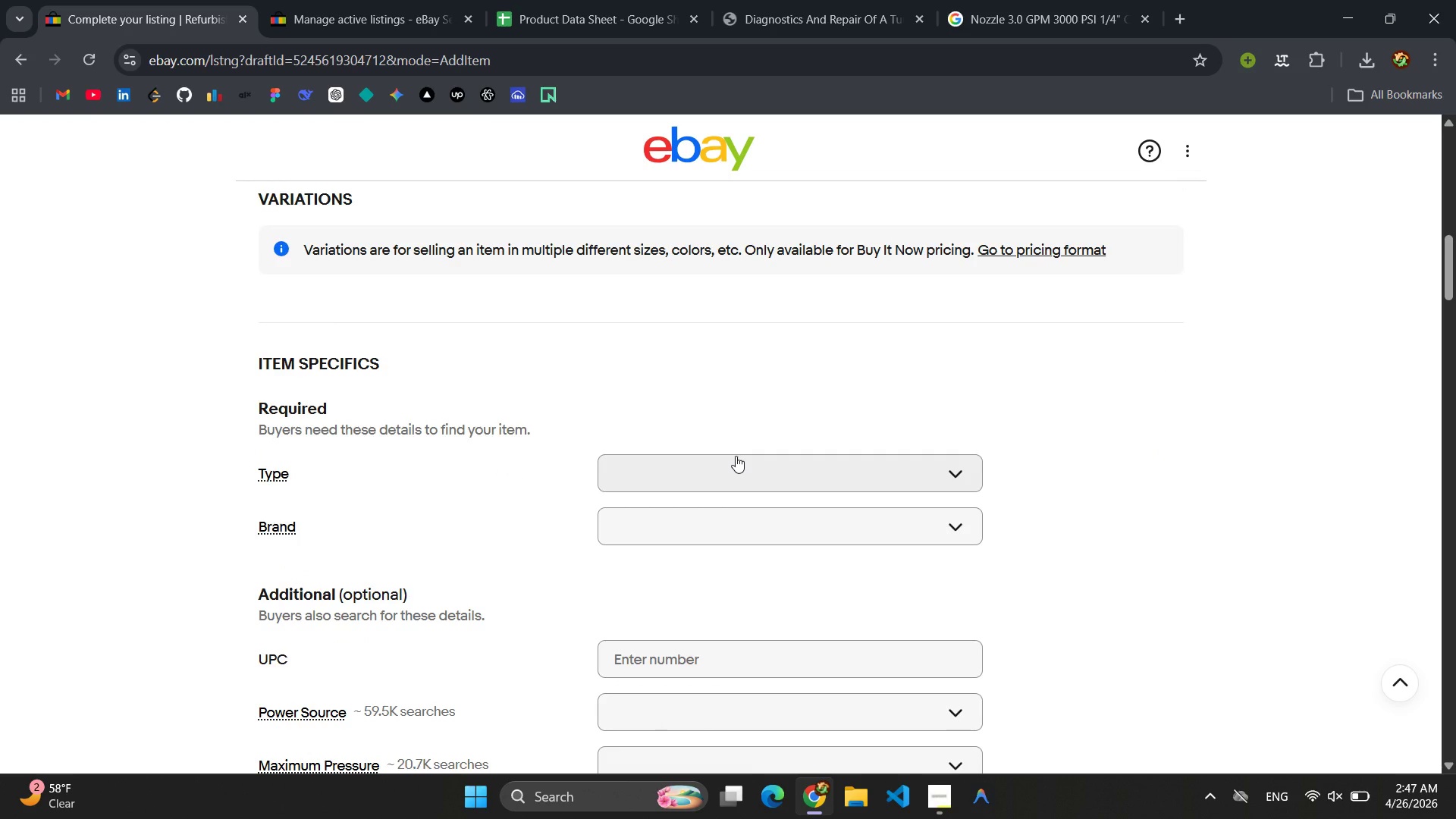 
left_click([382, 0])
 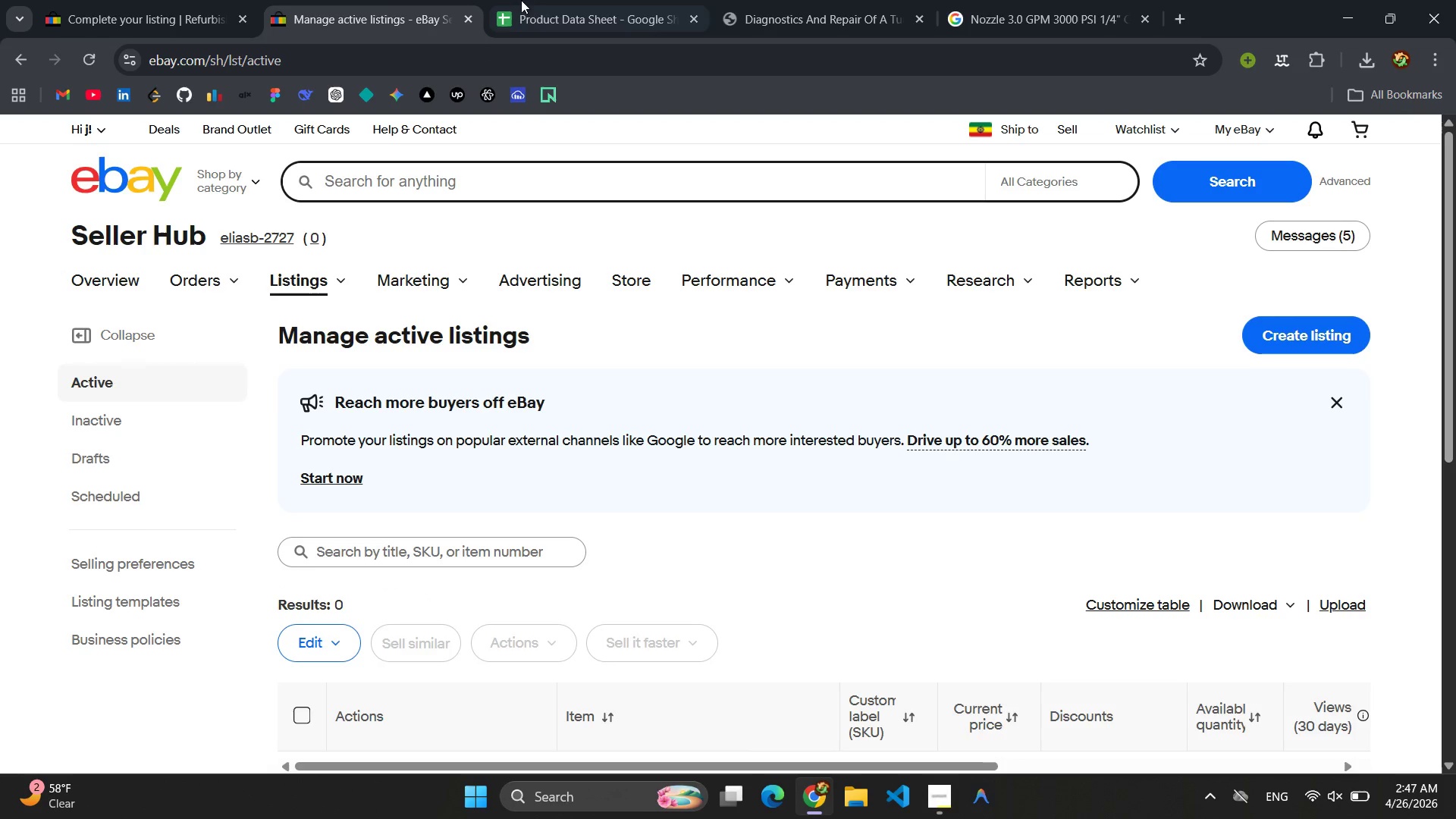 
left_click([528, 0])
 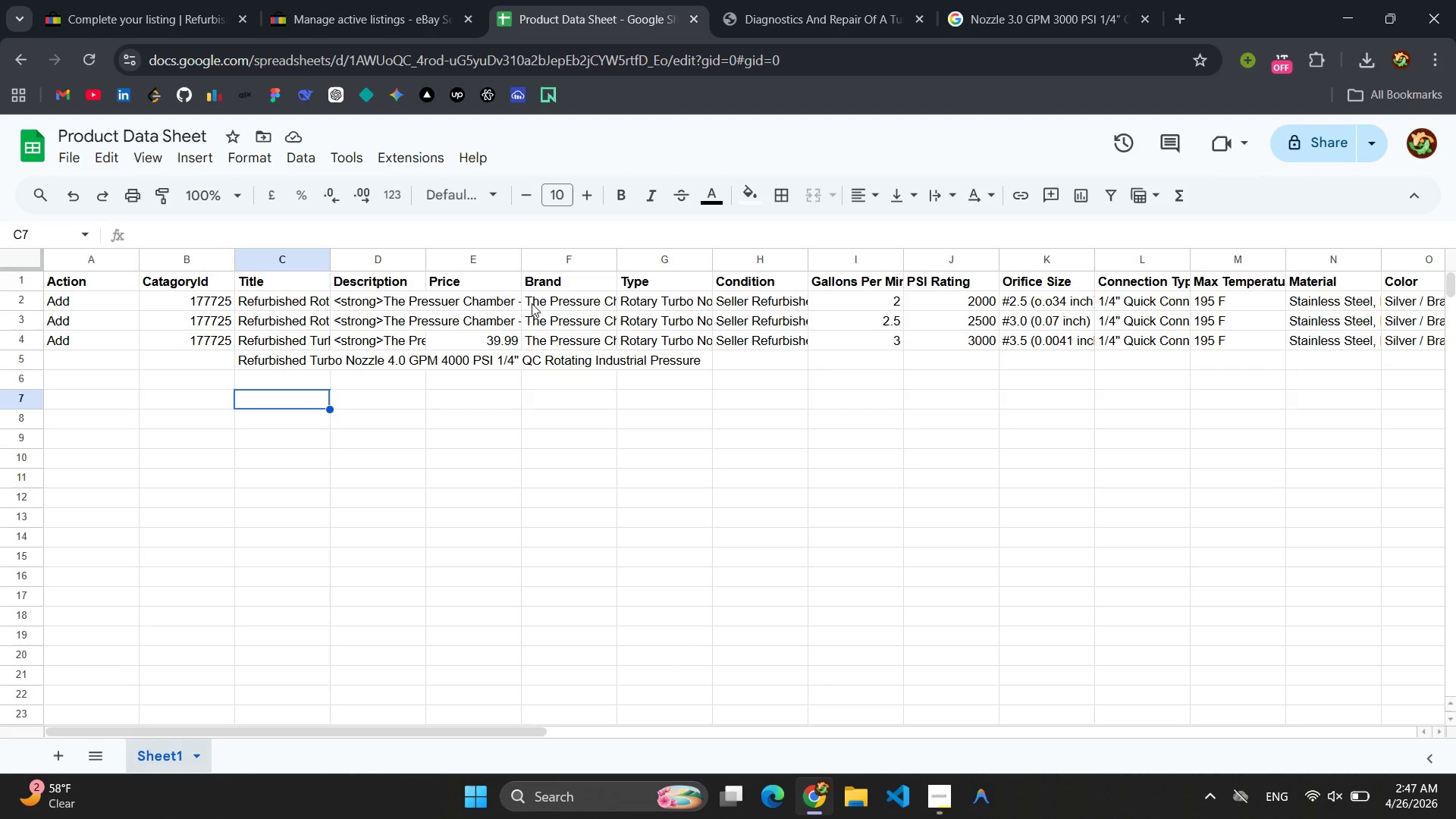 
left_click([570, 360])
 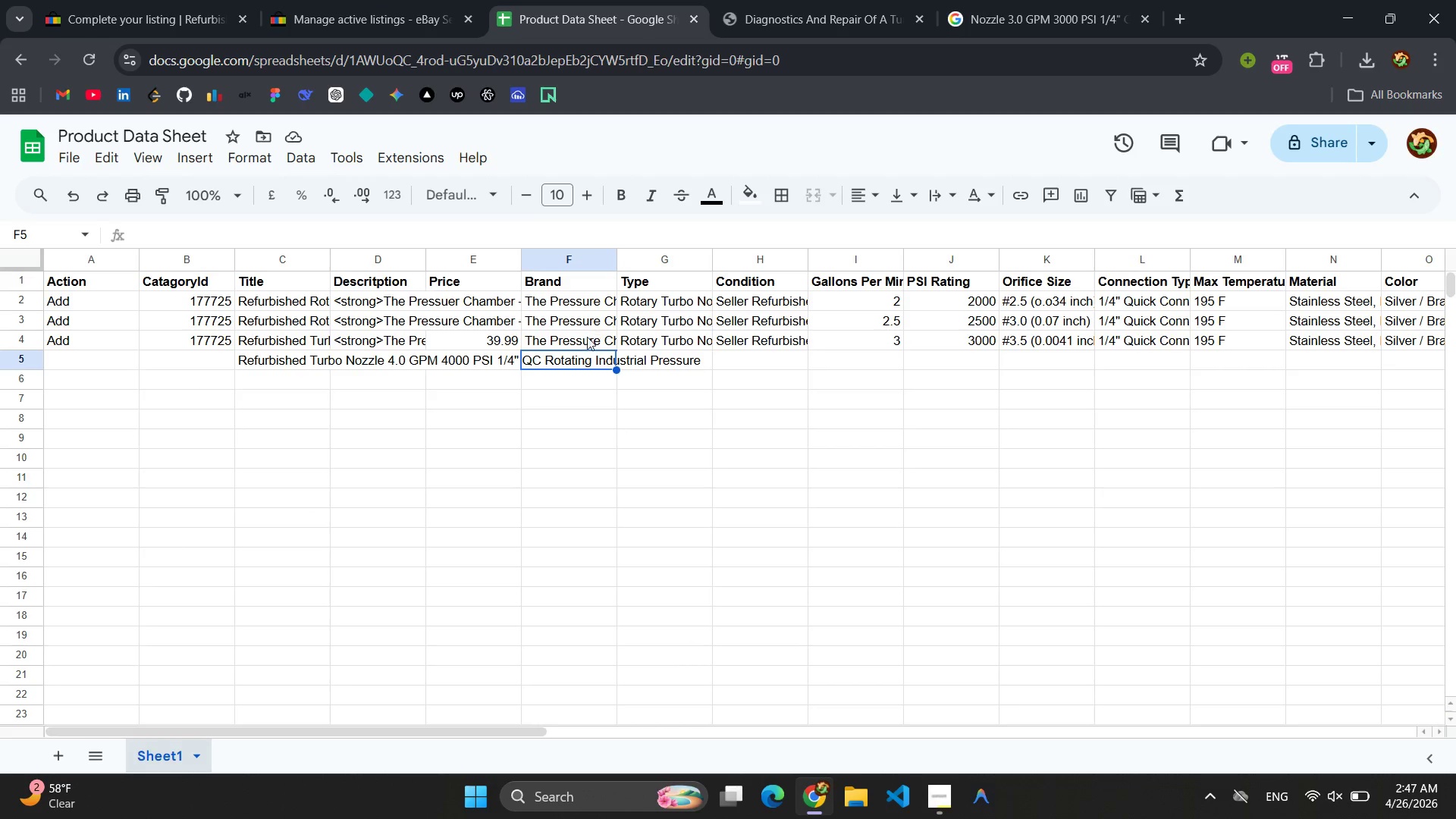 
double_click([575, 345])
 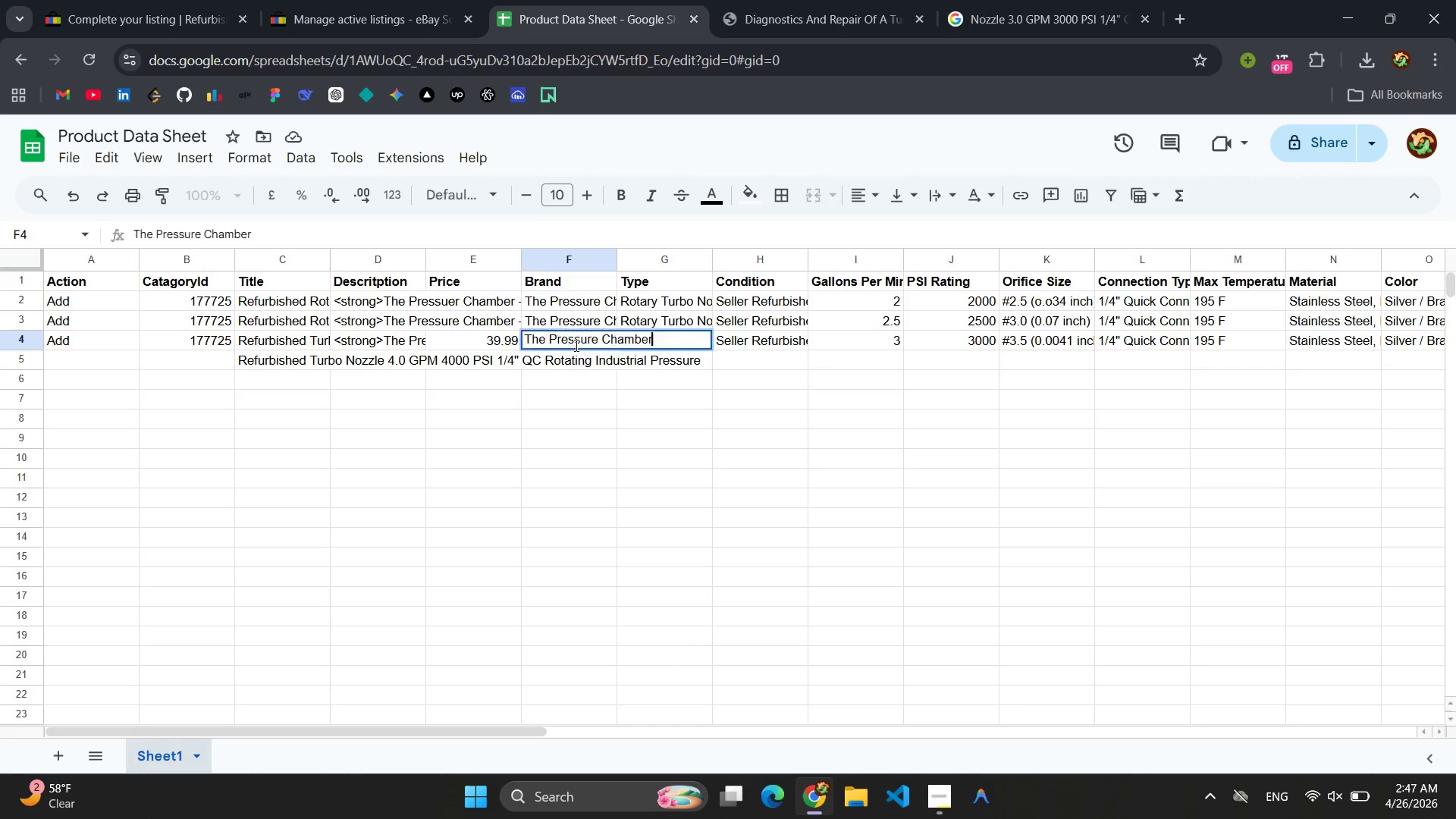 
triple_click([575, 345])
 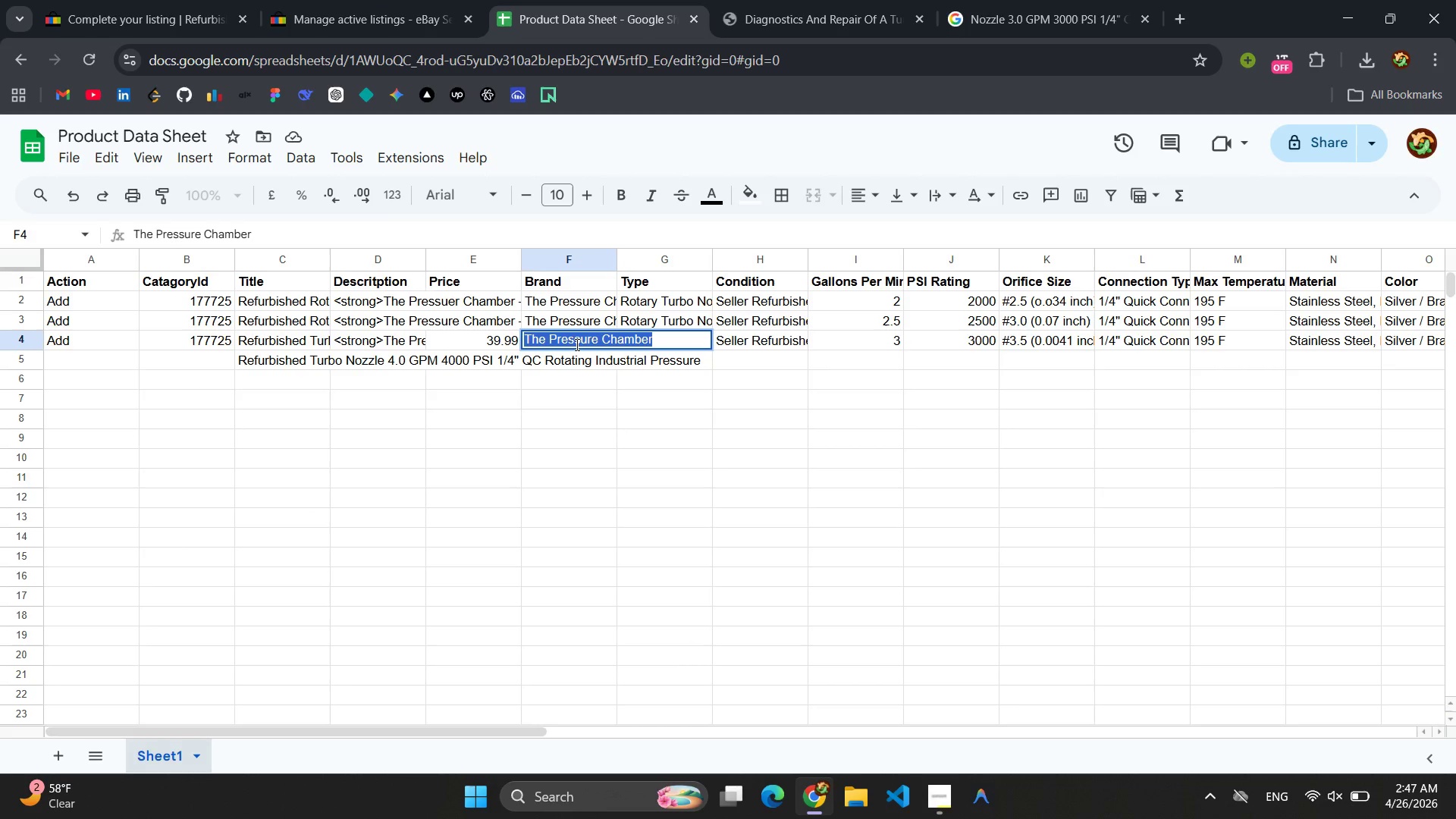 
key(Control+C)
 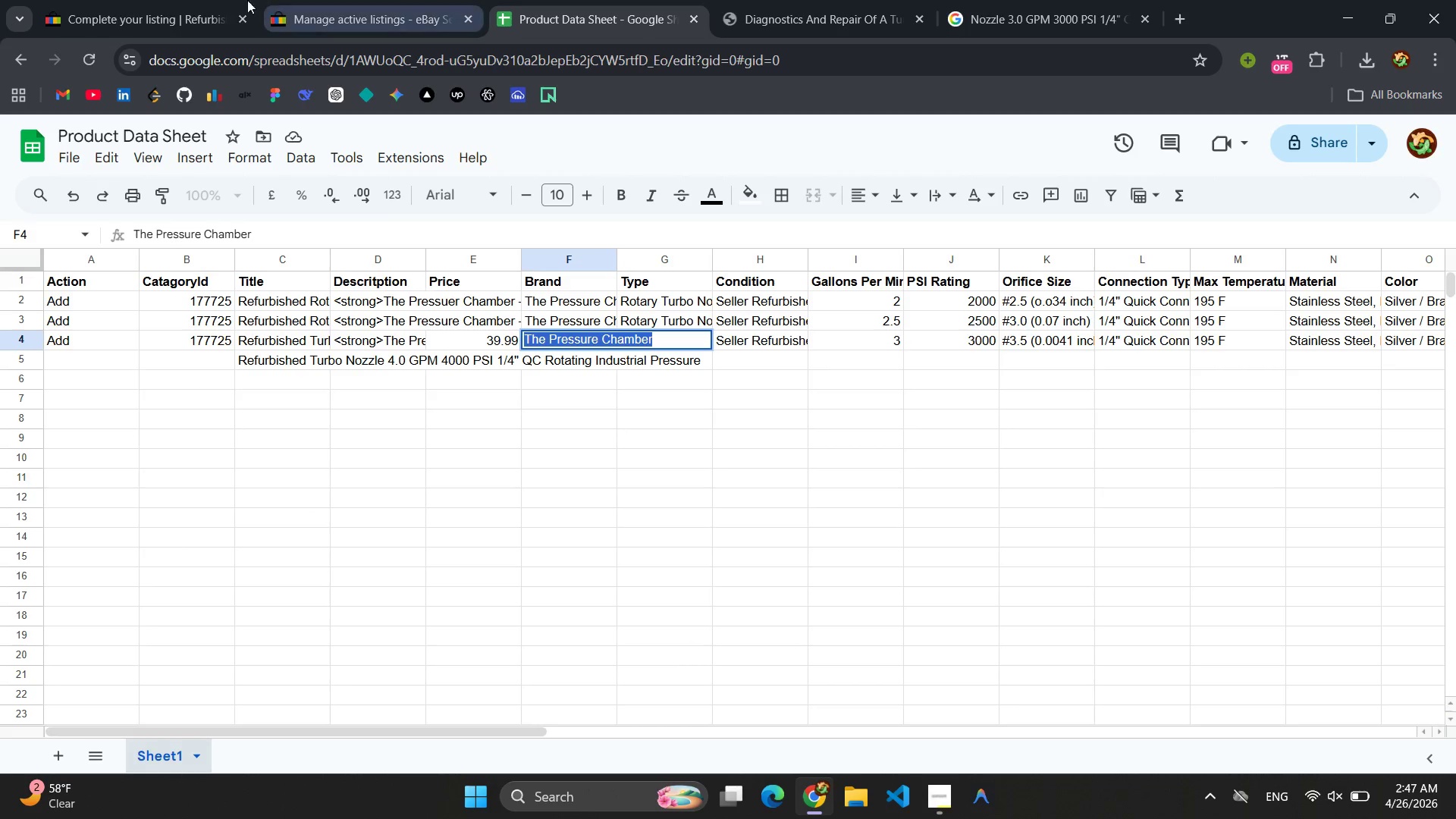 
left_click([161, 10])
 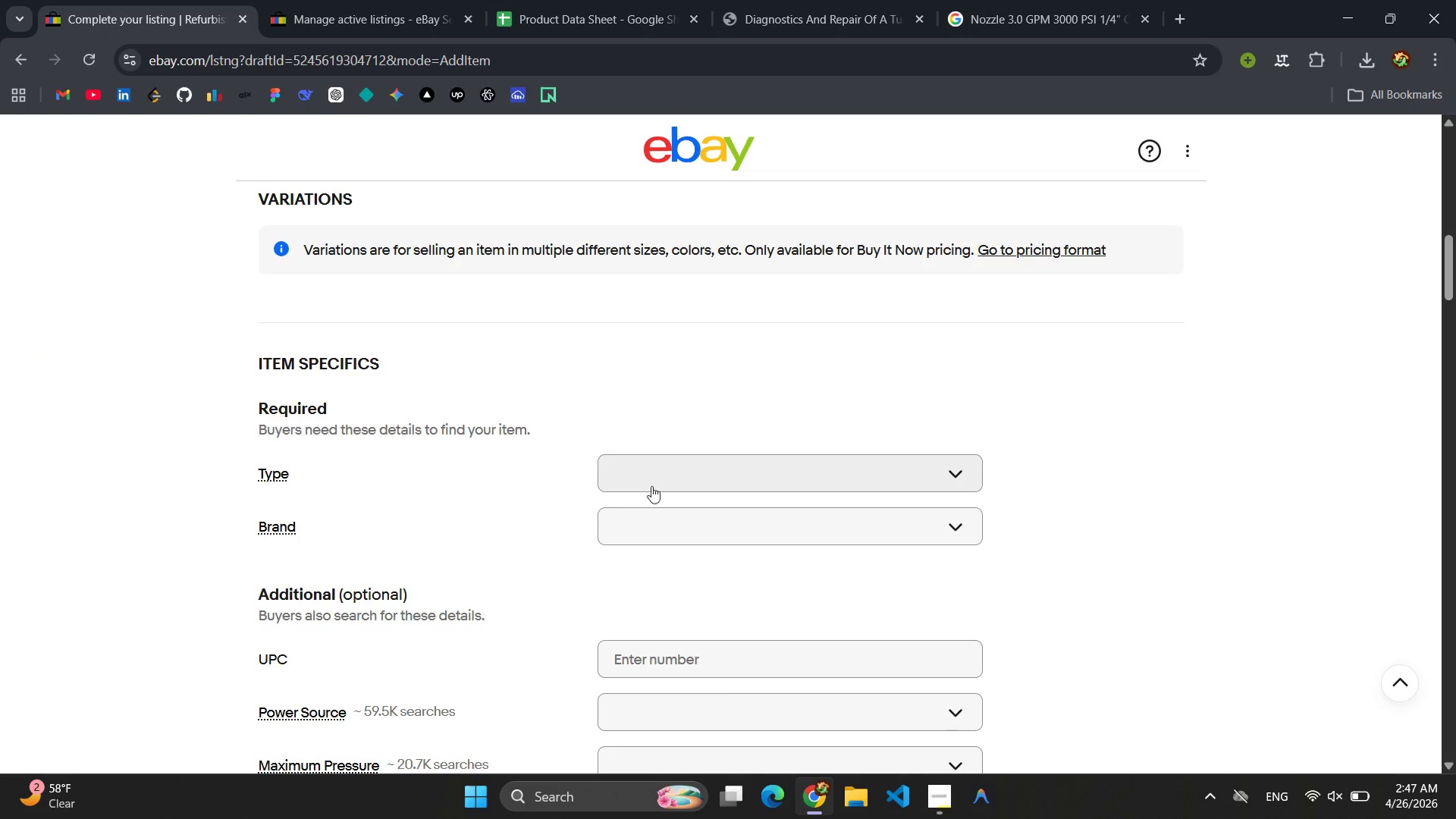 
left_click([651, 522])
 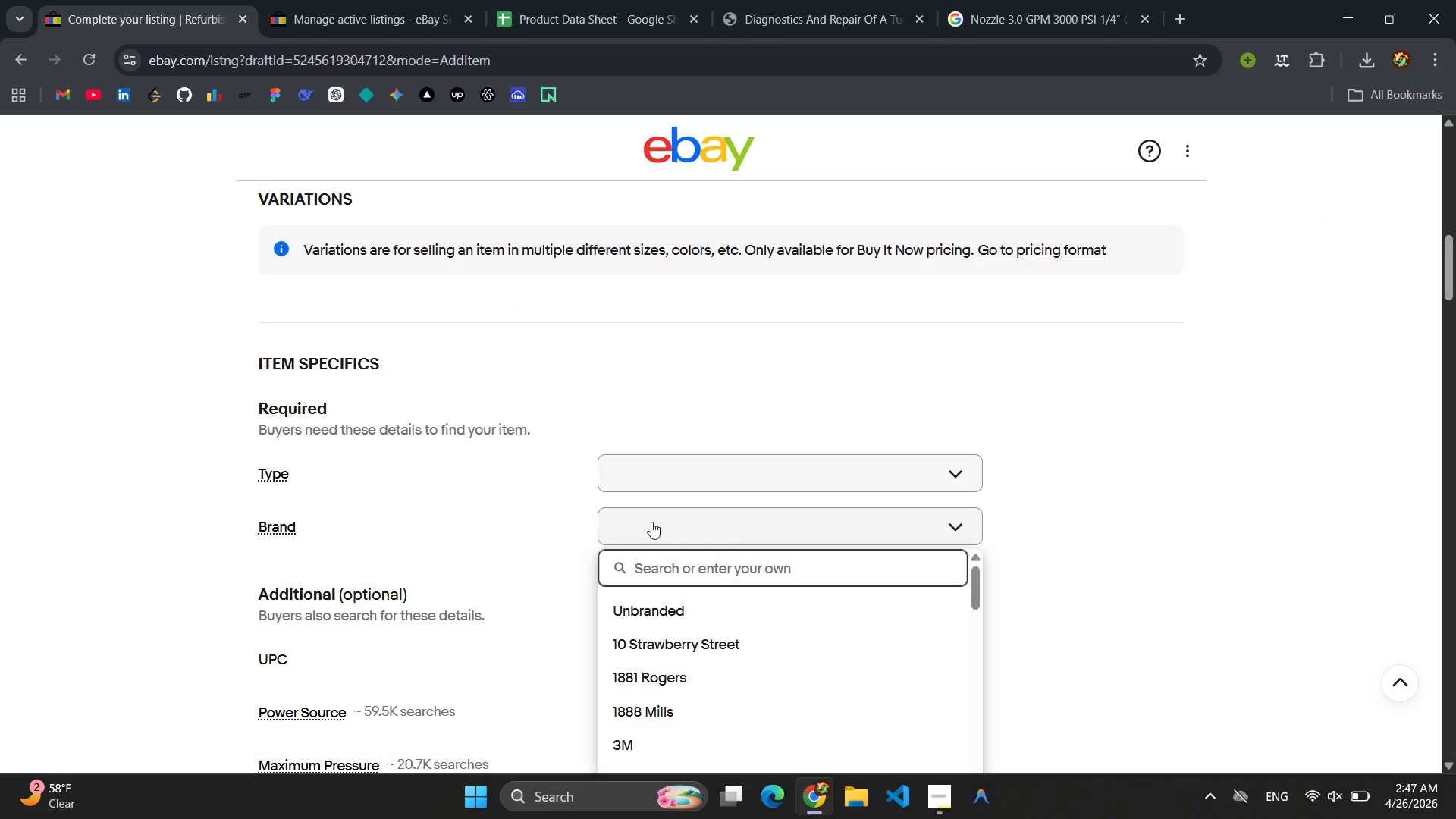 
key(Control+V)
 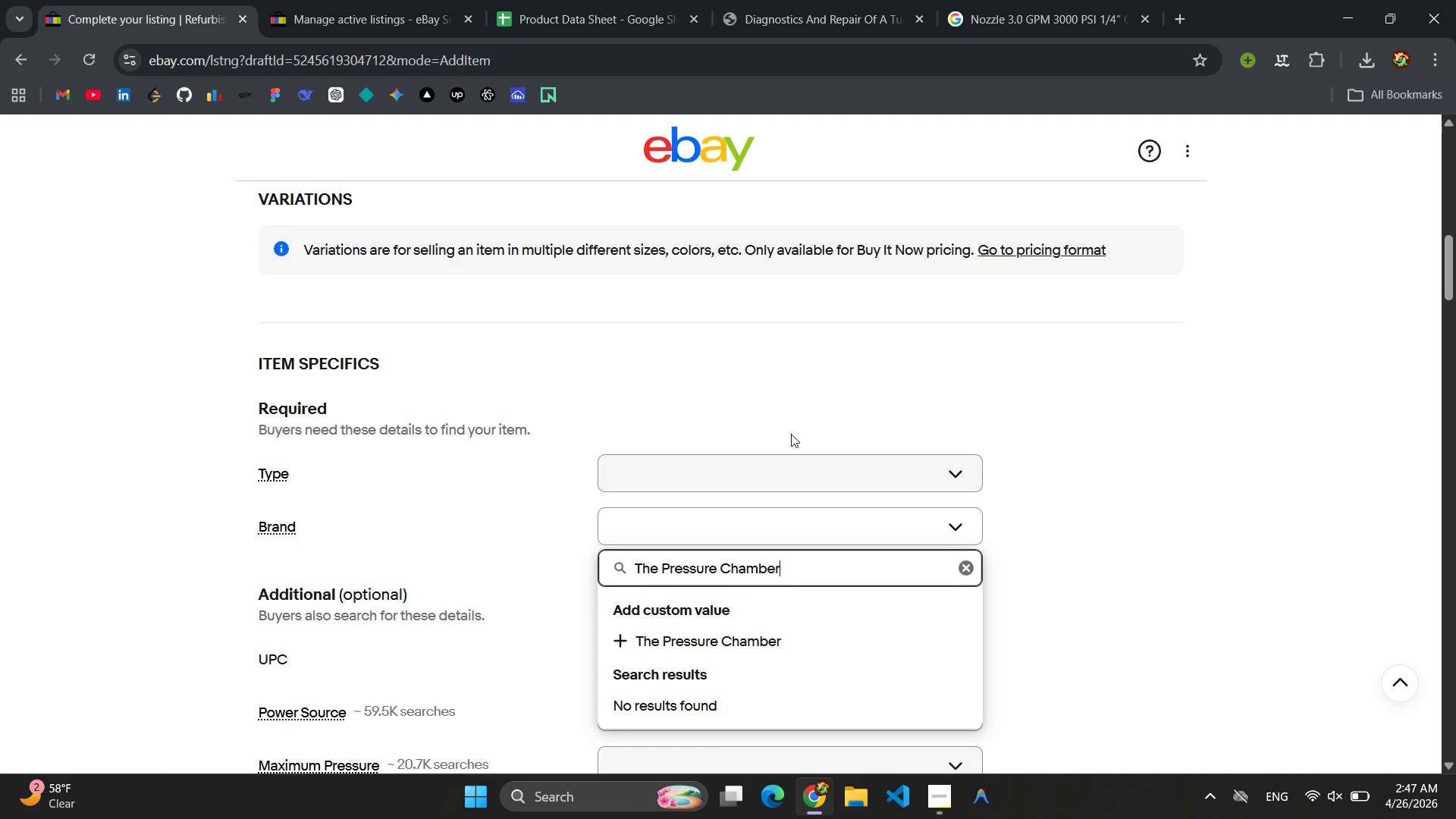 
key(Enter)
 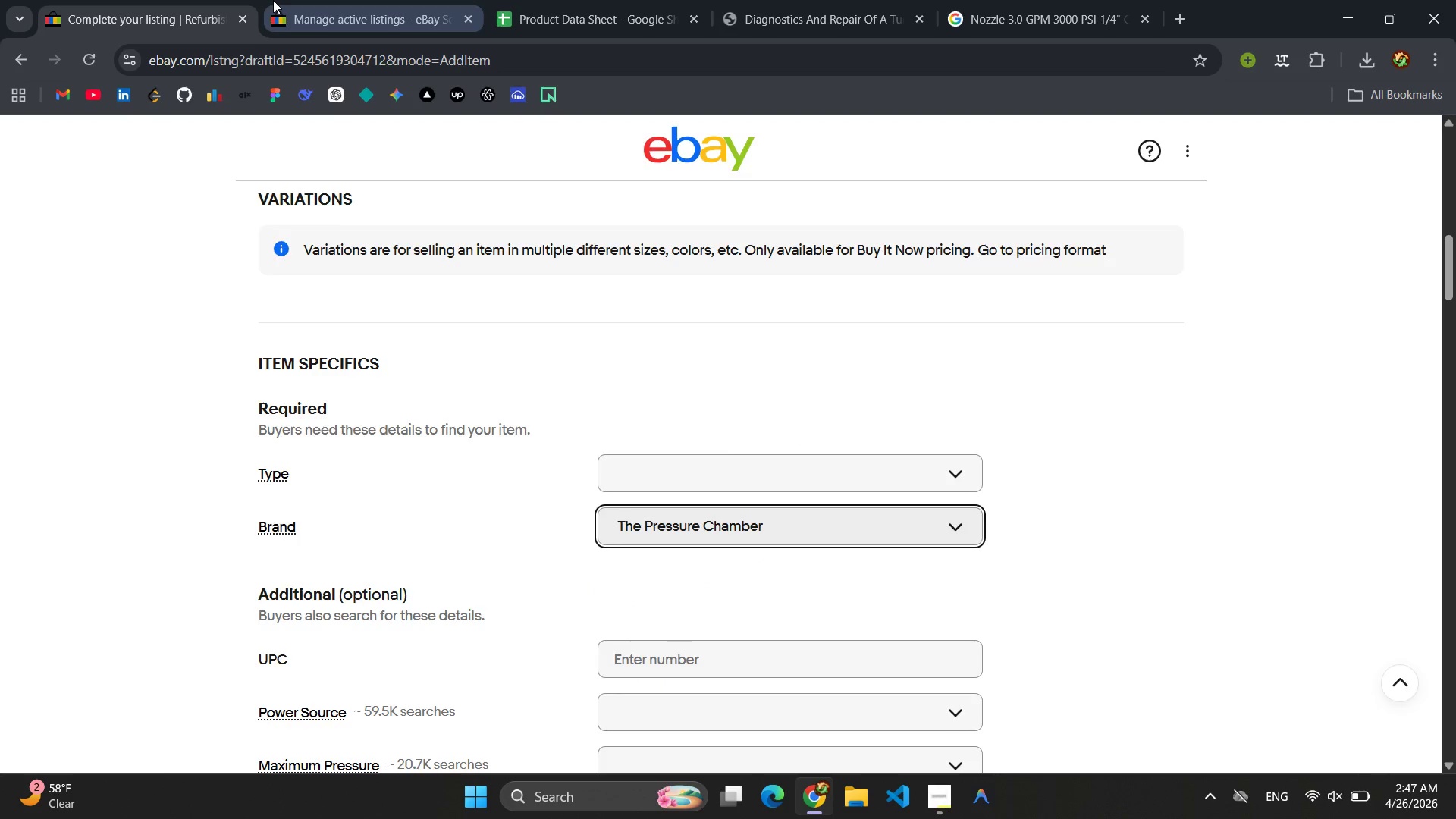 
double_click([635, 3])
 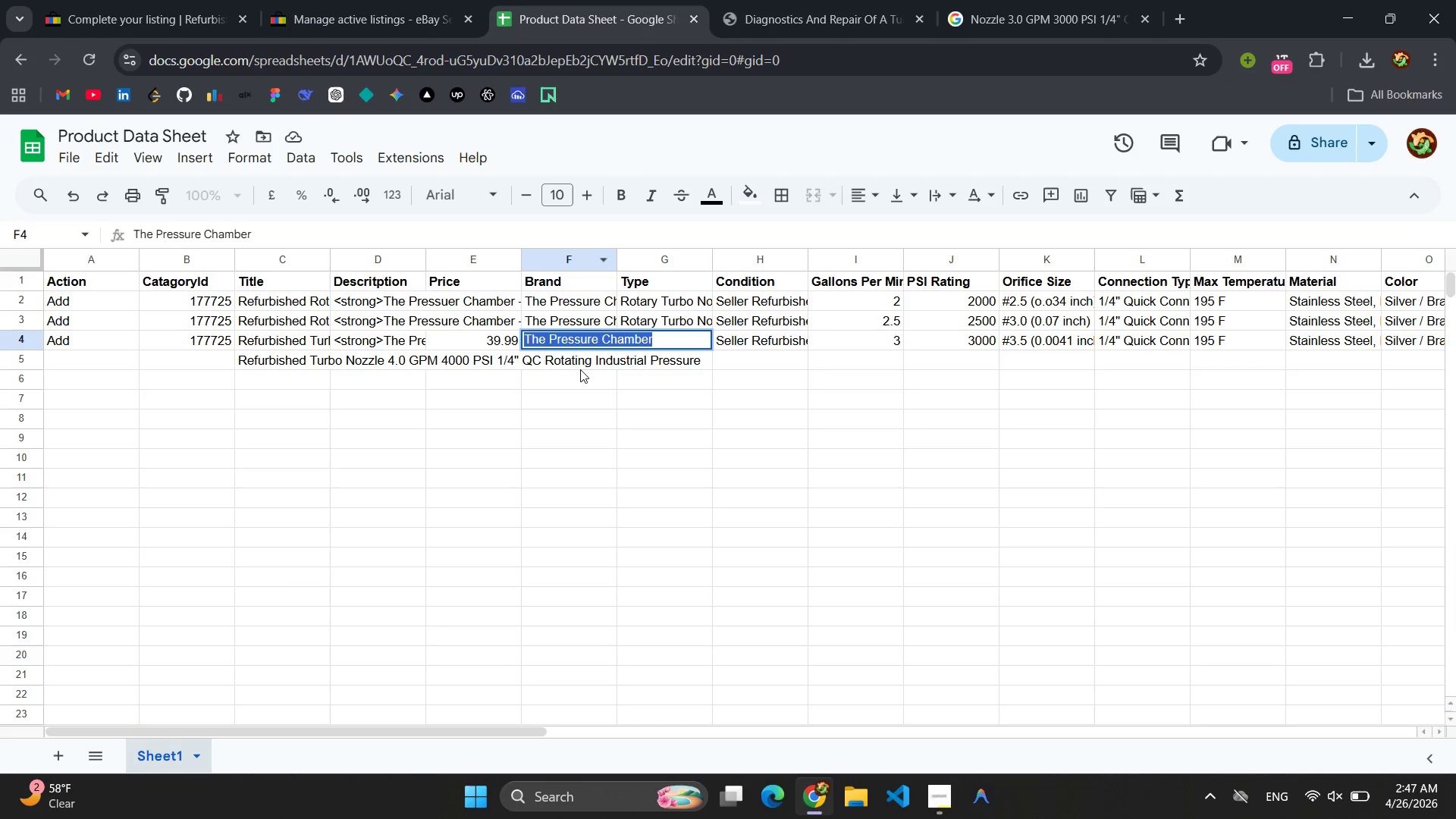 
left_click([580, 370])
 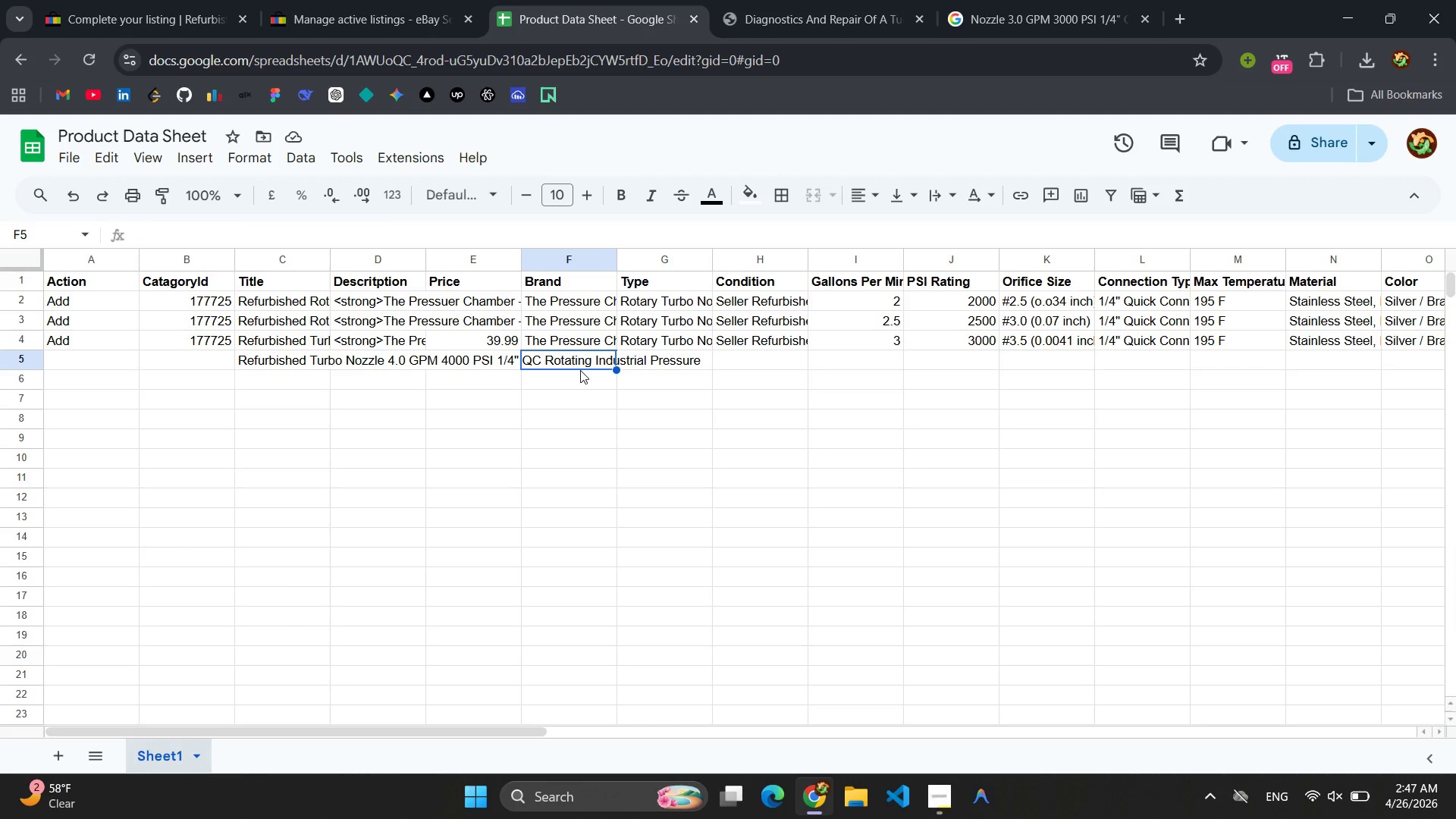 
left_click([580, 370])
 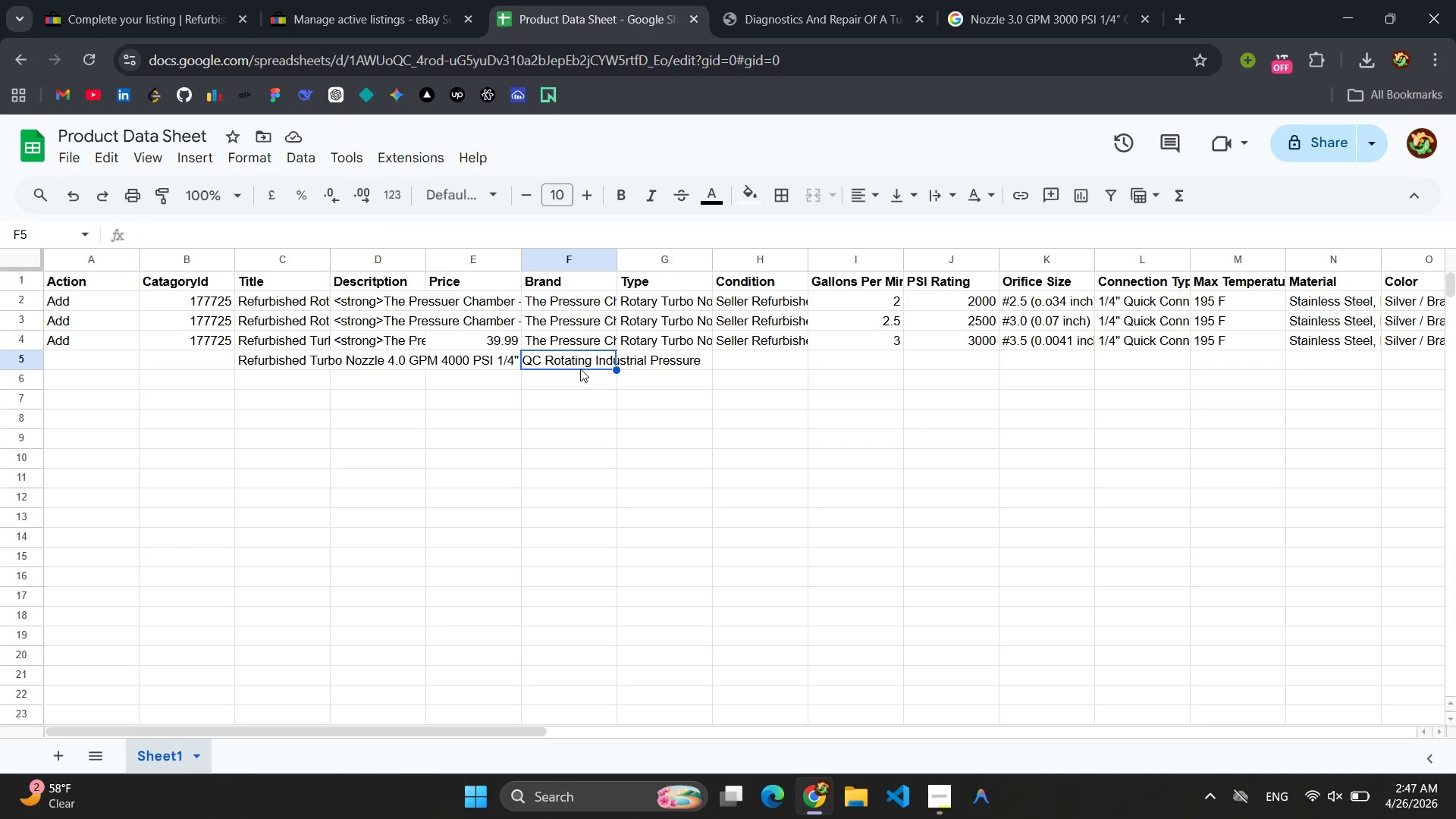 
key(Control+V)
 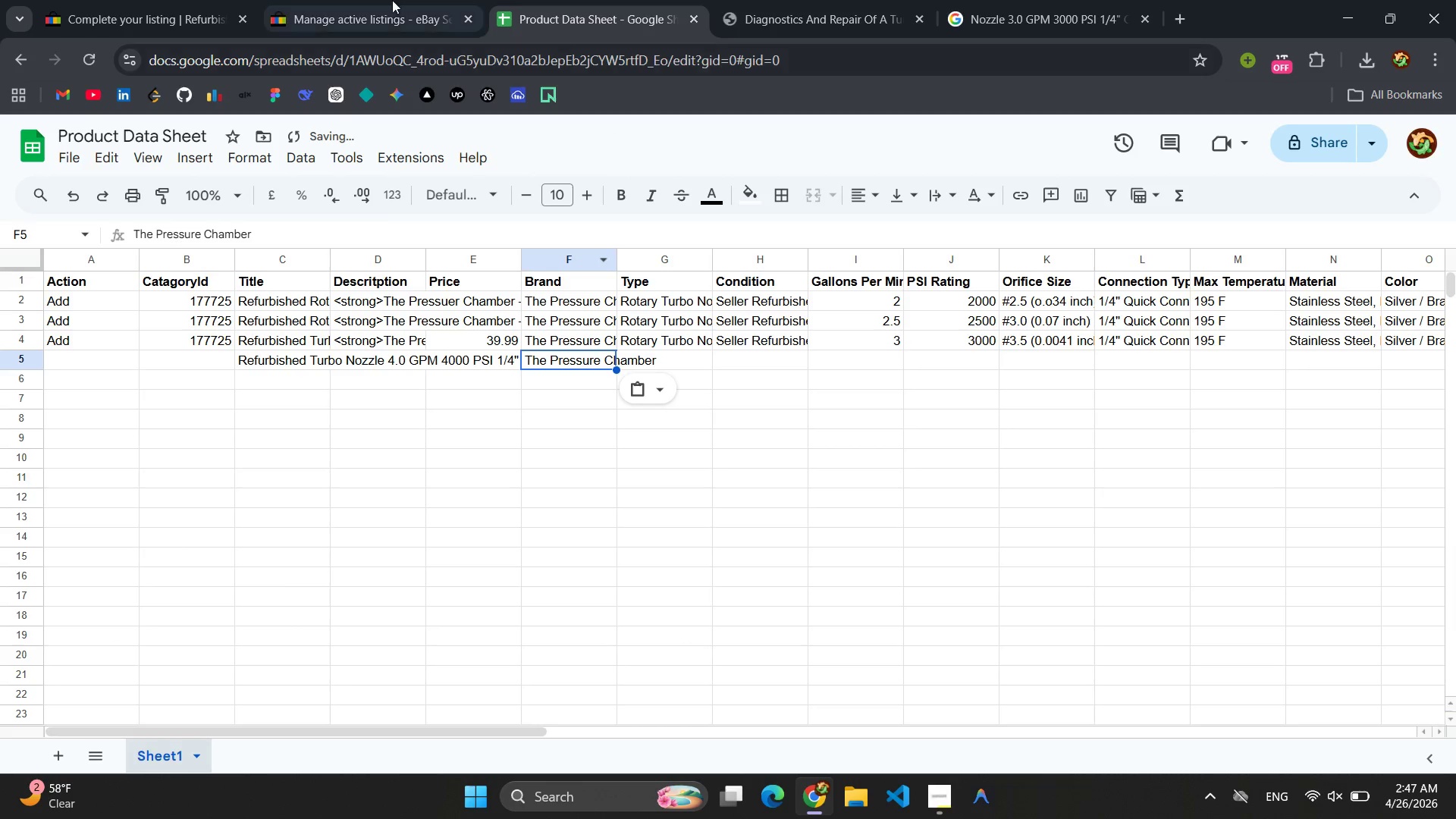 
left_click([171, 2])
 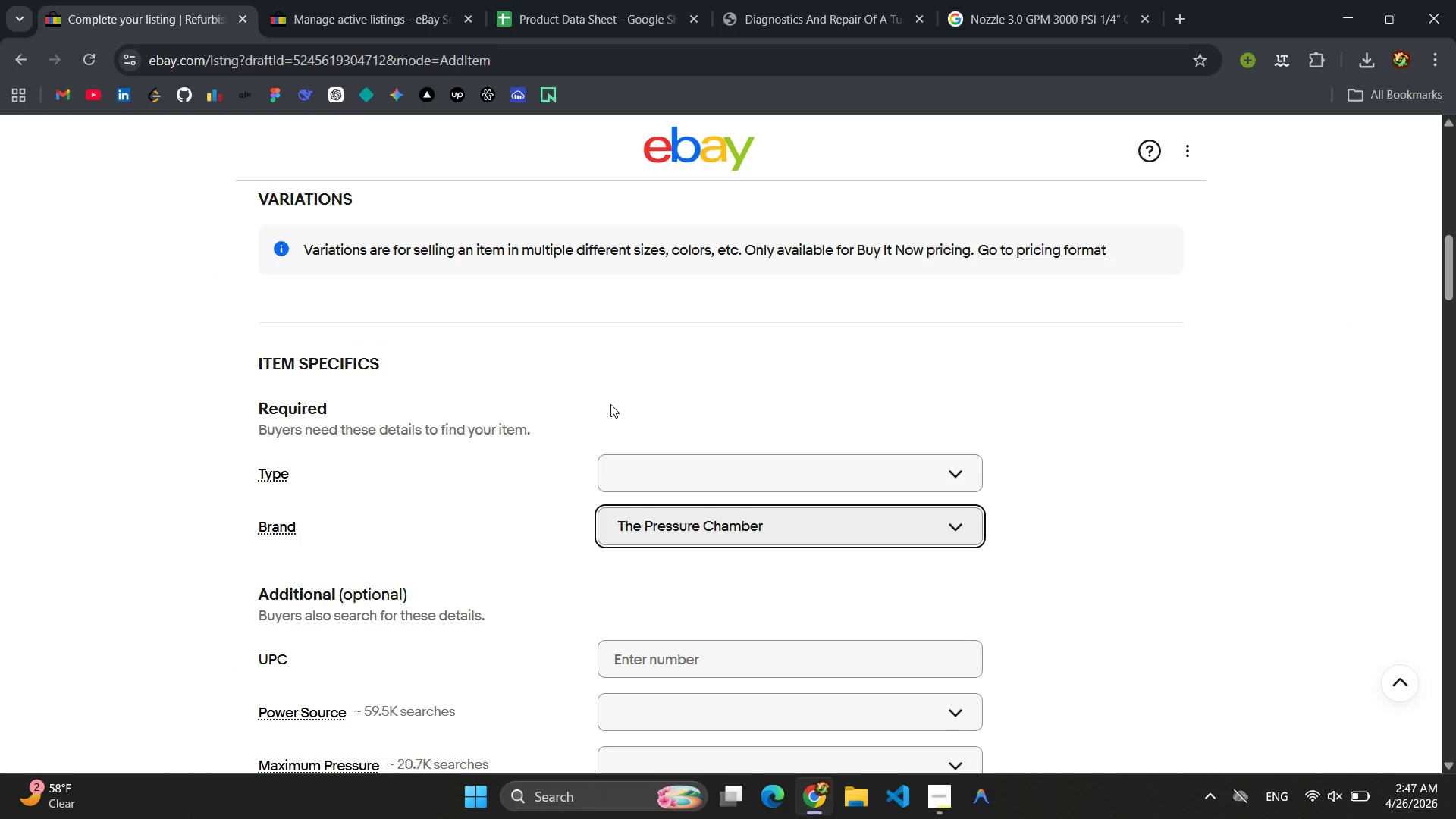 
left_click([519, 13])
 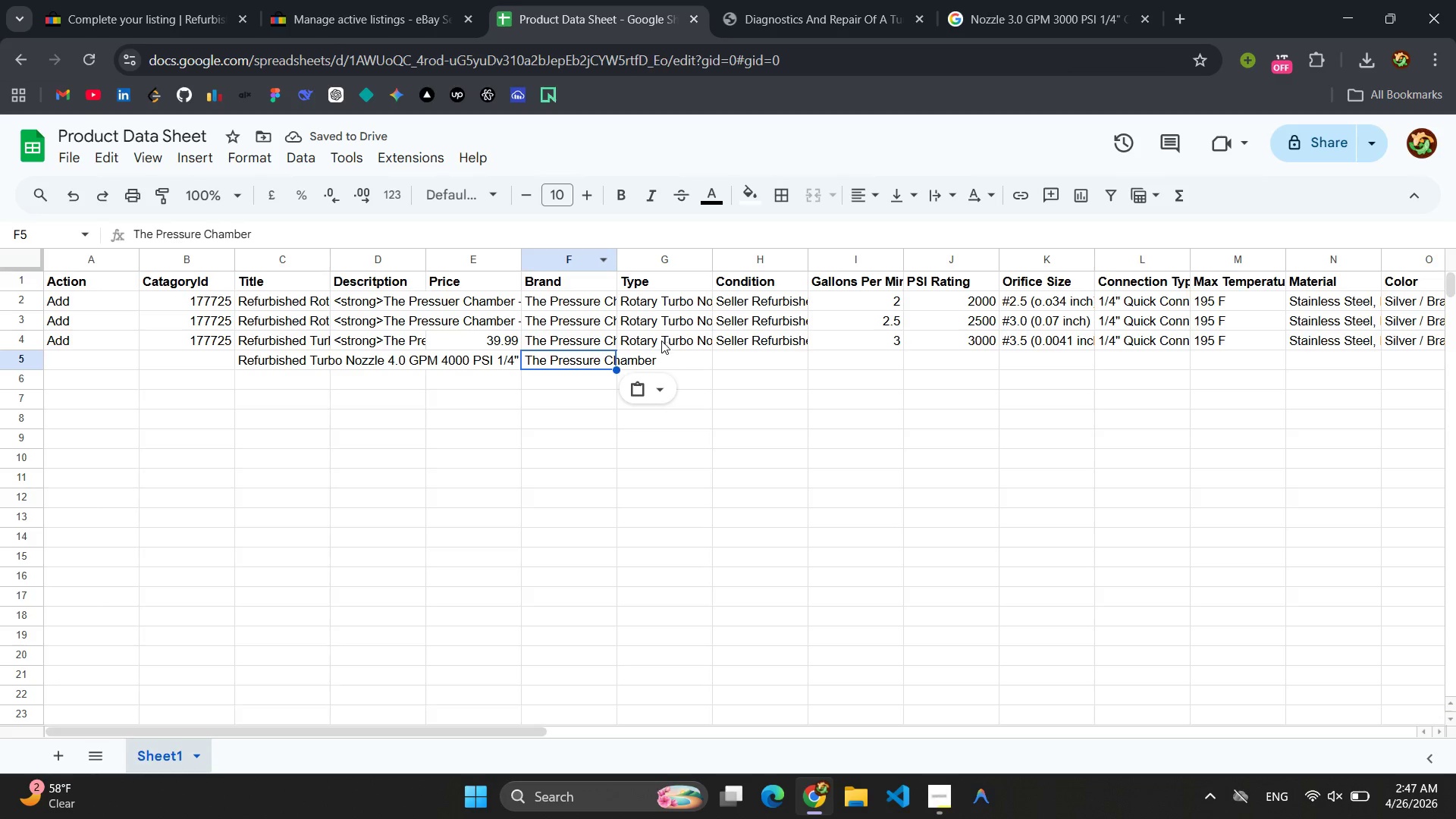 
double_click([659, 340])
 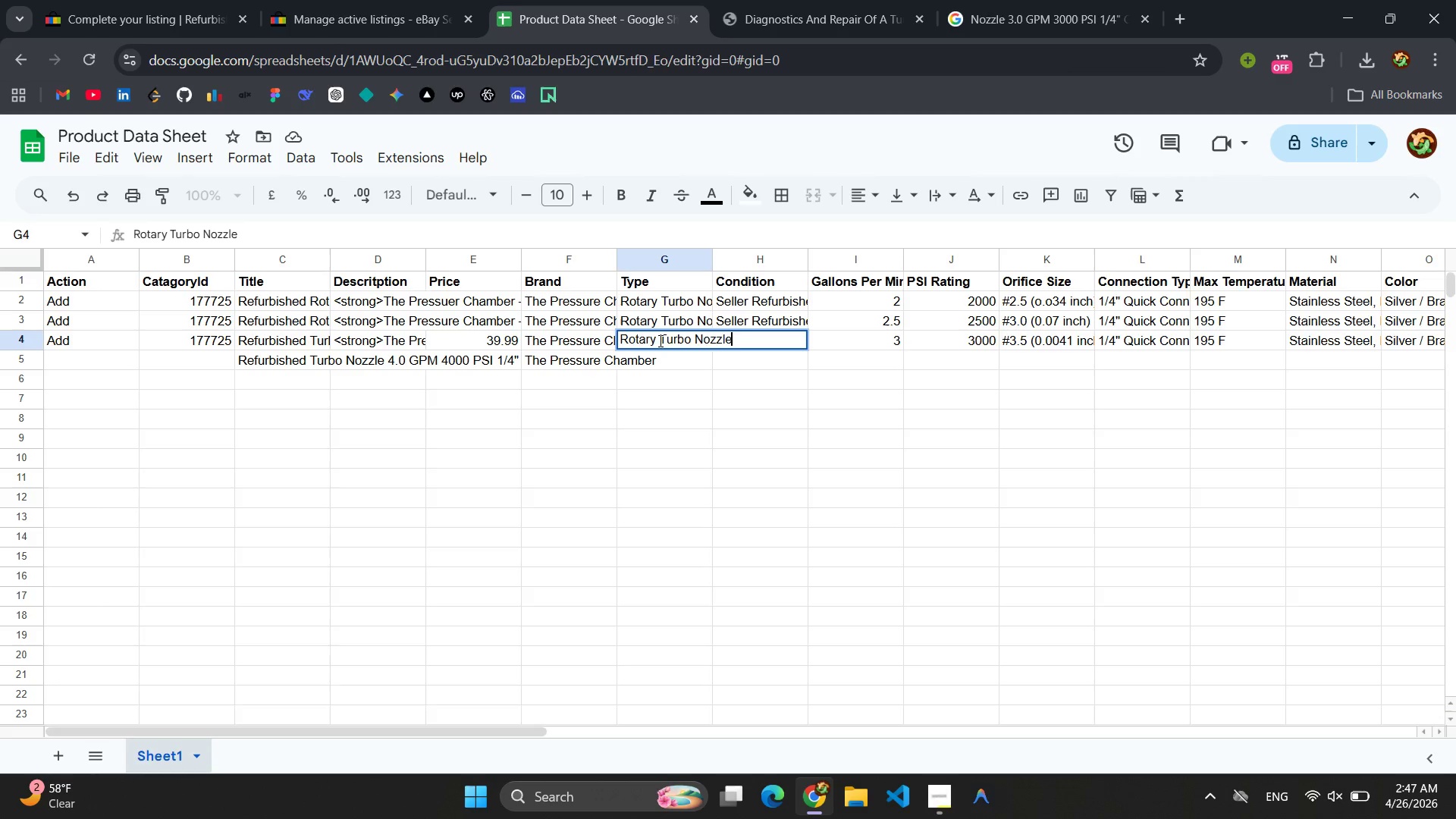 
triple_click([659, 340])
 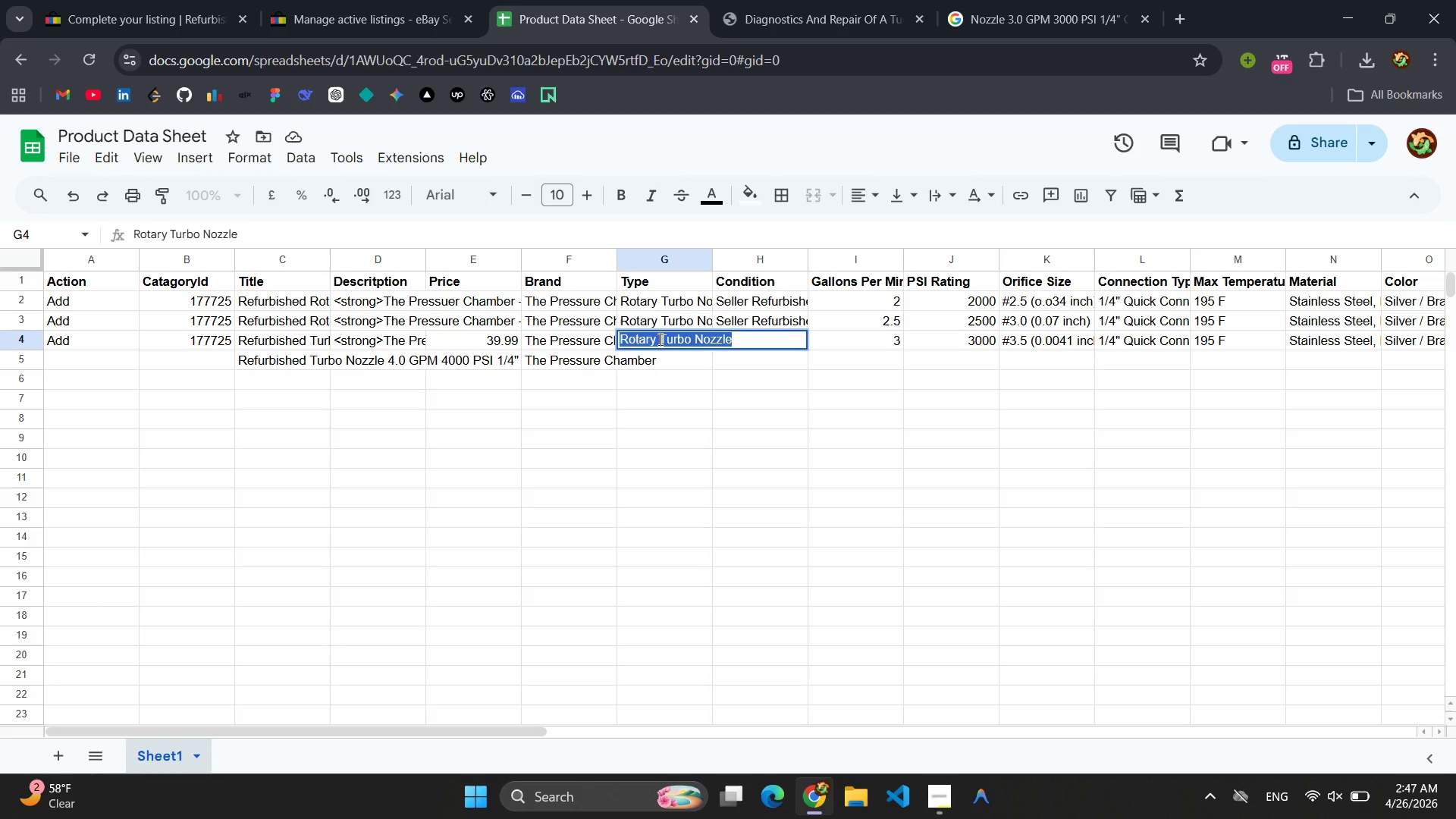 
key(Control+C)
 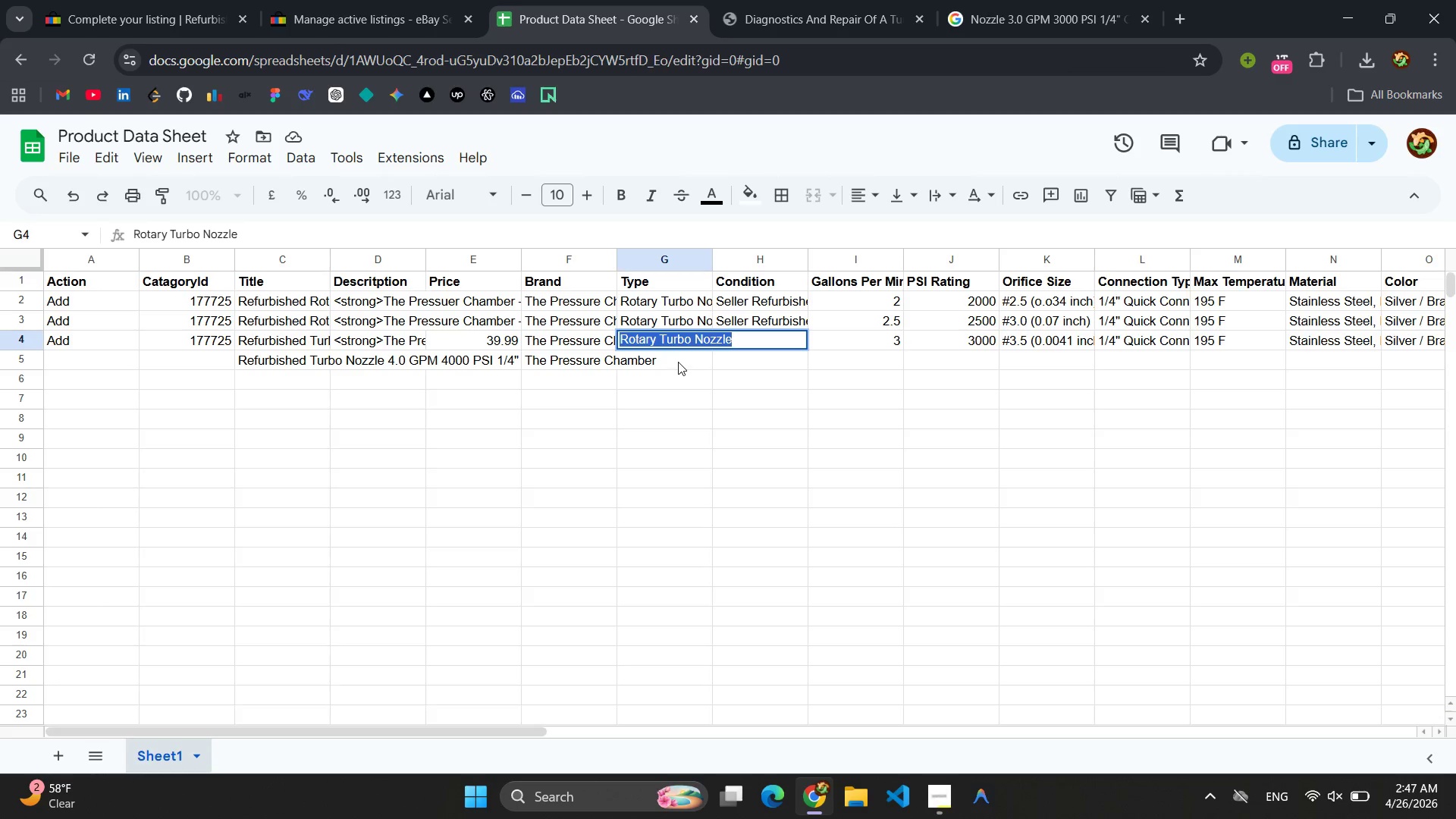 
left_click([679, 359])
 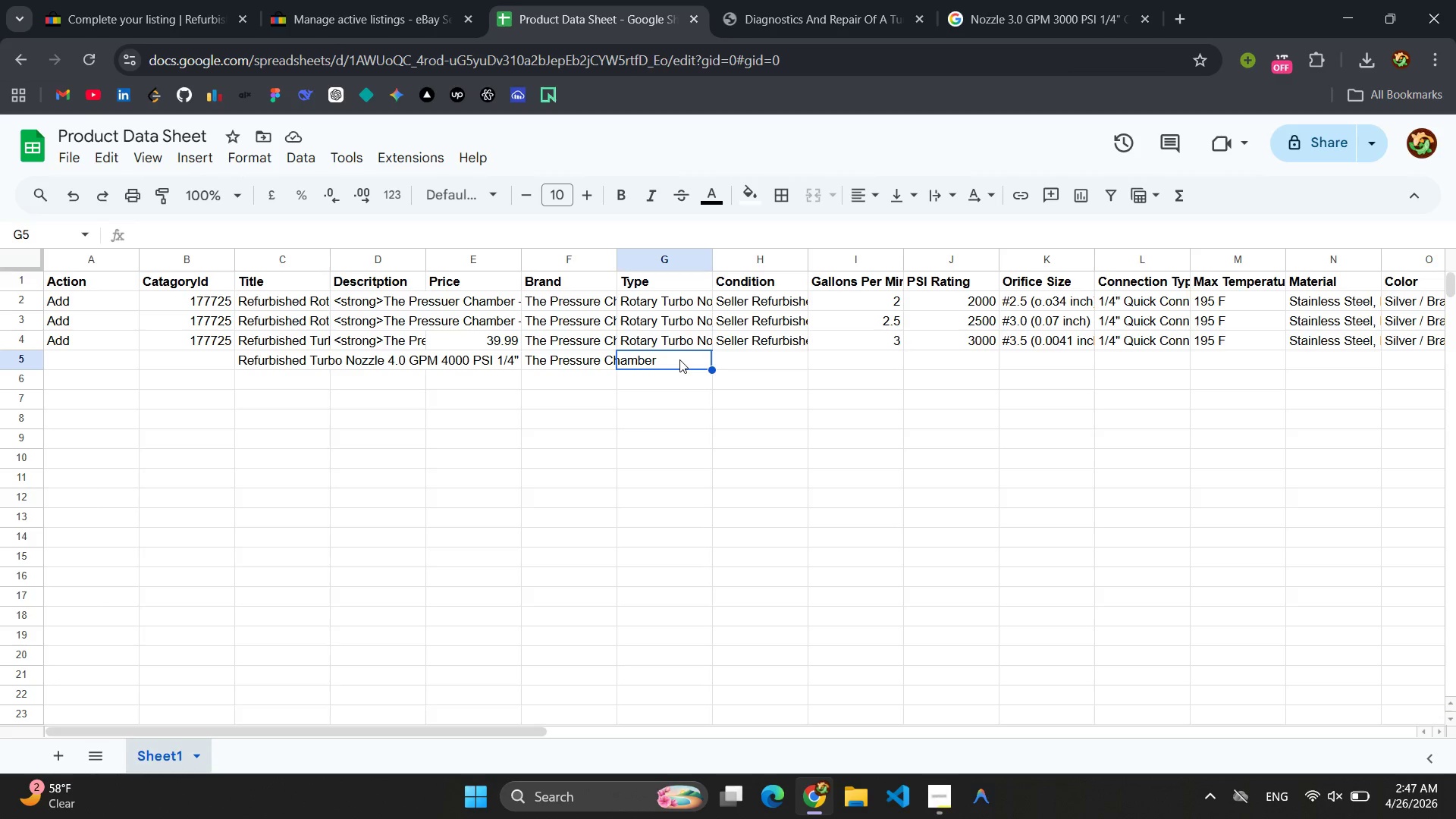 
key(Control+V)
 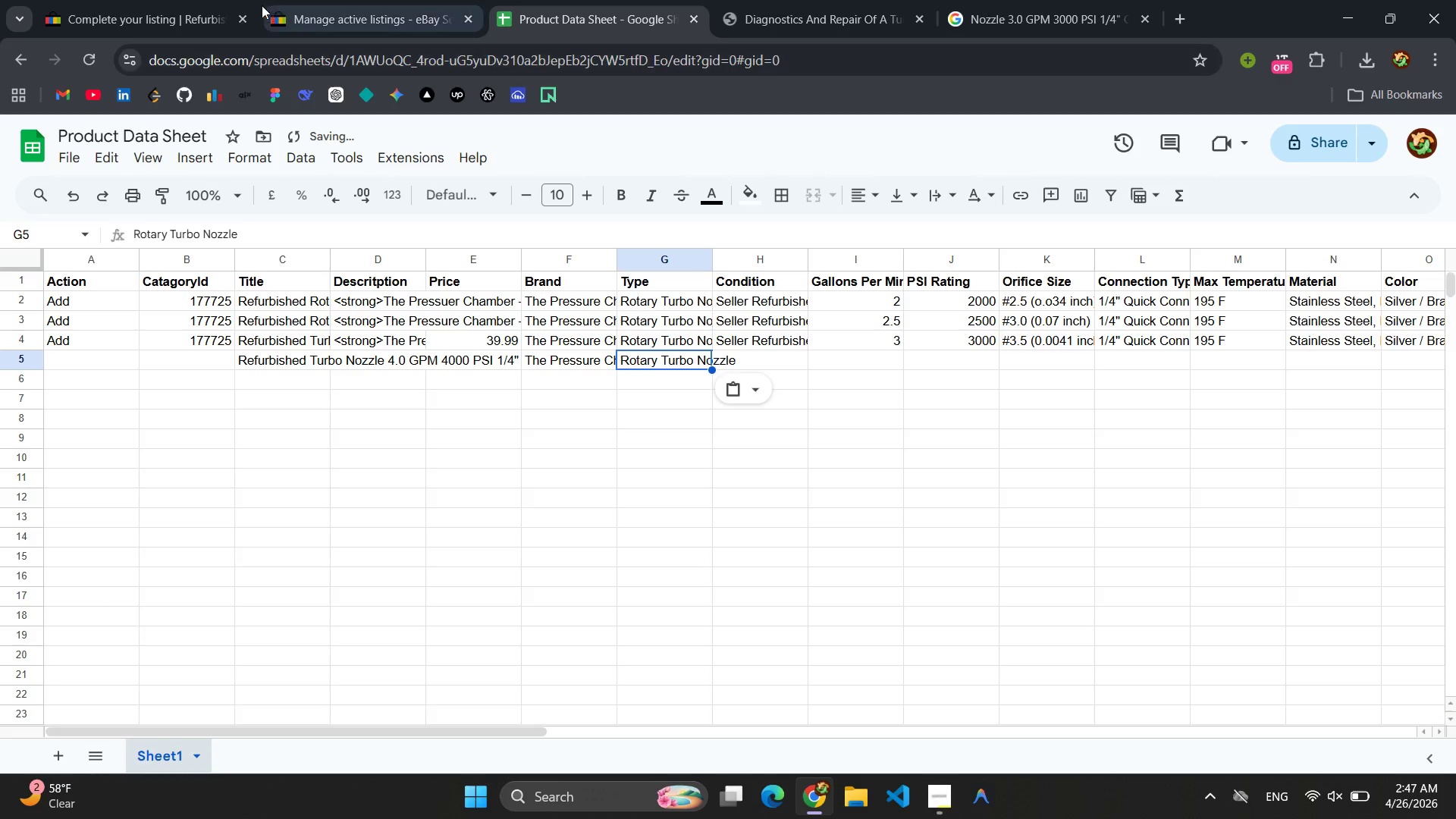 
left_click([162, 1])
 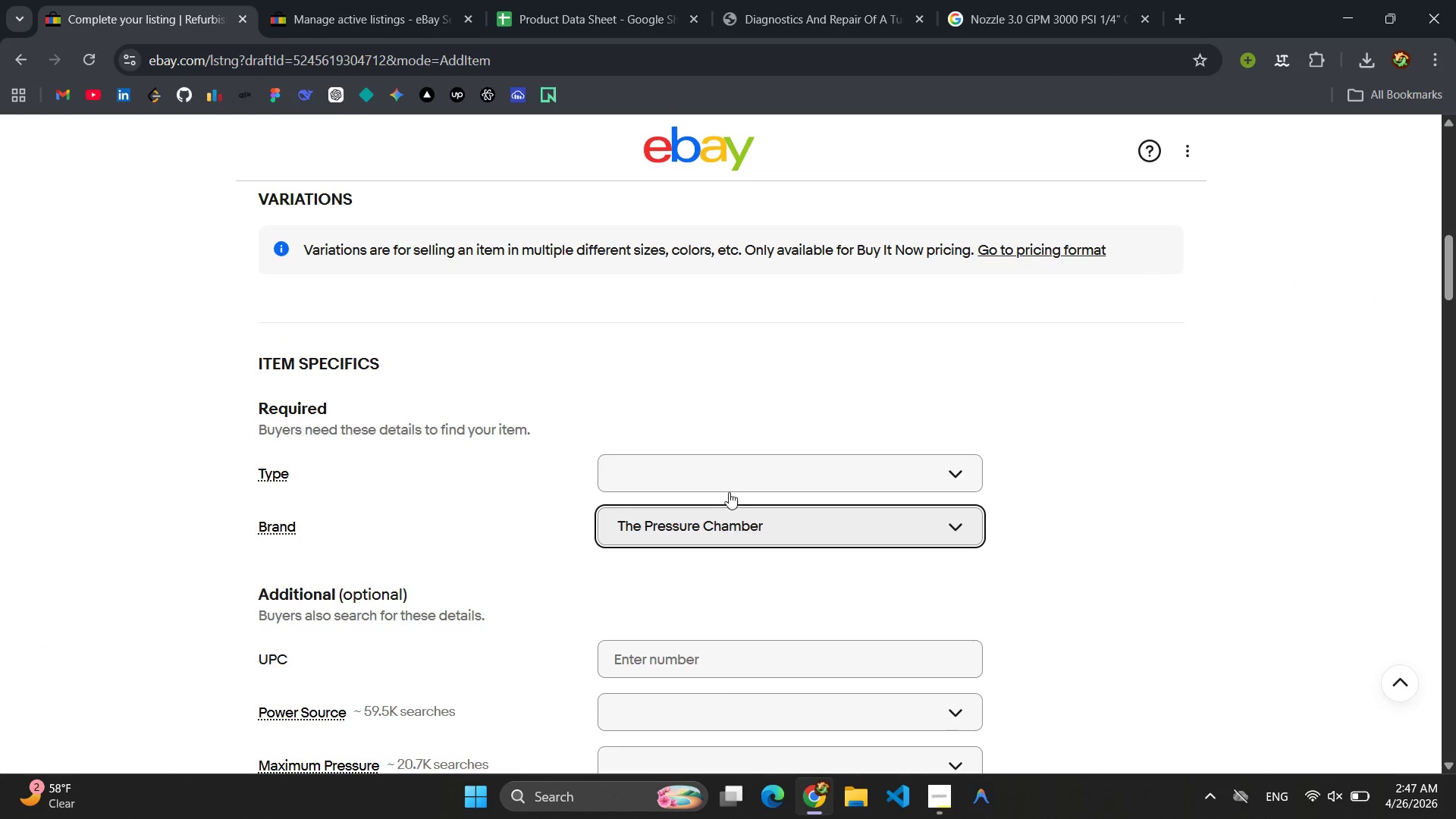 
left_click([694, 469])
 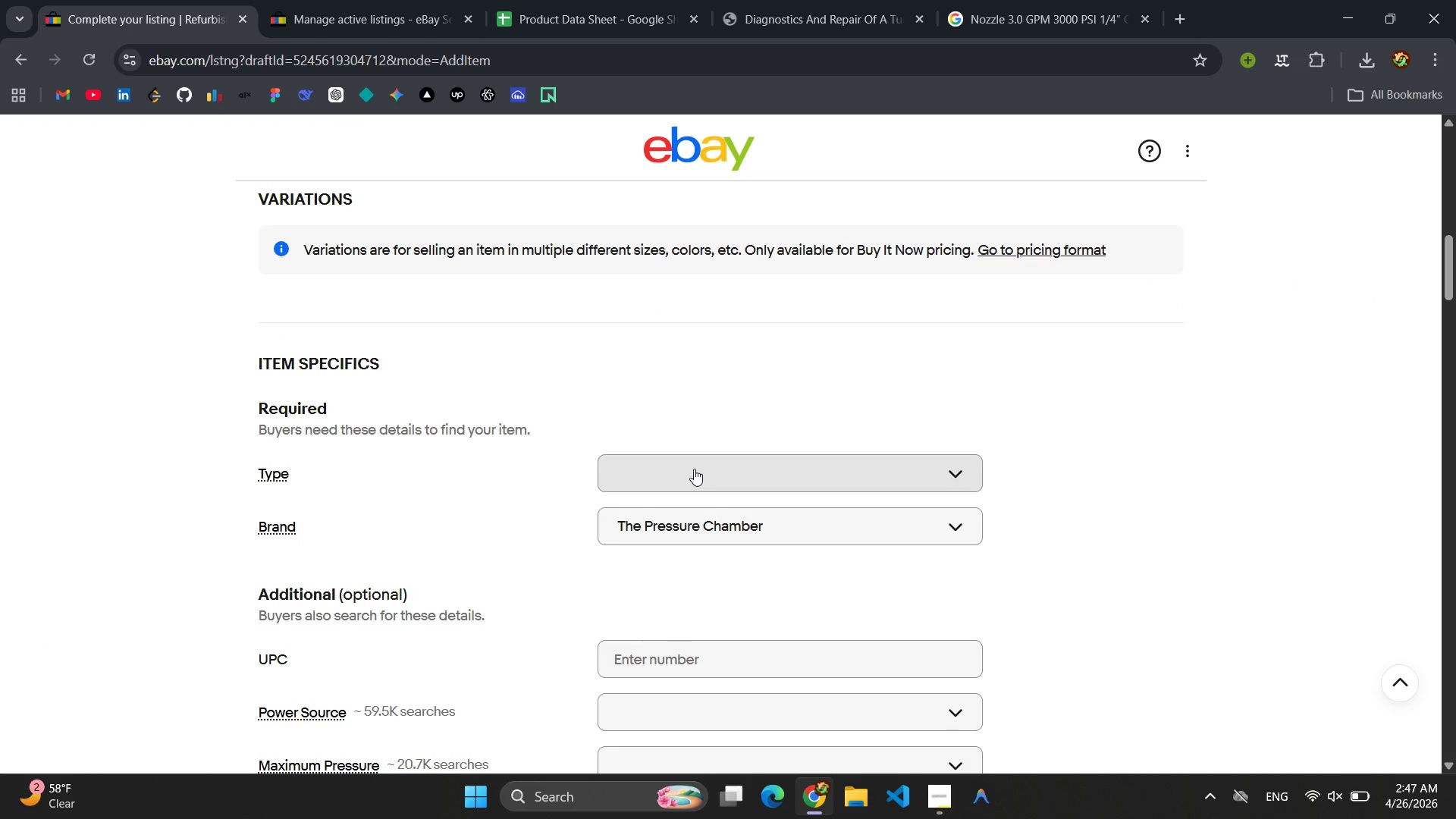 
key(Control+V)
 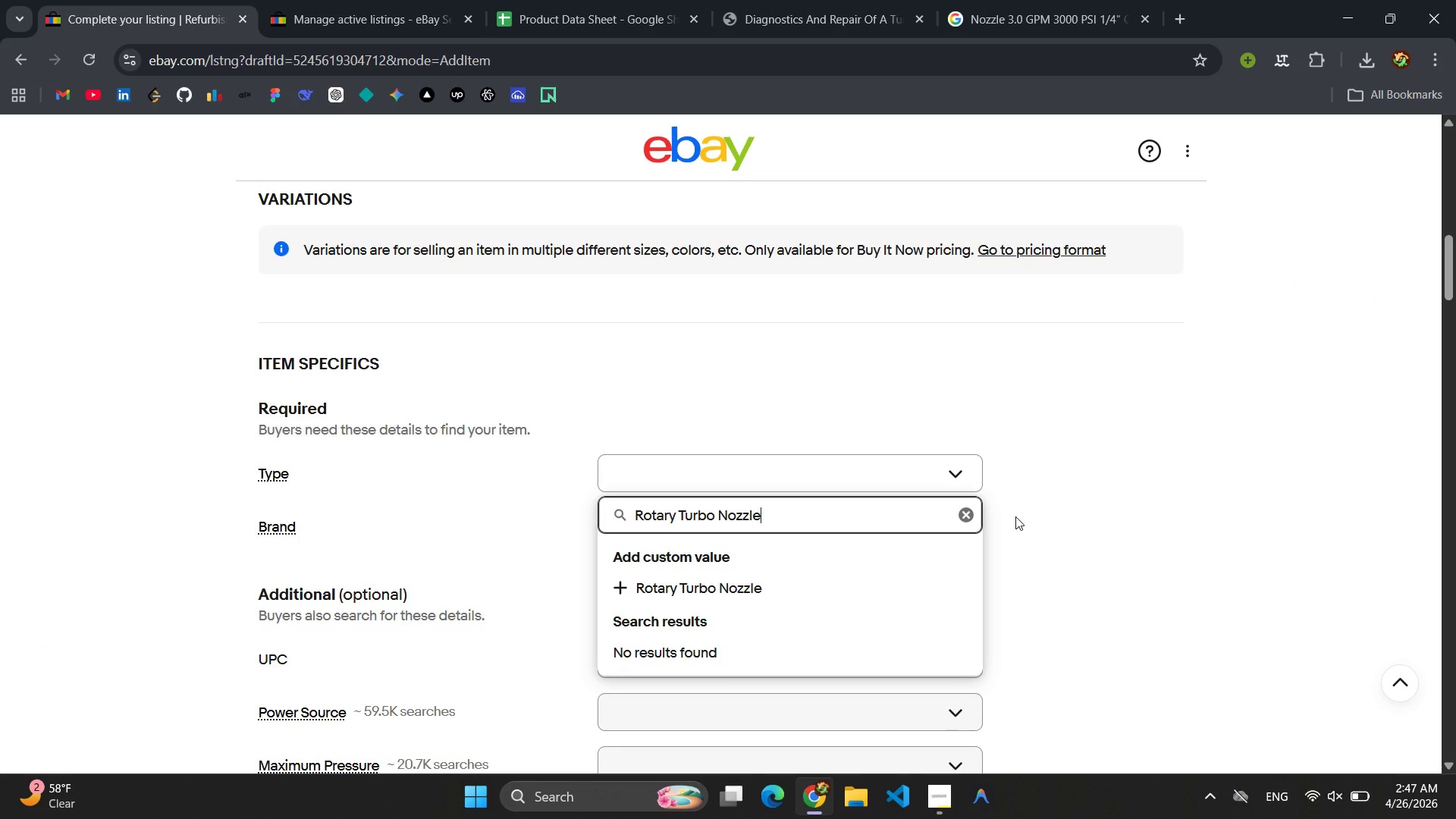 
key(Enter)
 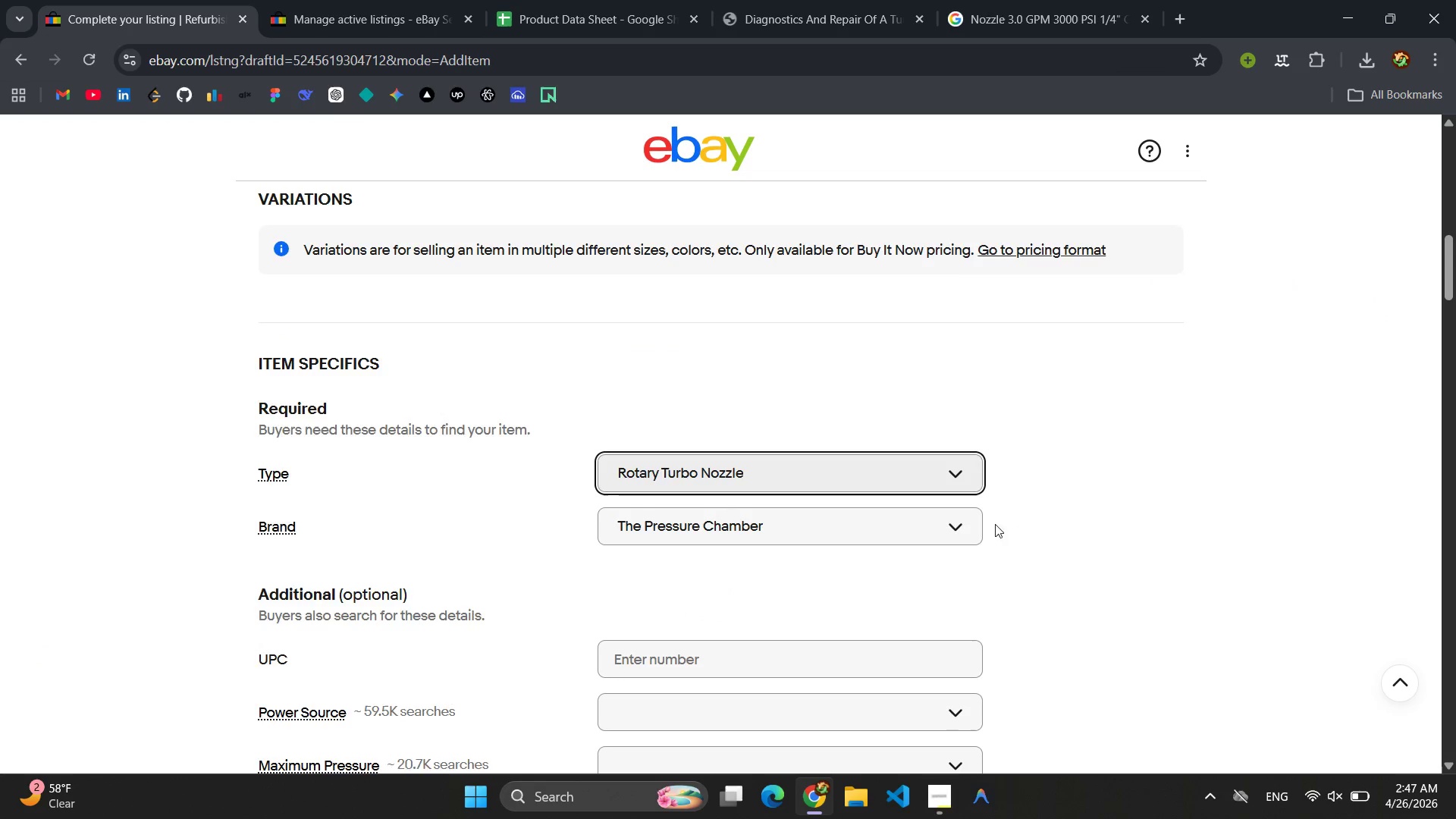 
scroll: coordinate [974, 530], scroll_direction: down, amount: 3.0
 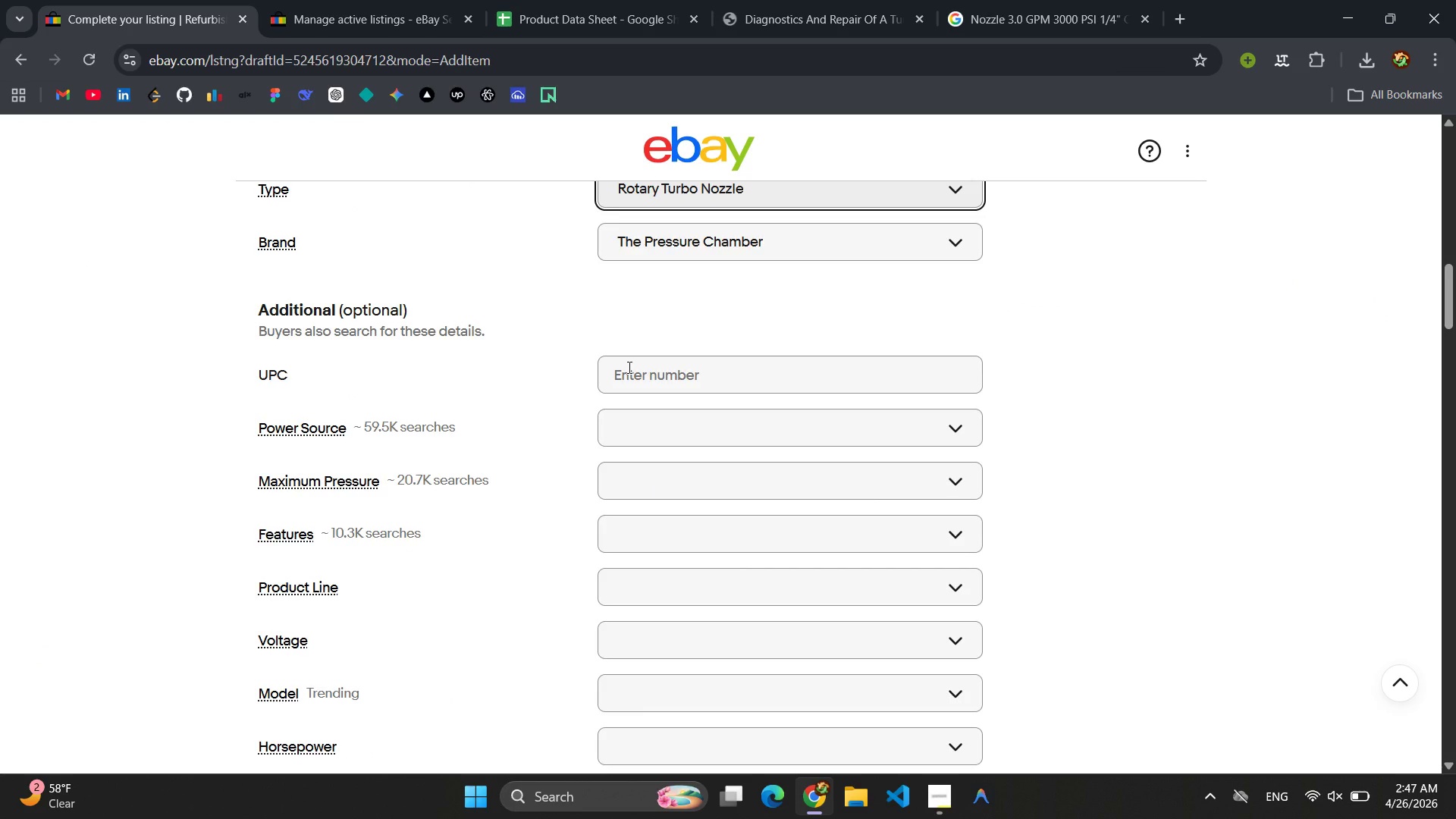 
left_click([628, 367])
 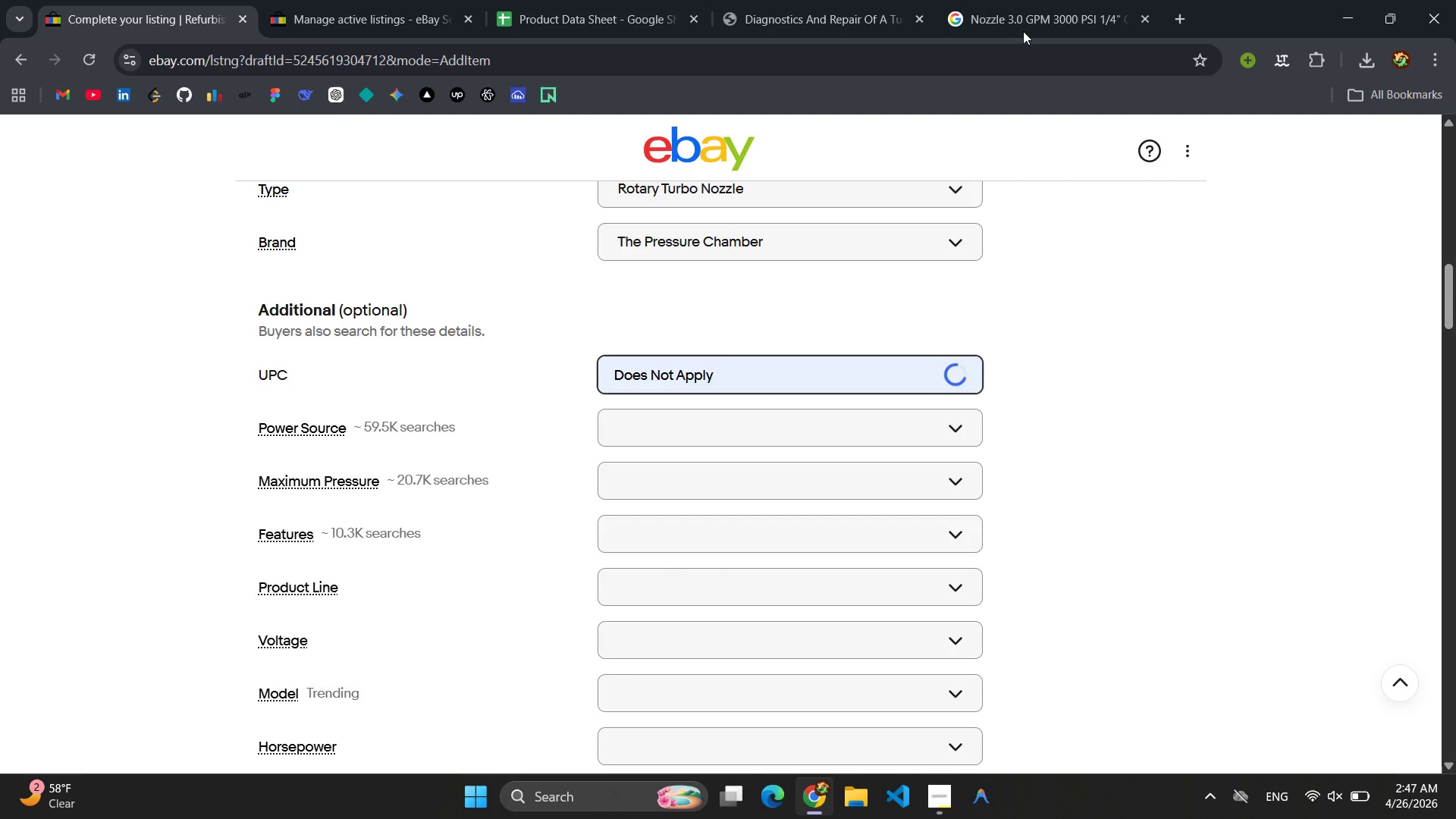 
double_click([861, 25])
 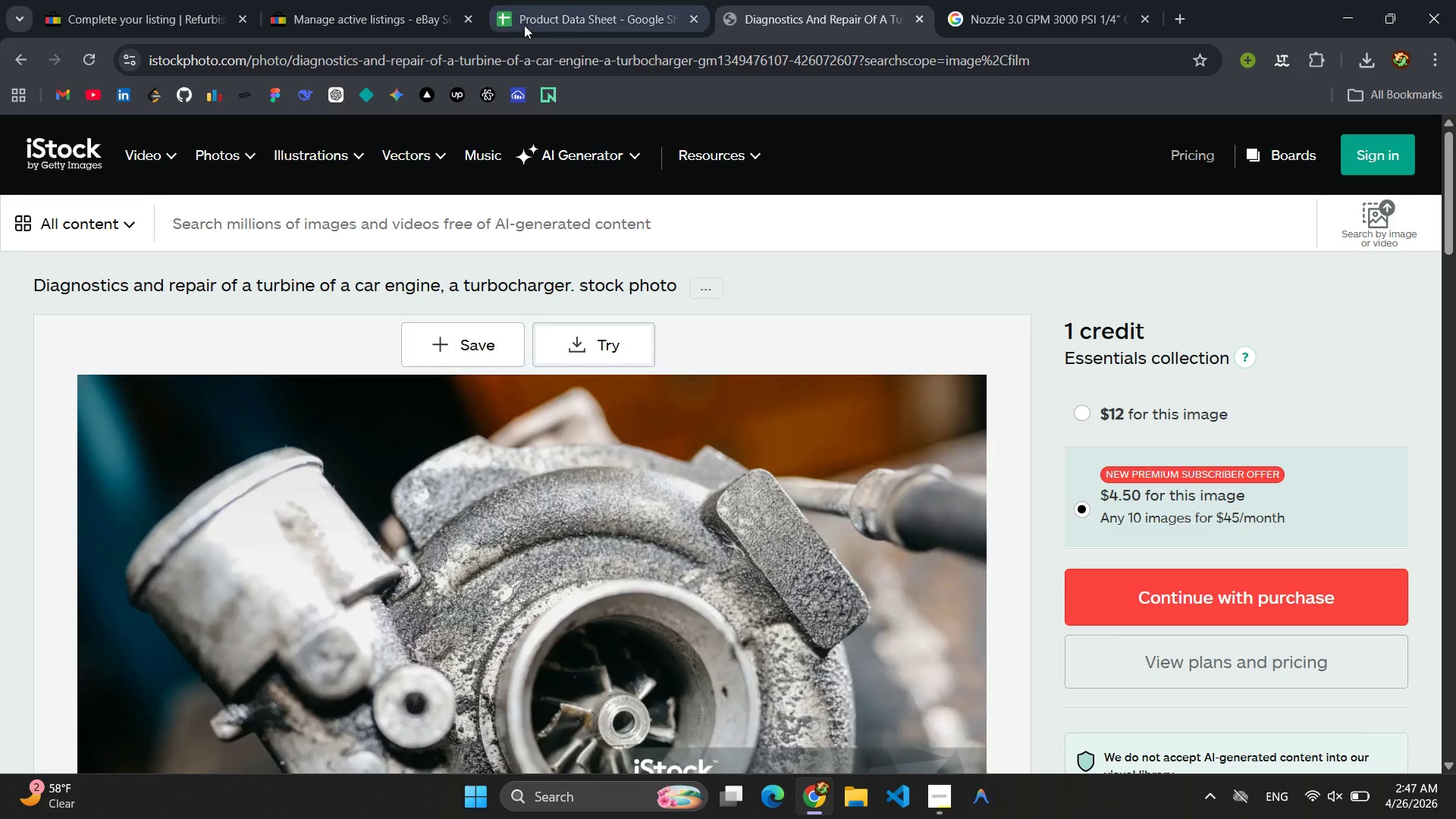 
triple_click([524, 25])
 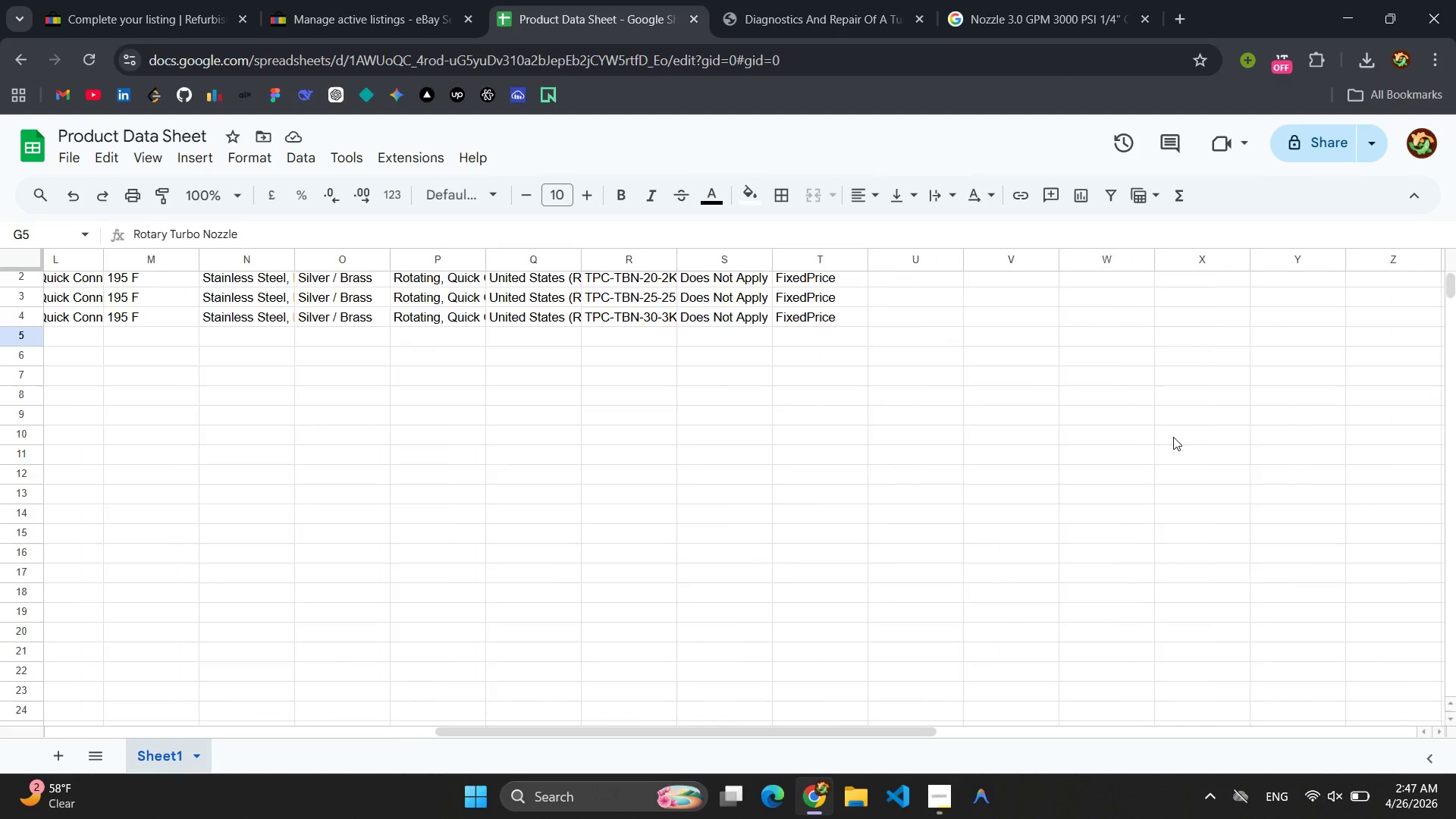 
scroll: coordinate [931, 429], scroll_direction: up, amount: 2.0
 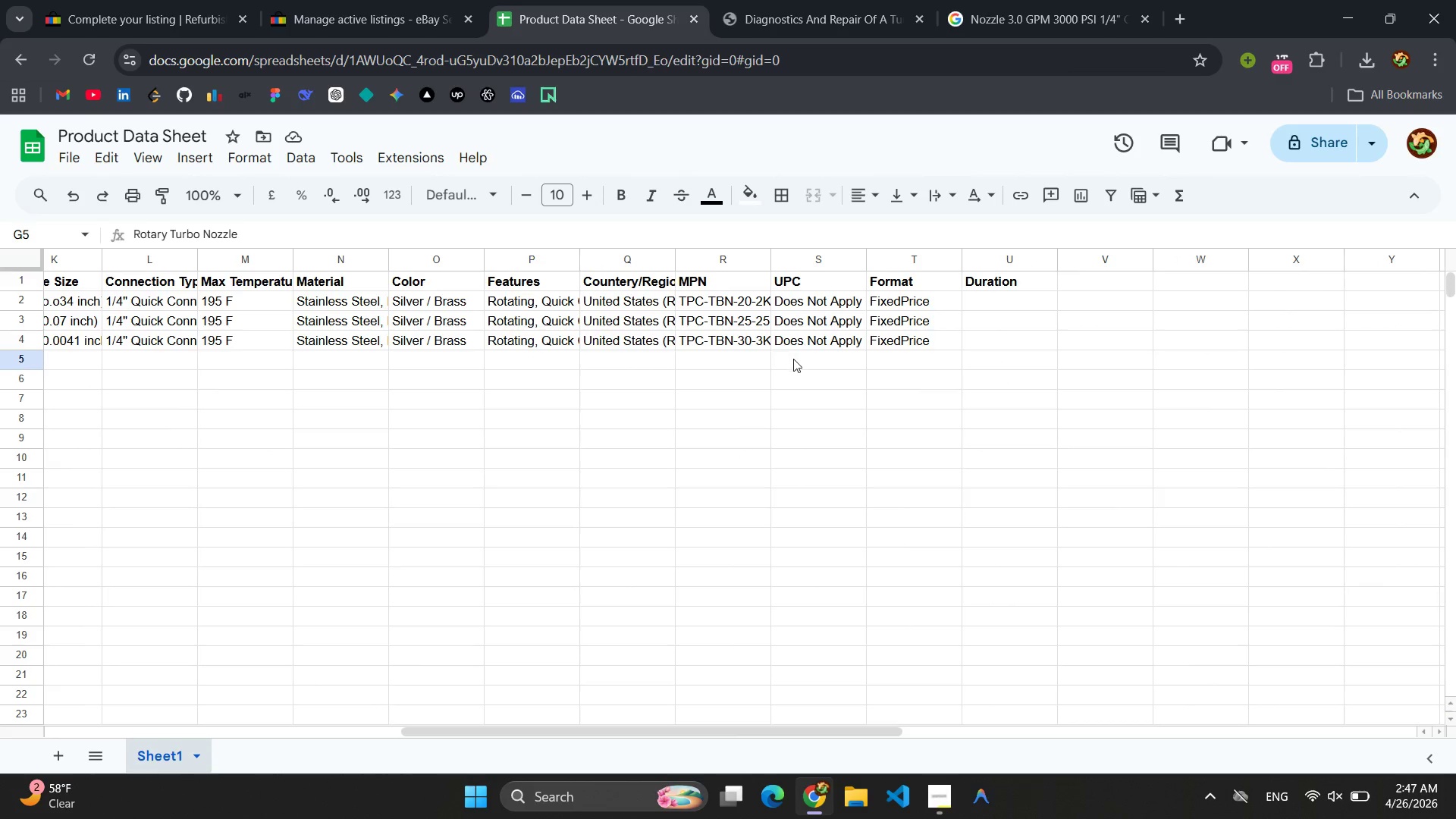 
left_click([792, 359])
 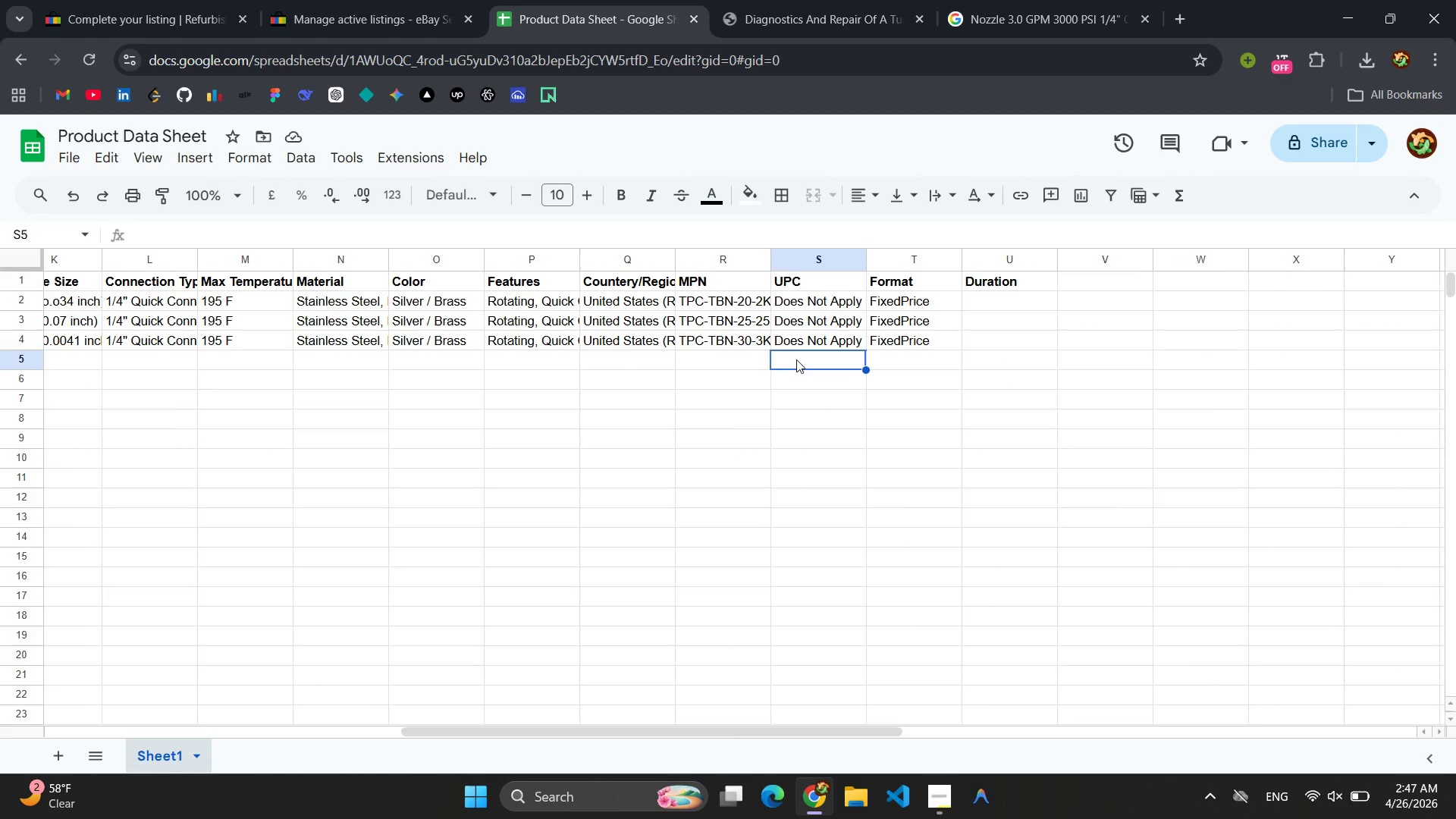 
type(Doe)
key(Tab)
 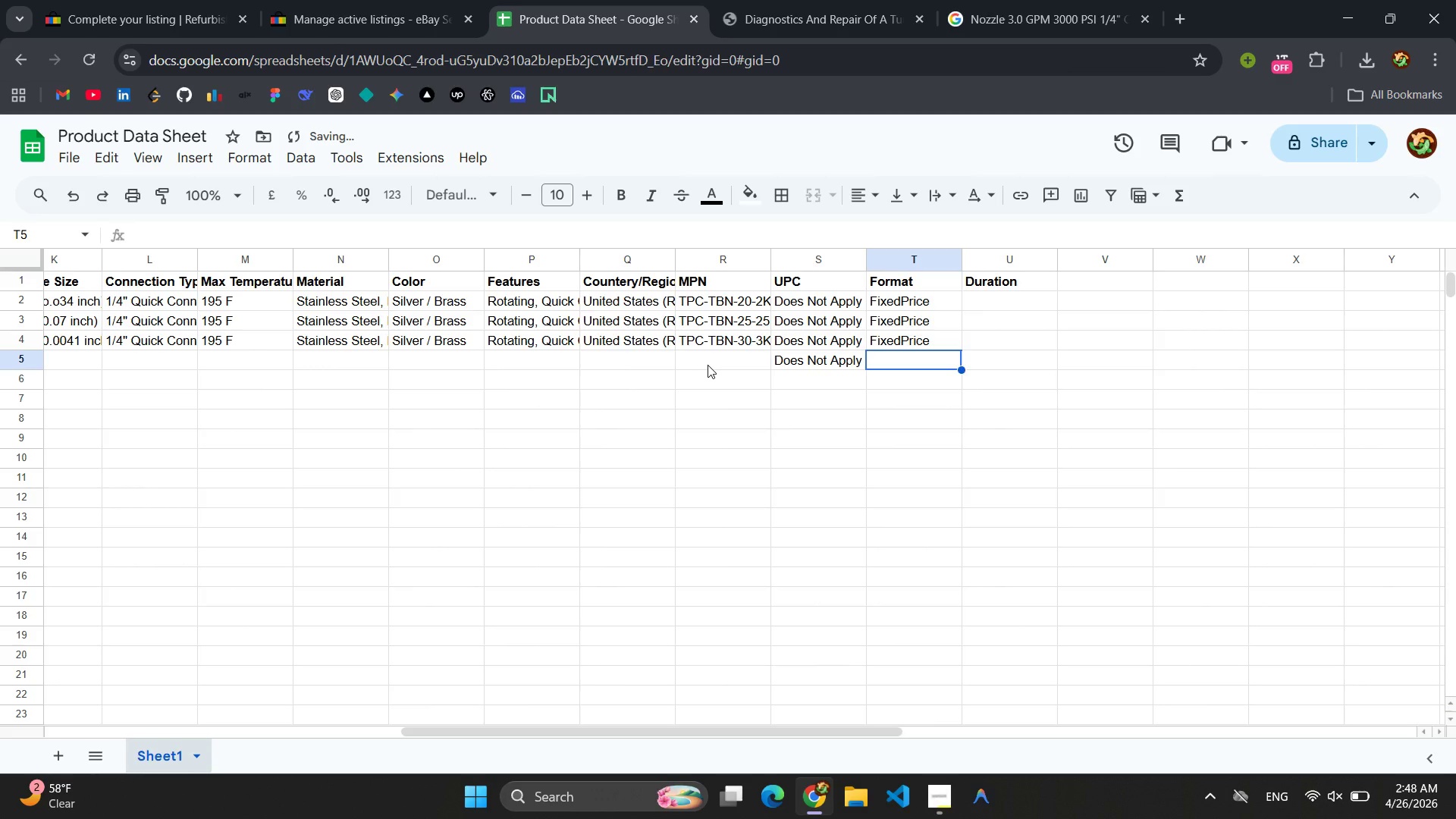 
type(Fi)
key(Tab)
 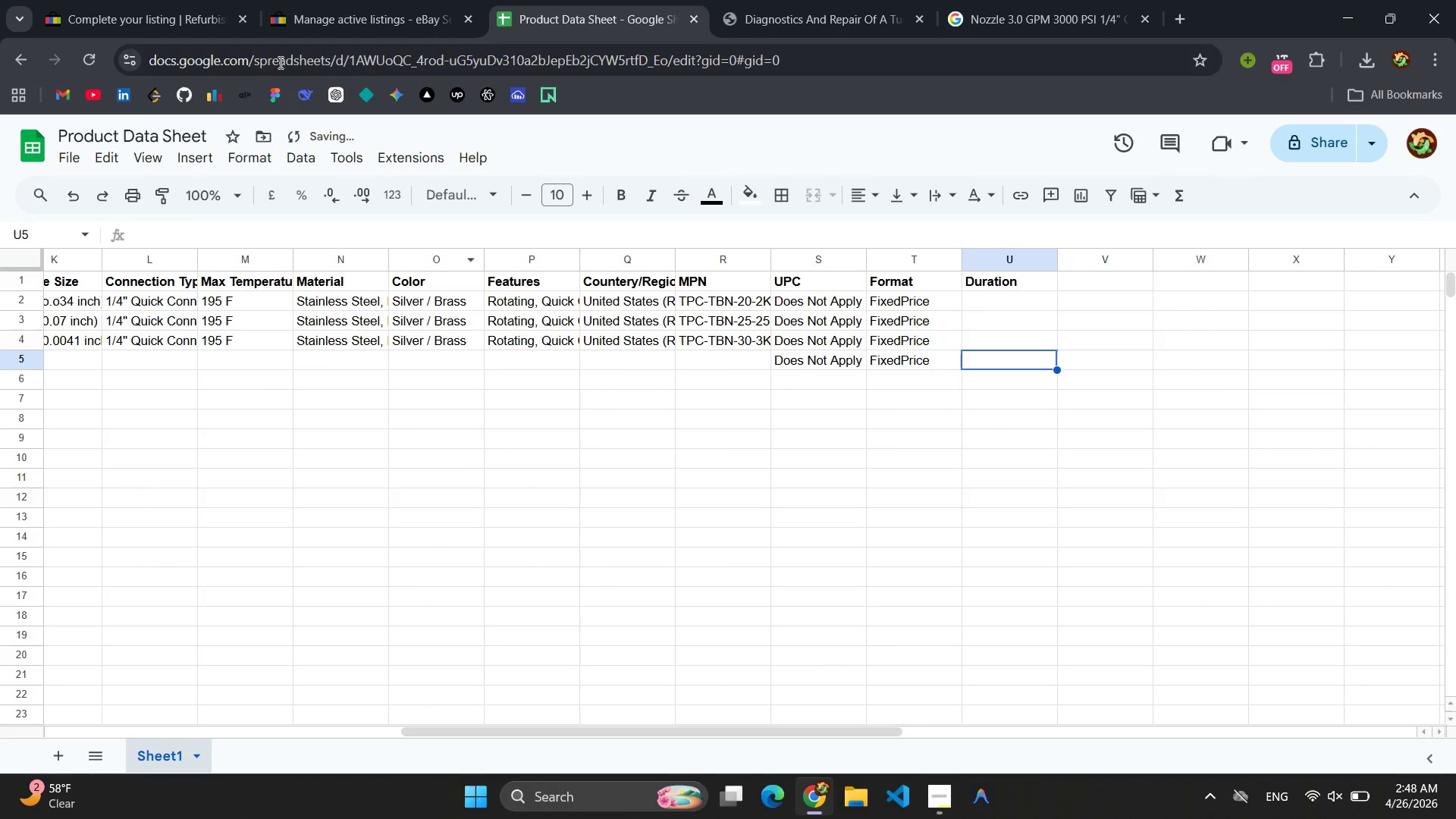 
left_click([157, 0])
 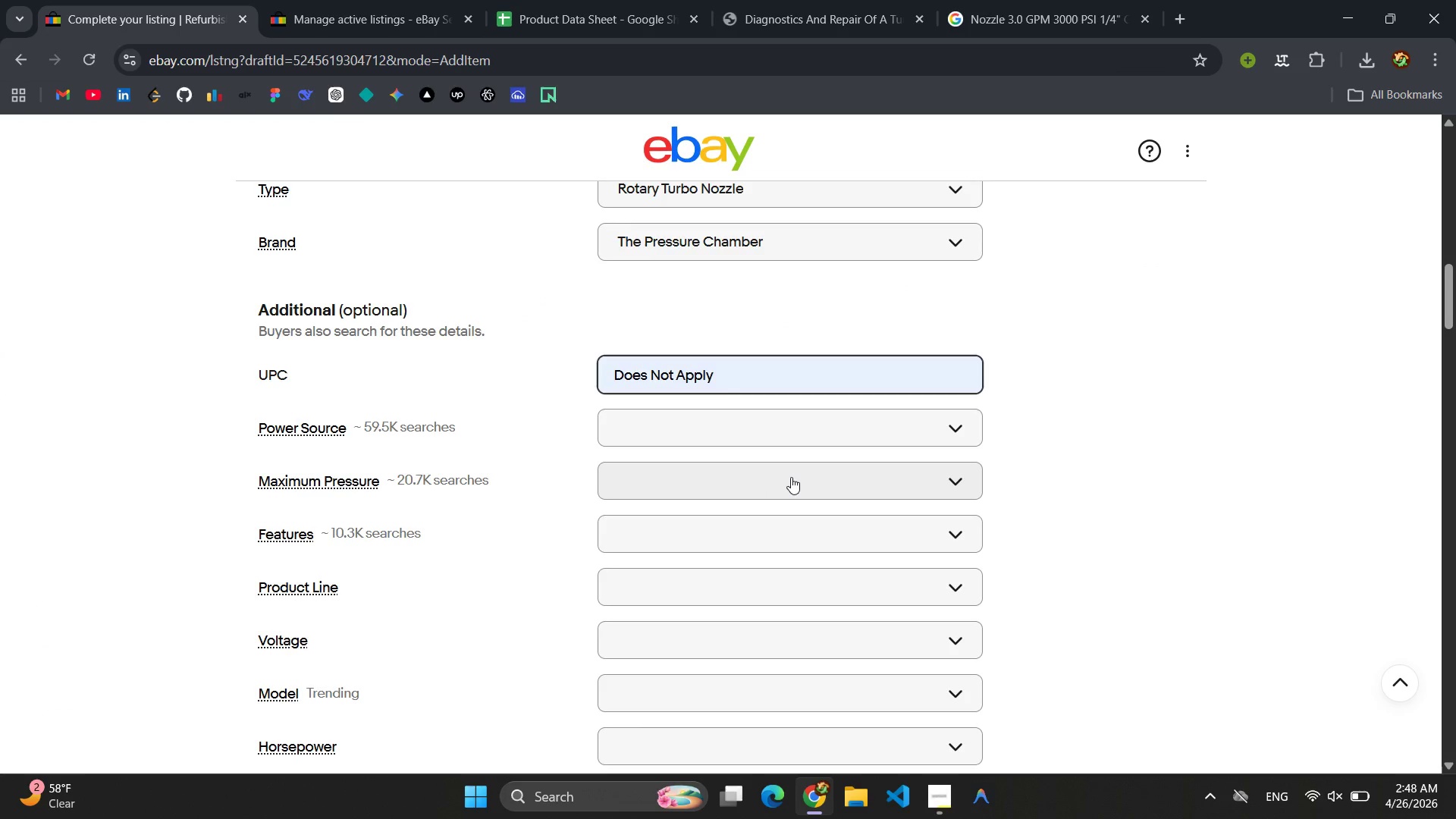 
wait(8.67)
 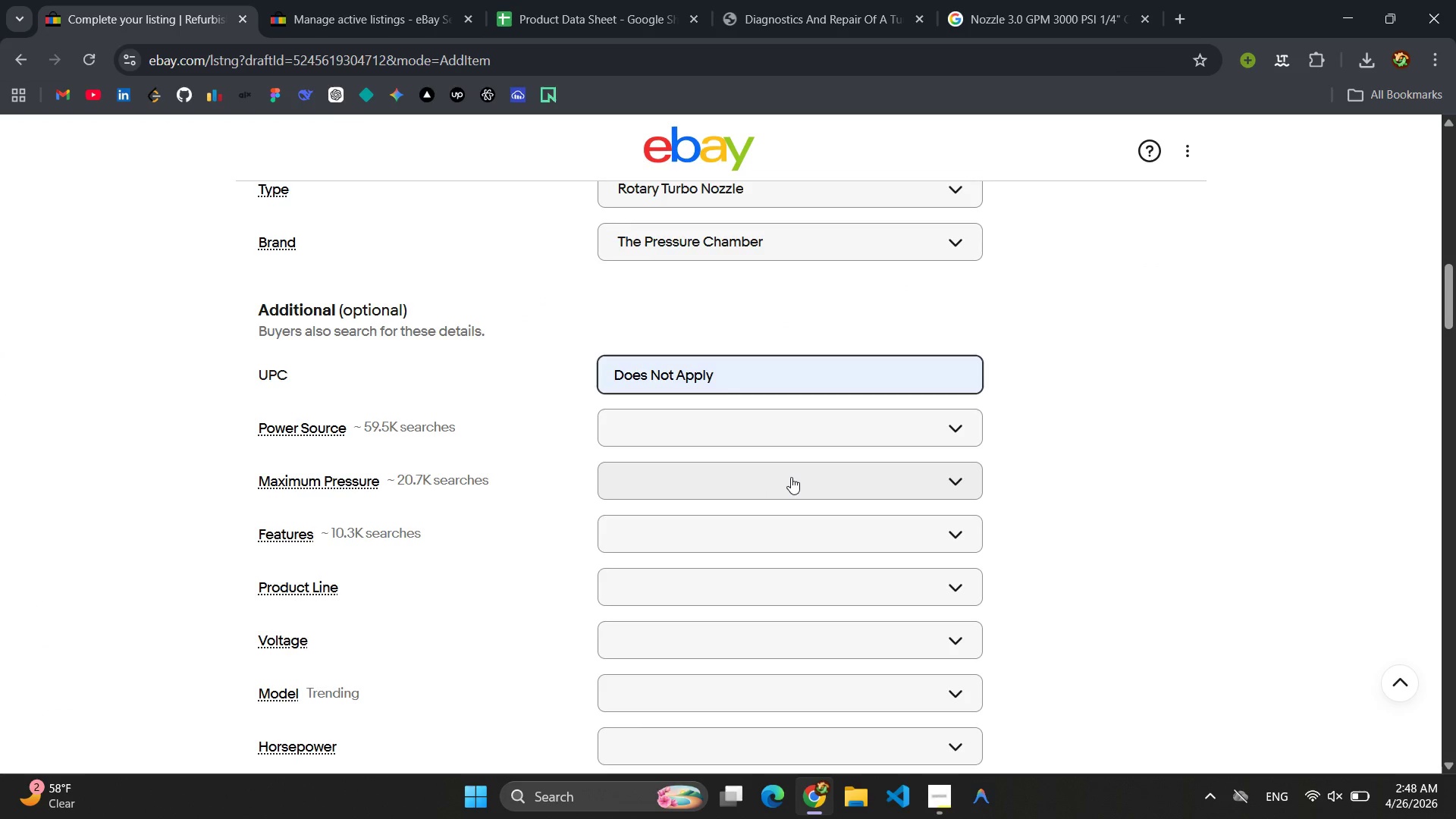 
scroll: coordinate [791, 477], scroll_direction: down, amount: 4.0
 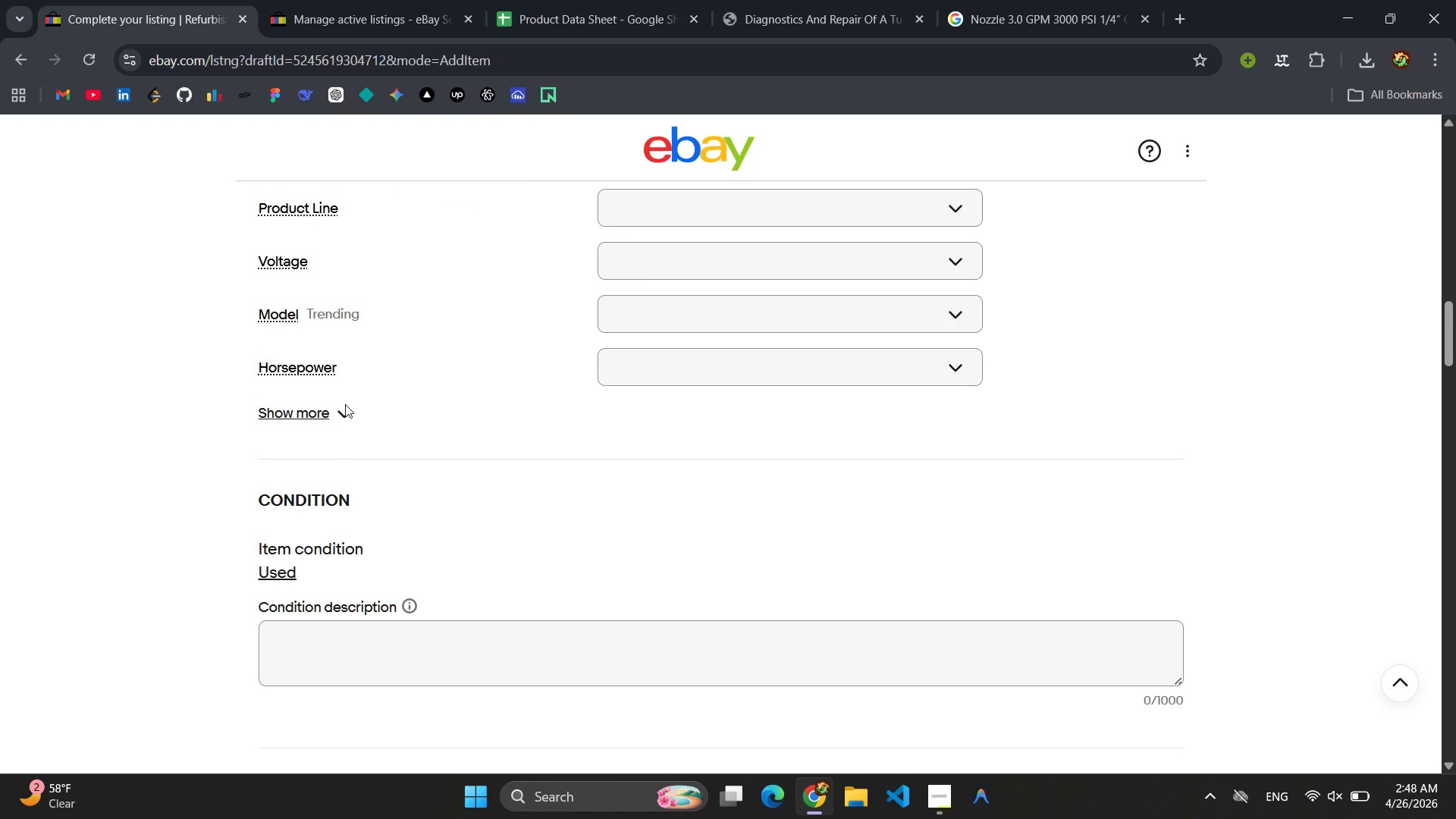 
double_click([346, 418])
 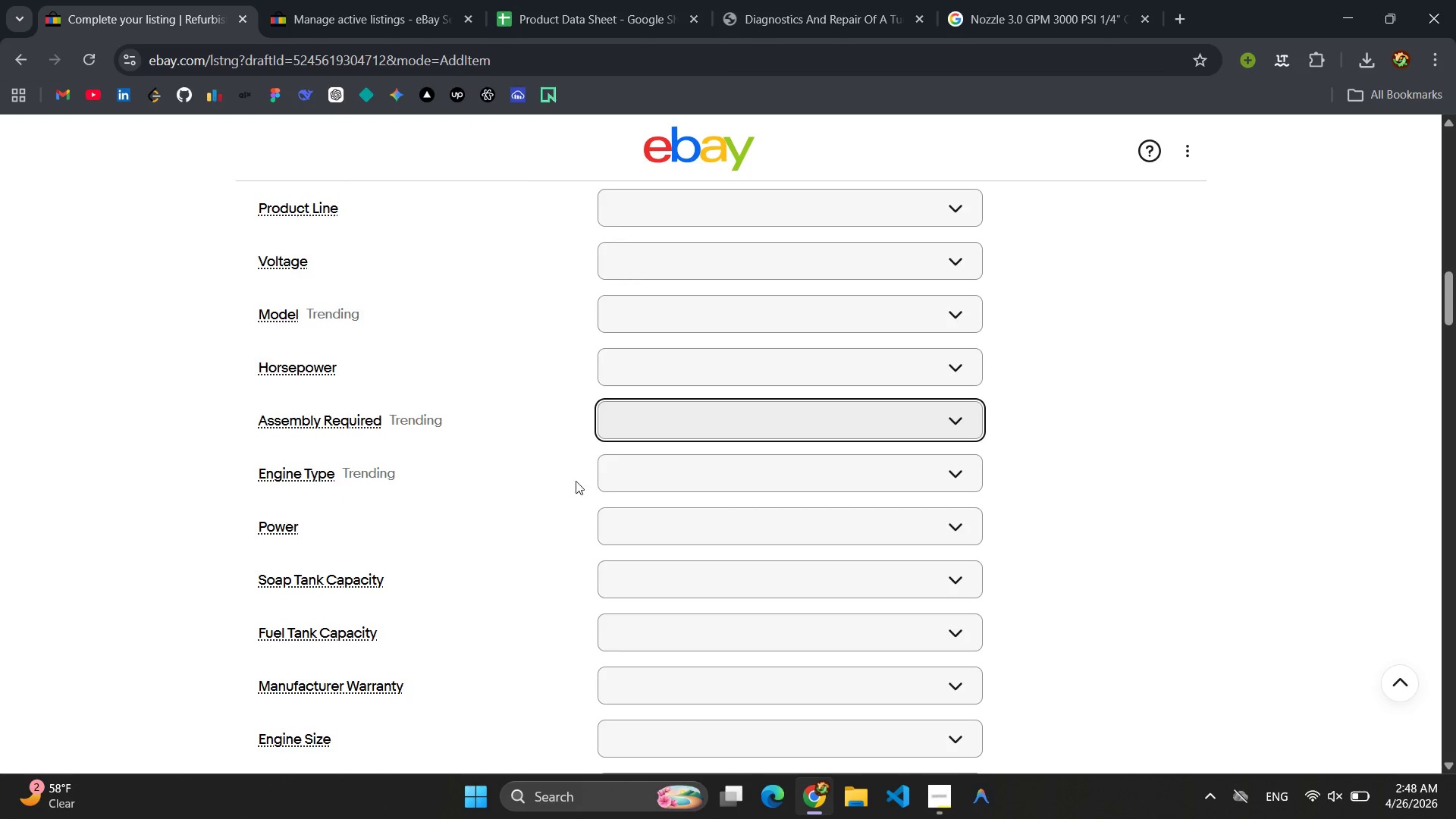 
scroll: coordinate [576, 510], scroll_direction: down, amount: 4.0
 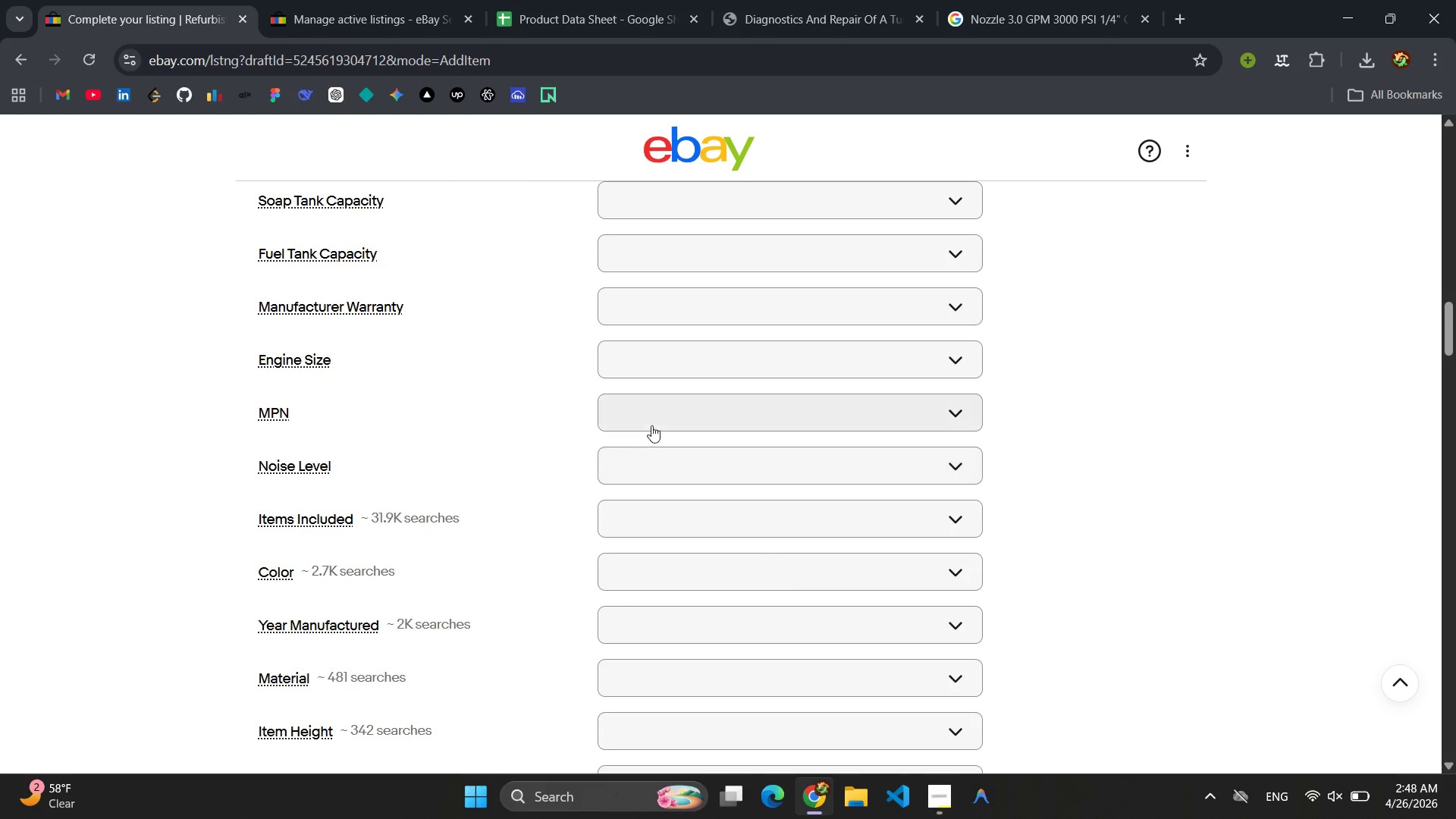 
left_click([651, 416])
 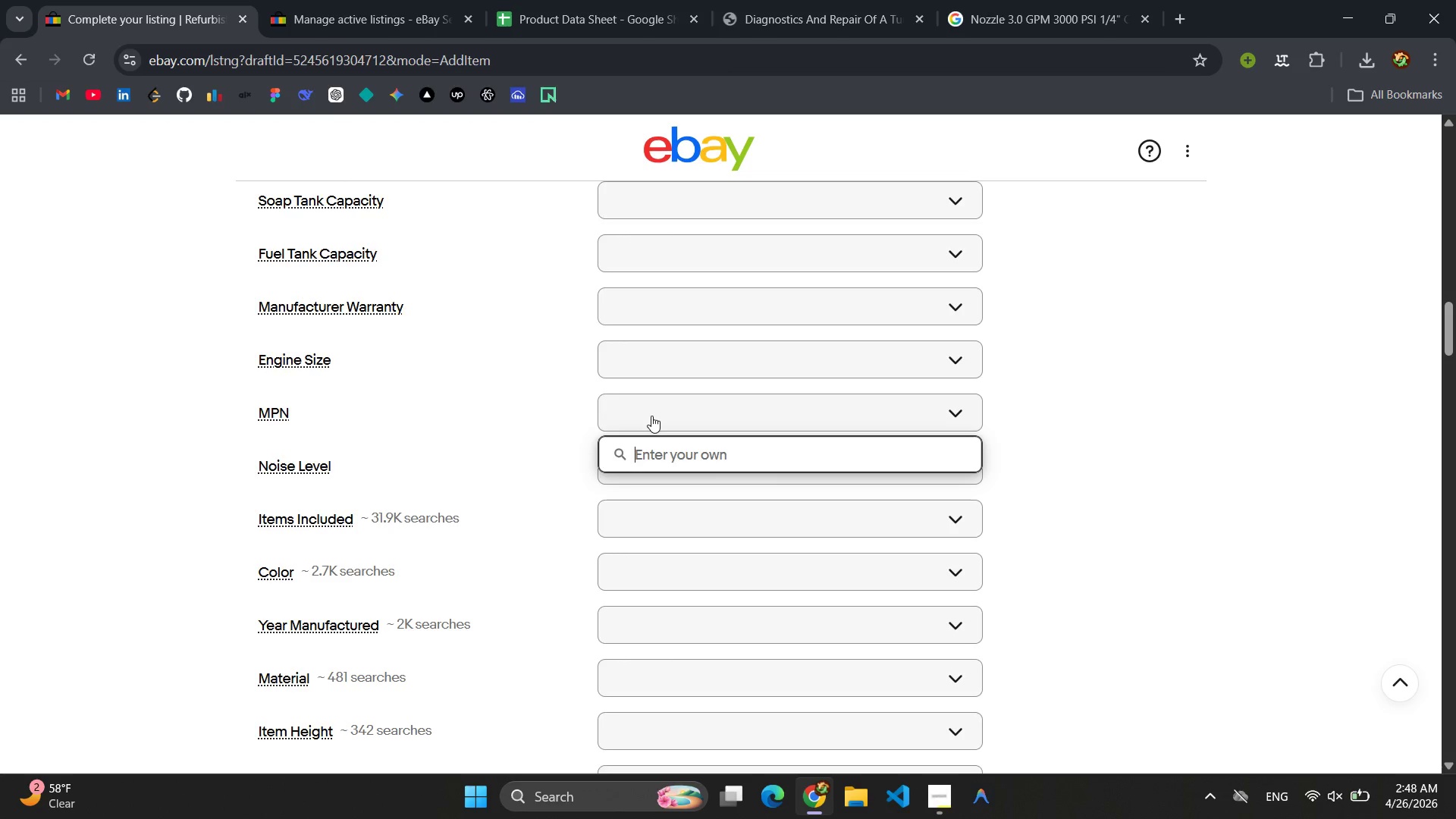 
wait(19.91)
 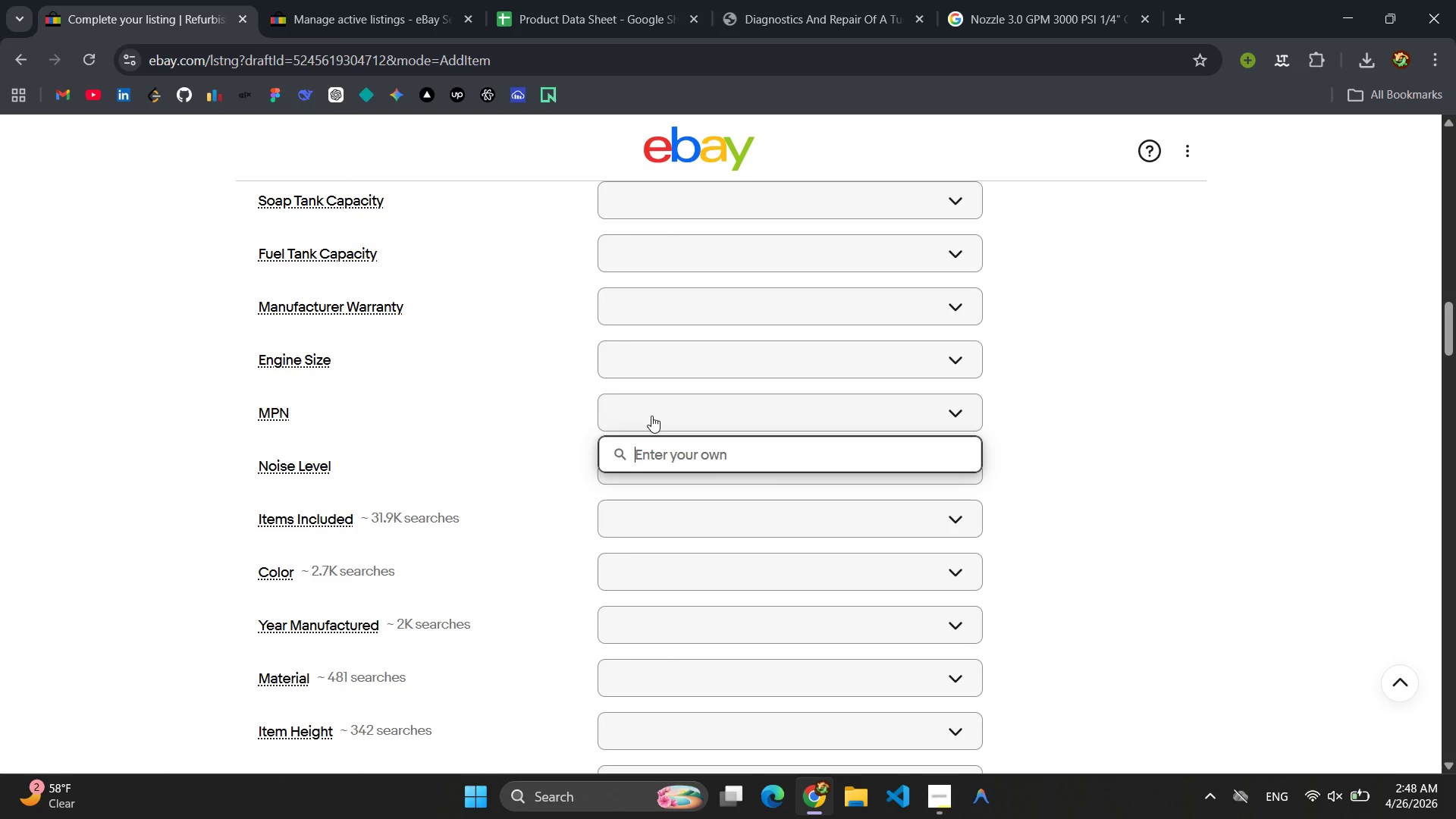 
type(tpc)
key(Backspace)
key(Backspace)
key(Backspace)
type(TPC-TPN)
key(Backspace)
key(Backspace)
type(BN-40-4K-01)
 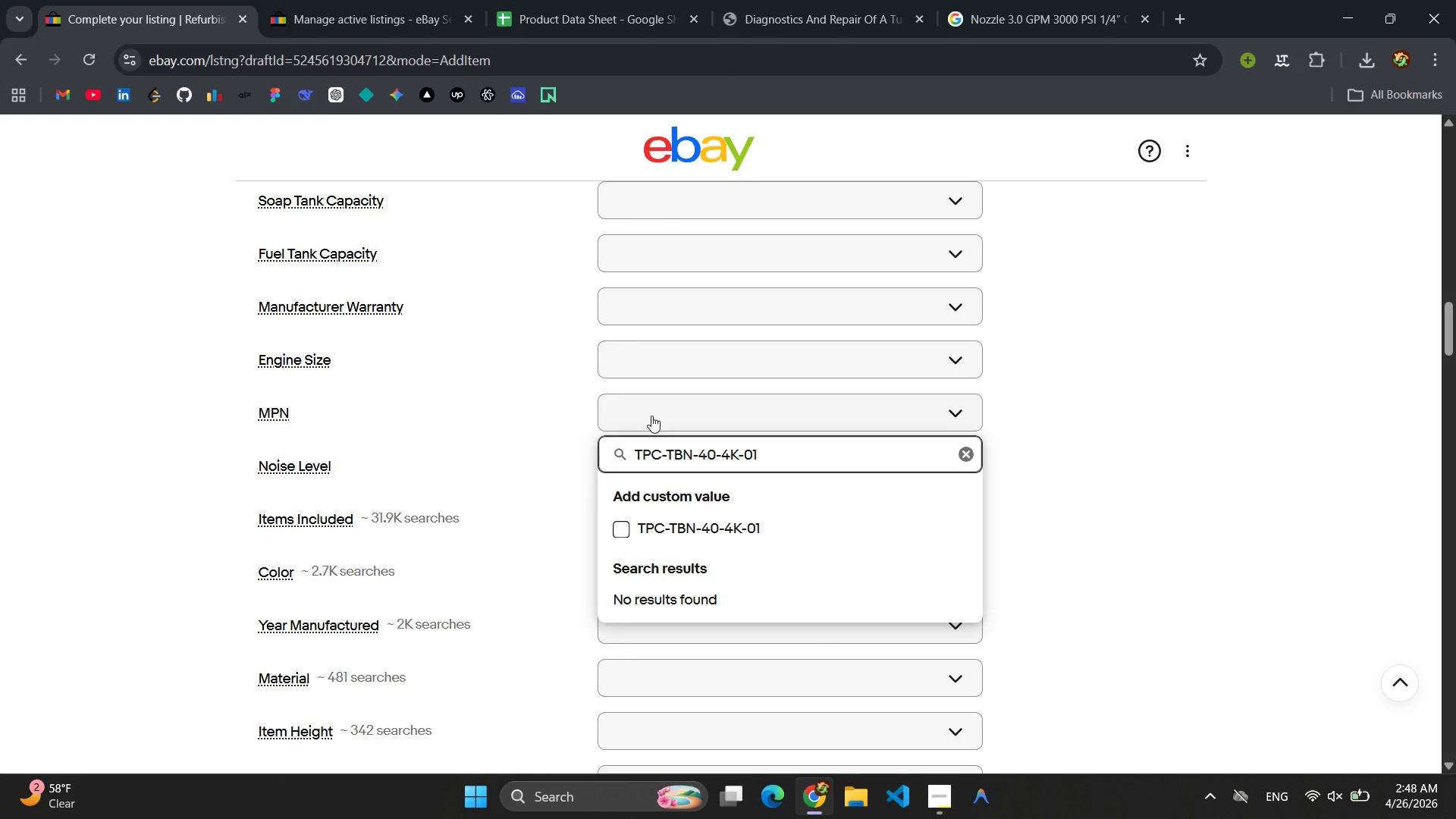 
key(Control+ControlLeft)
 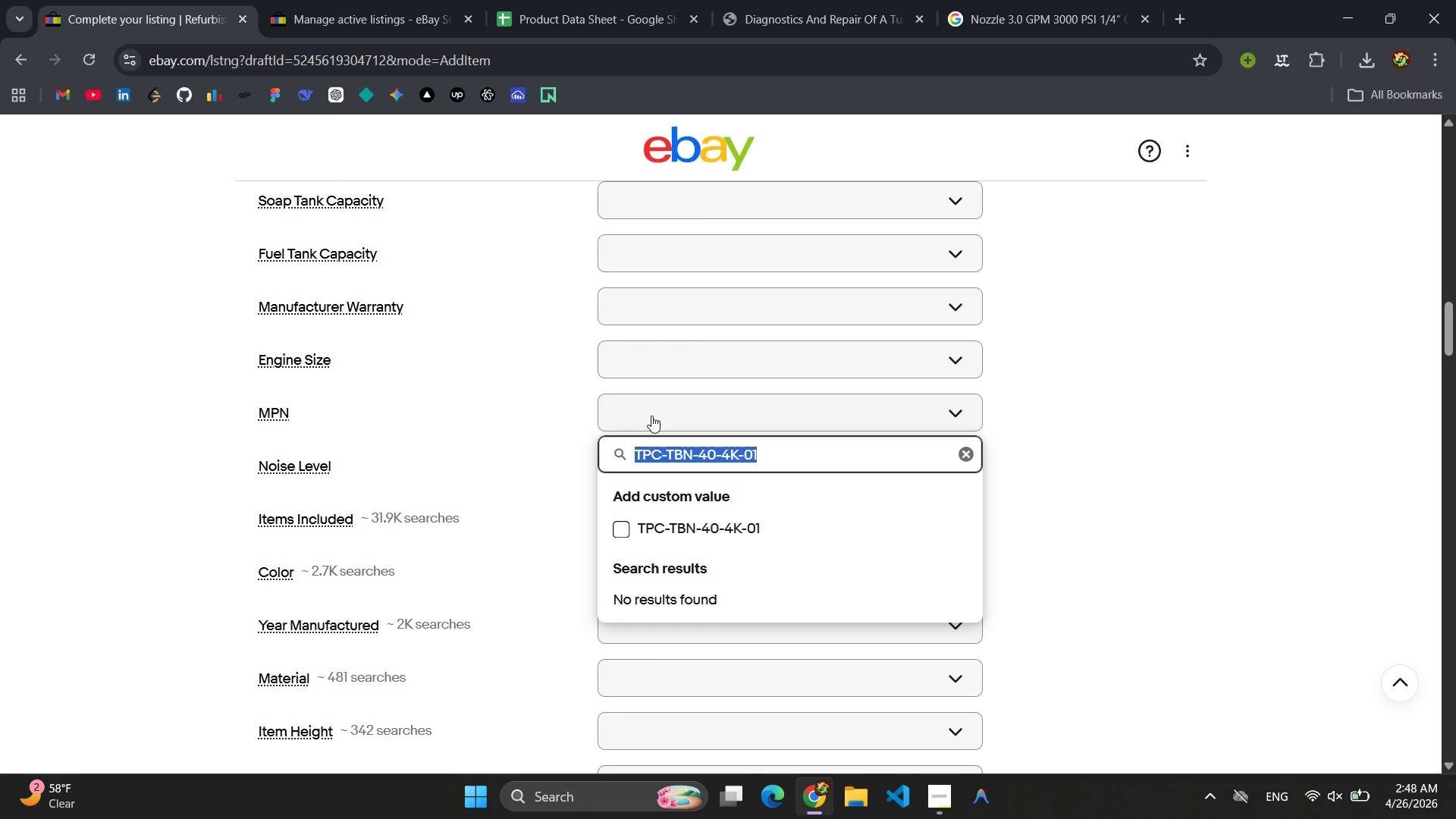 
key(Control+A)
 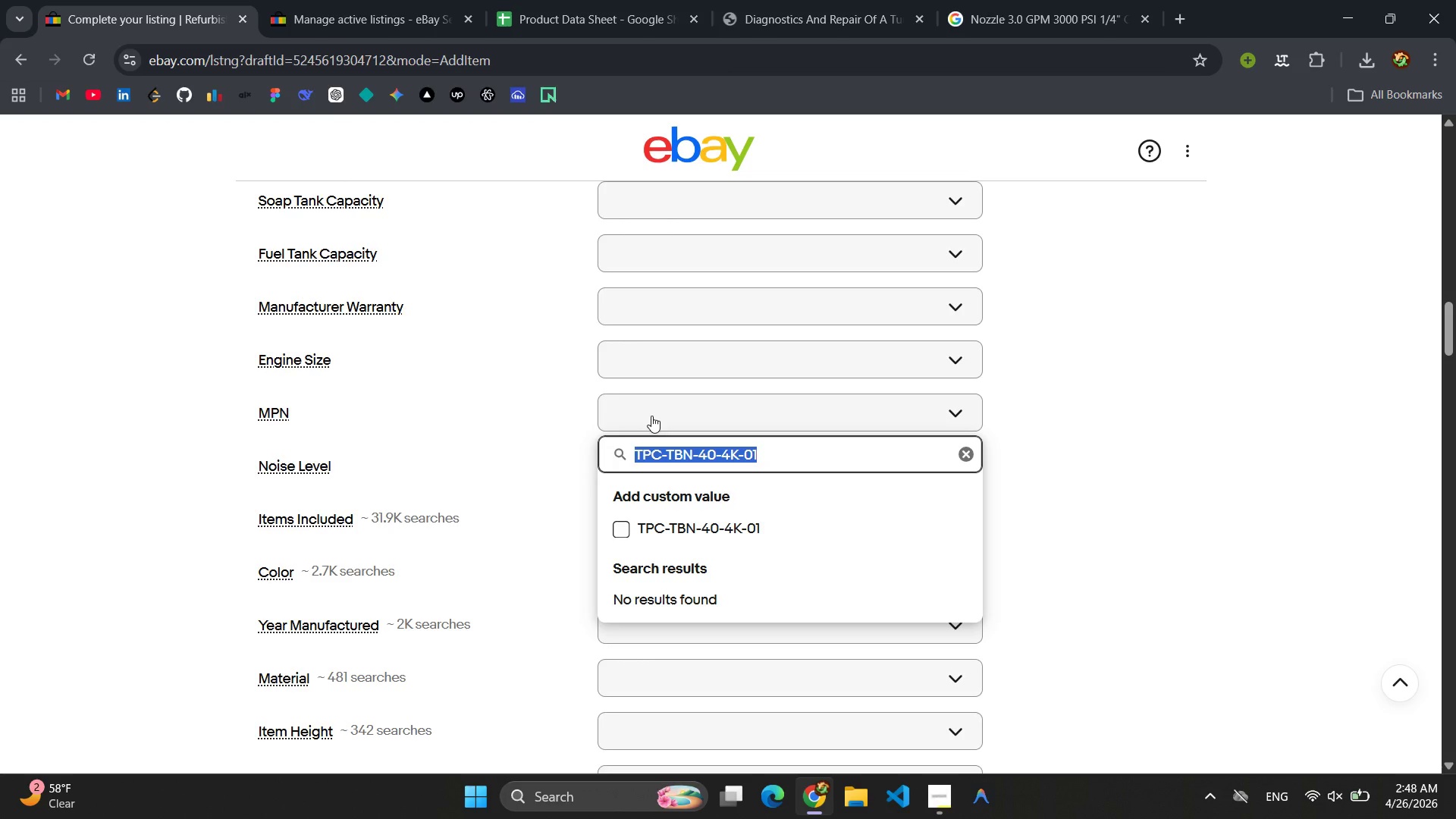 
key(Control+C)
 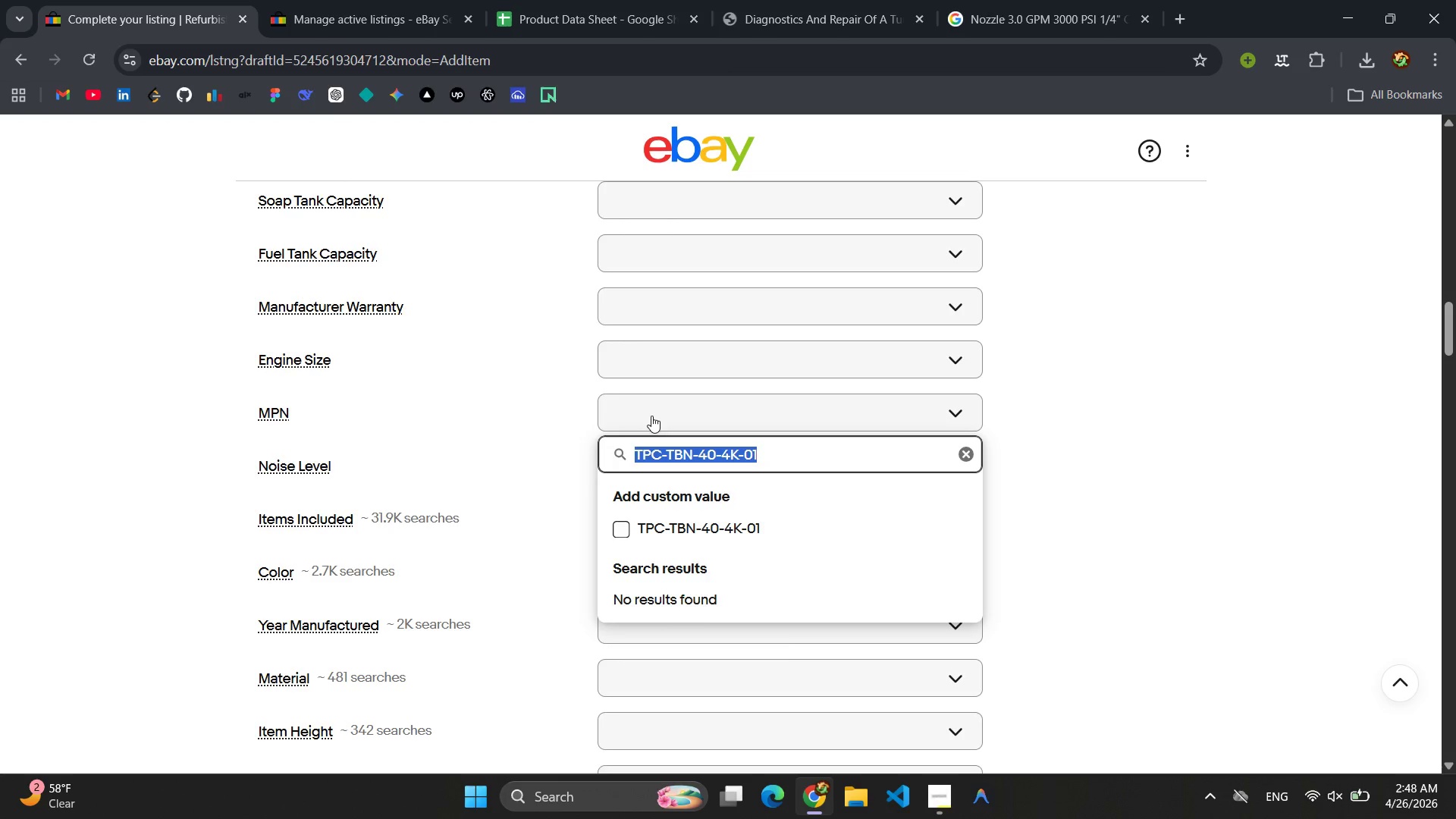 
key(CapsLock)
 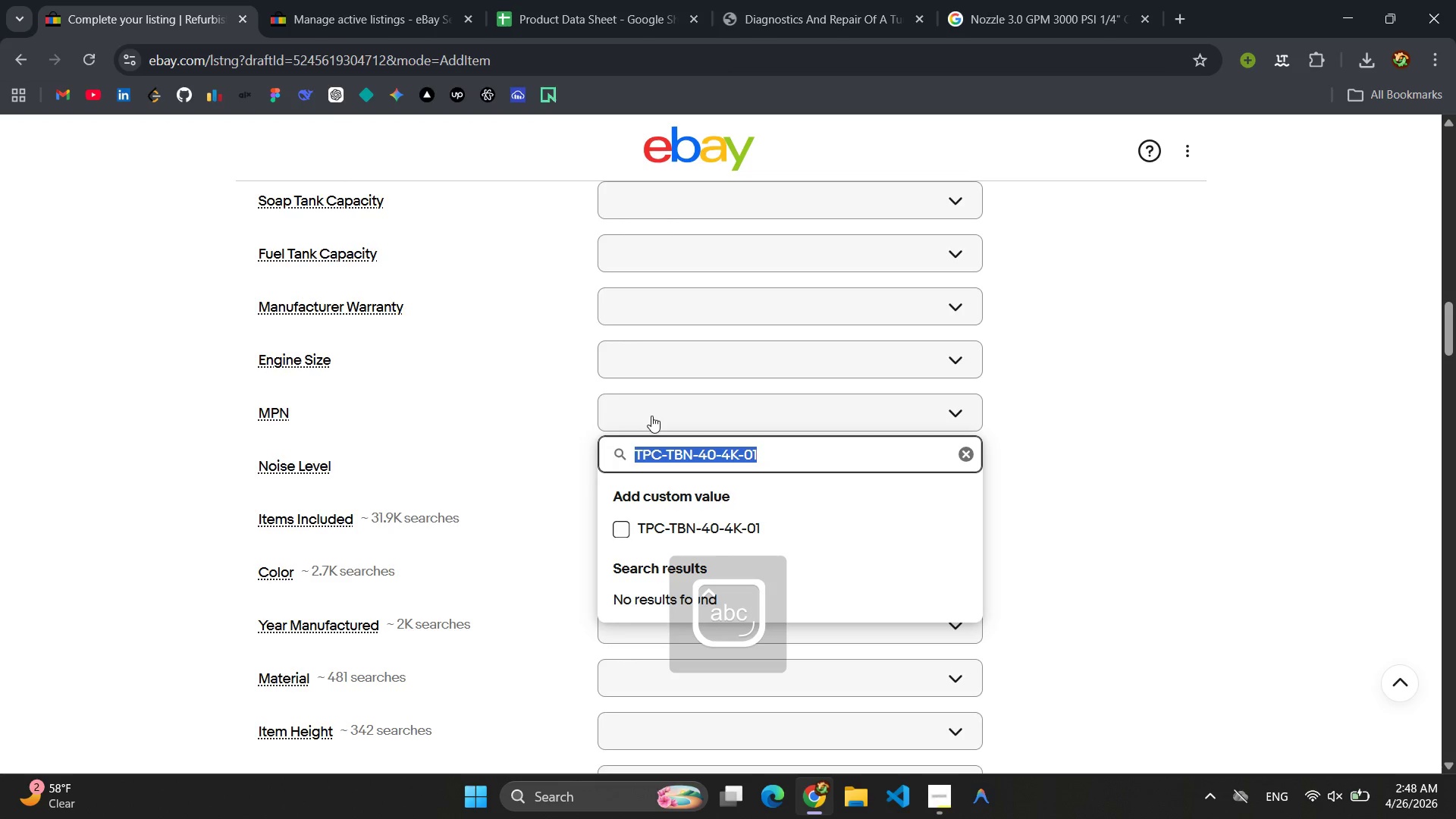 
key(Enter)
 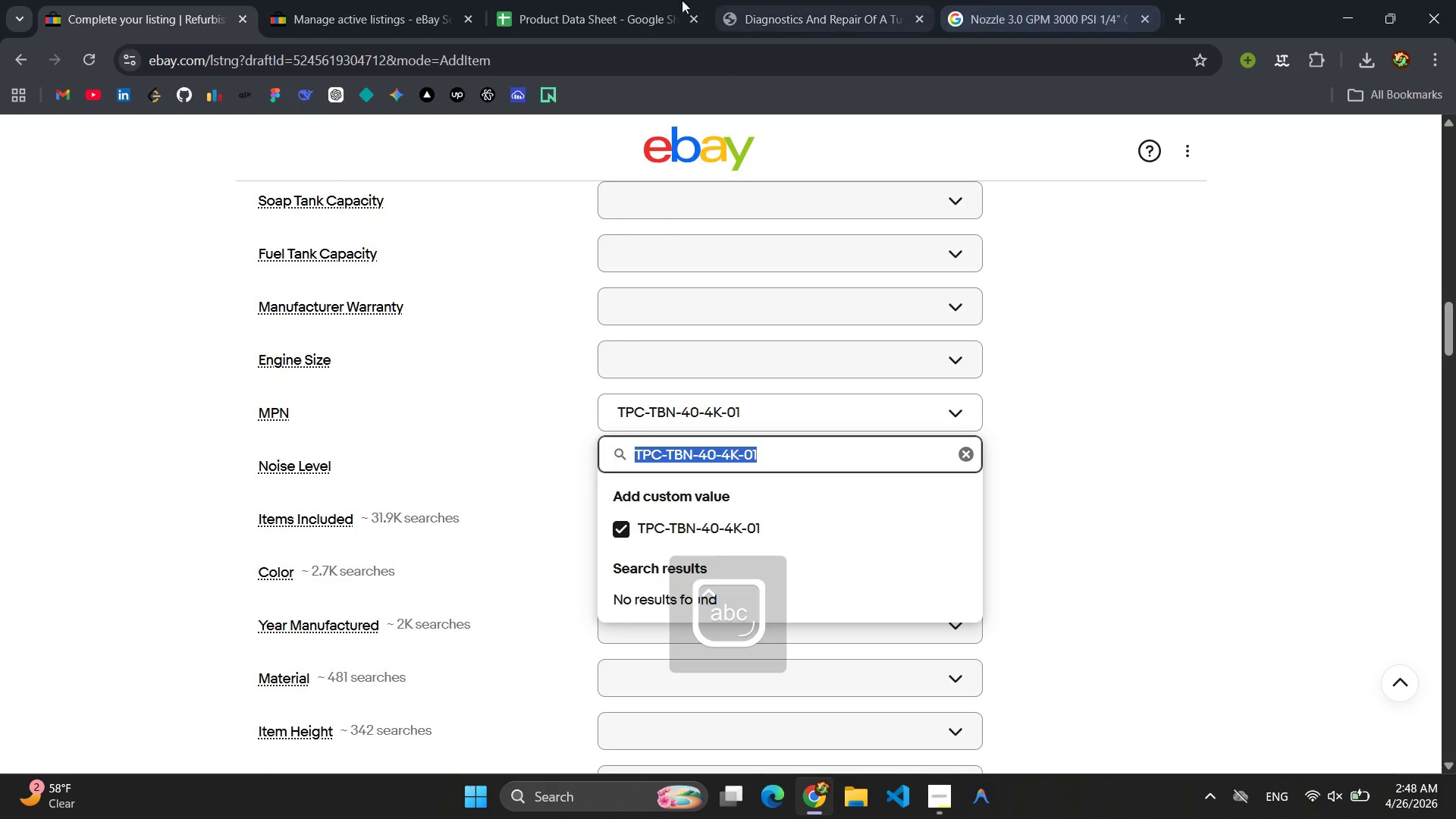 
left_click([799, 0])
 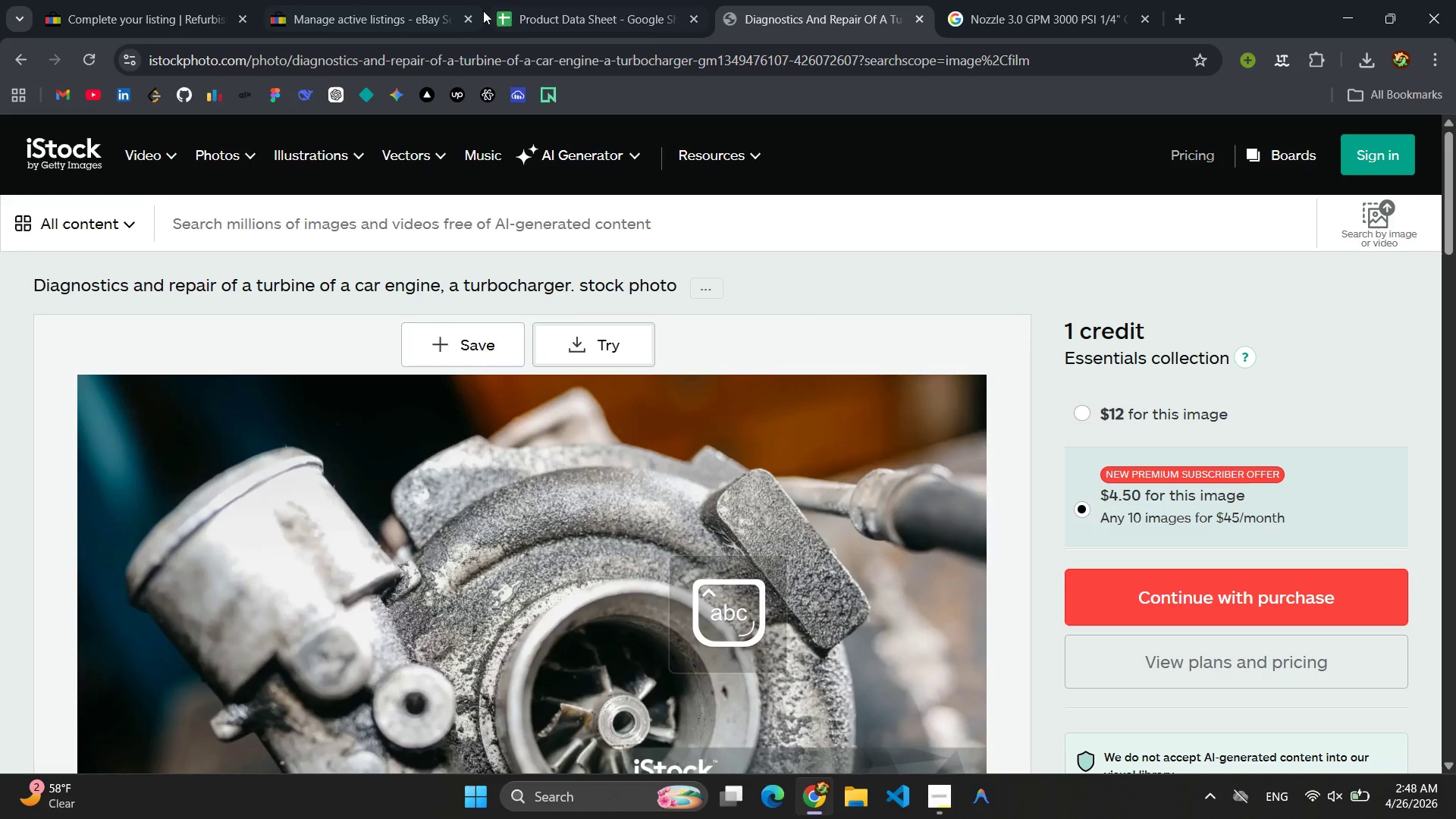 
left_click([483, 0])
 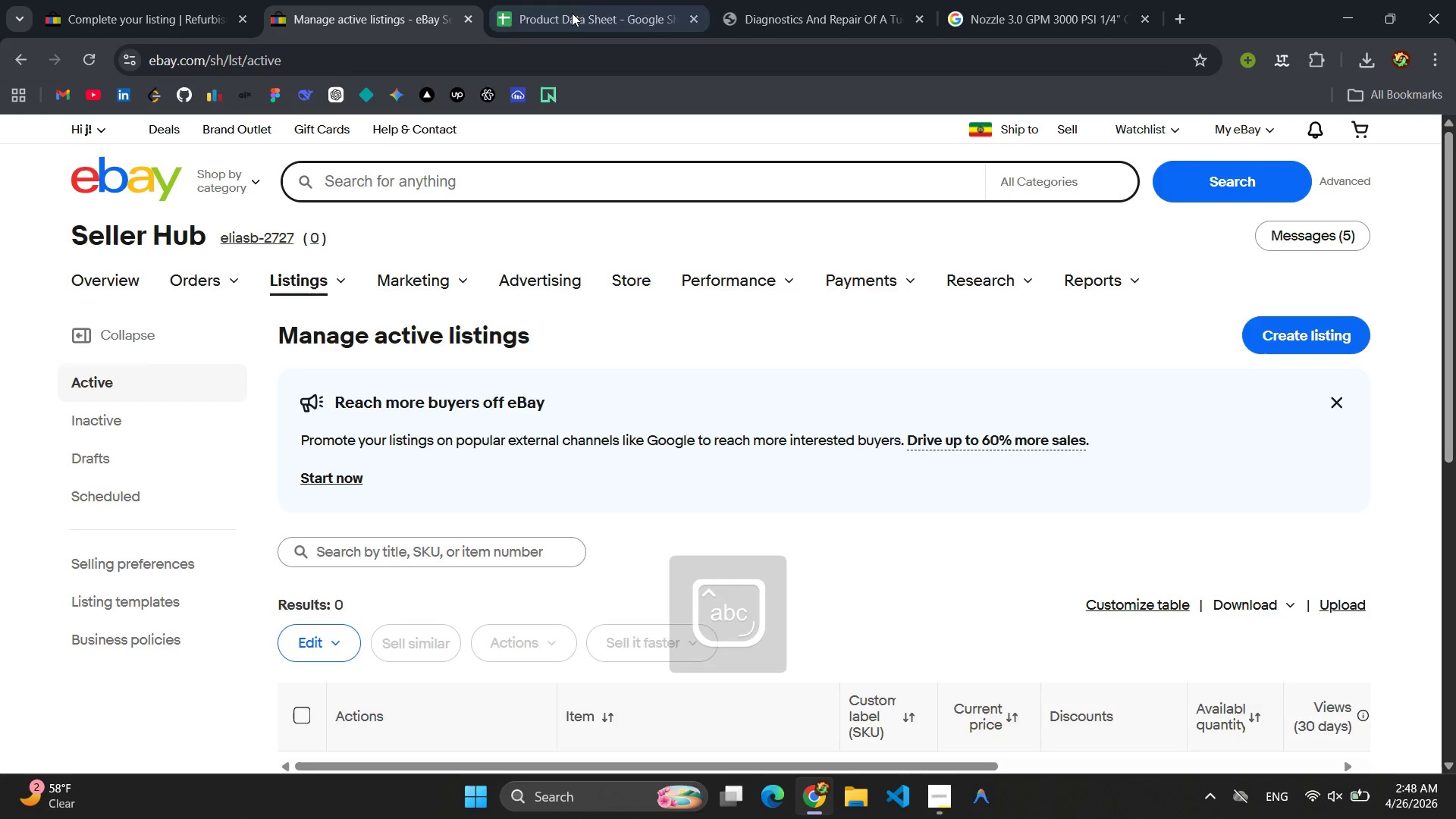 
left_click([581, 11])
 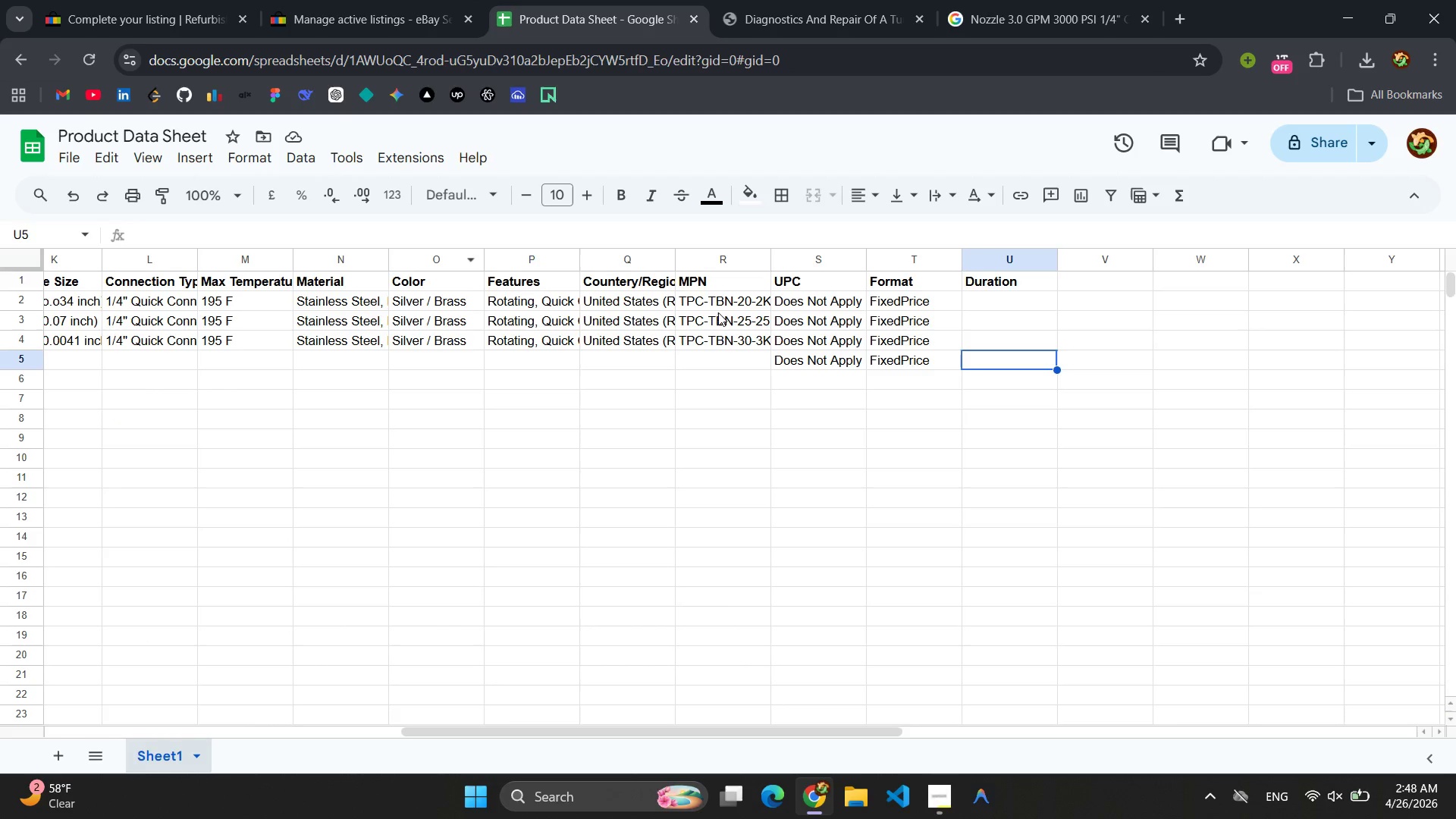 
left_click([716, 356])
 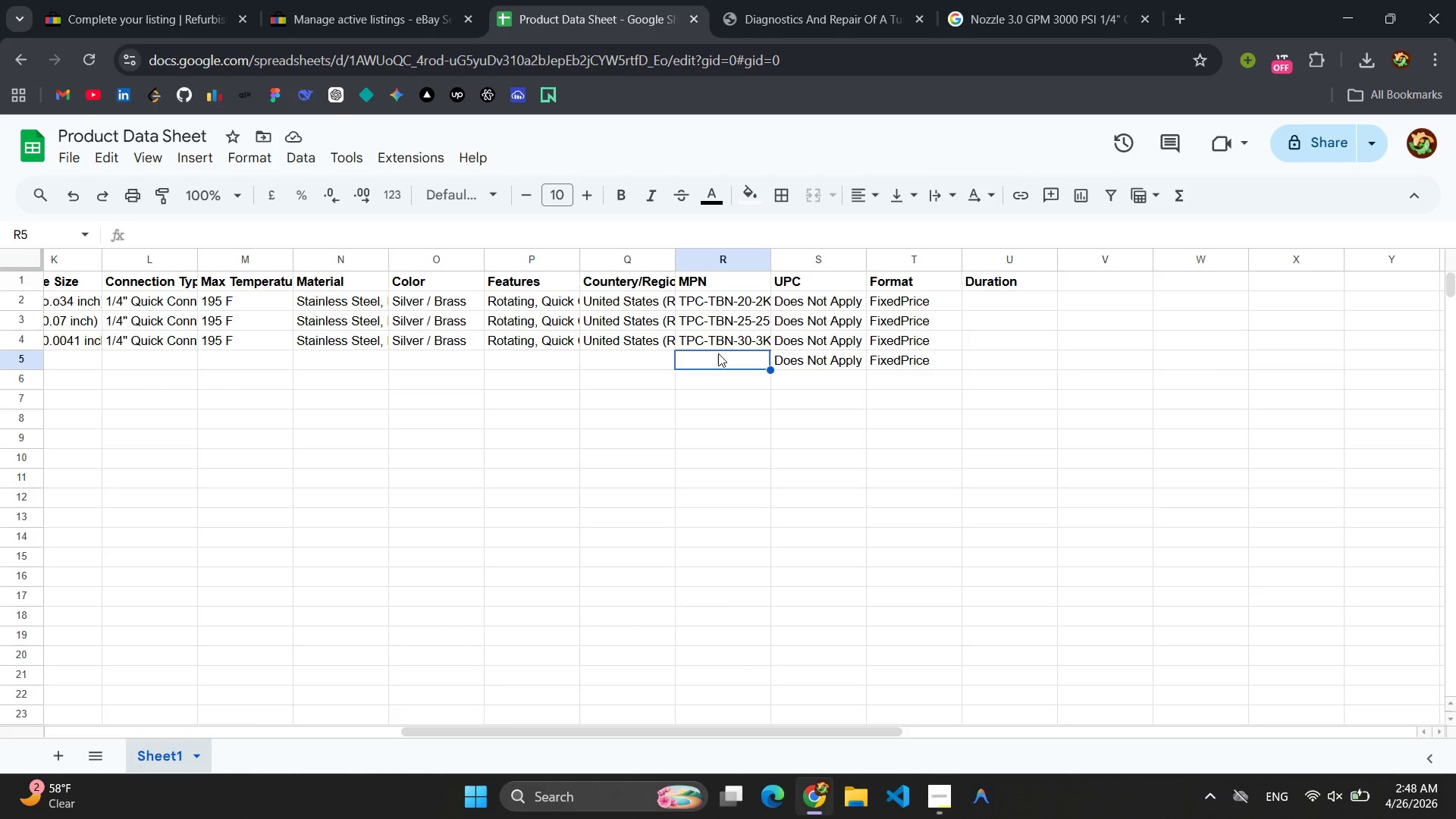 
key(Control+V)
 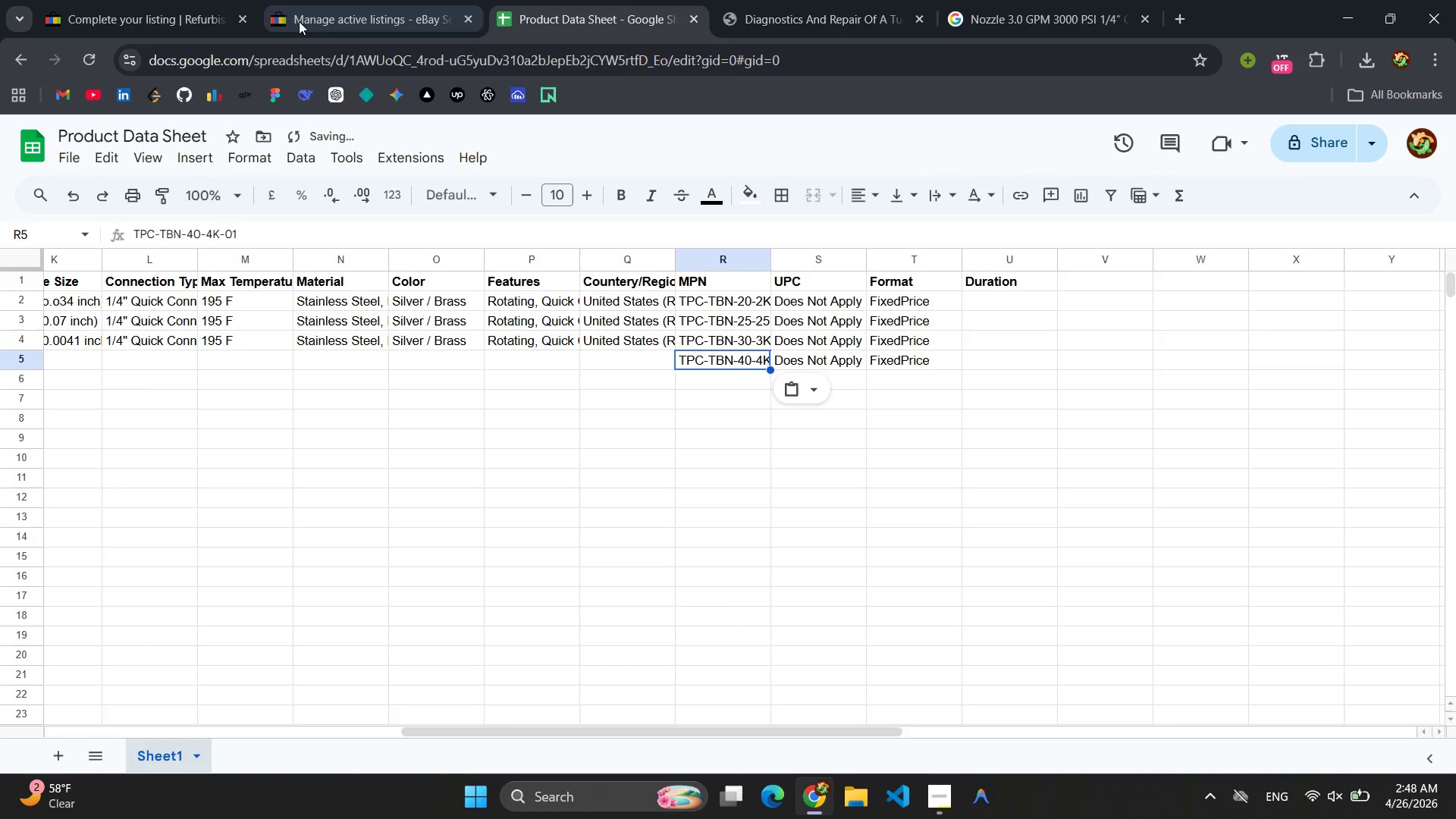 
left_click([155, 6])
 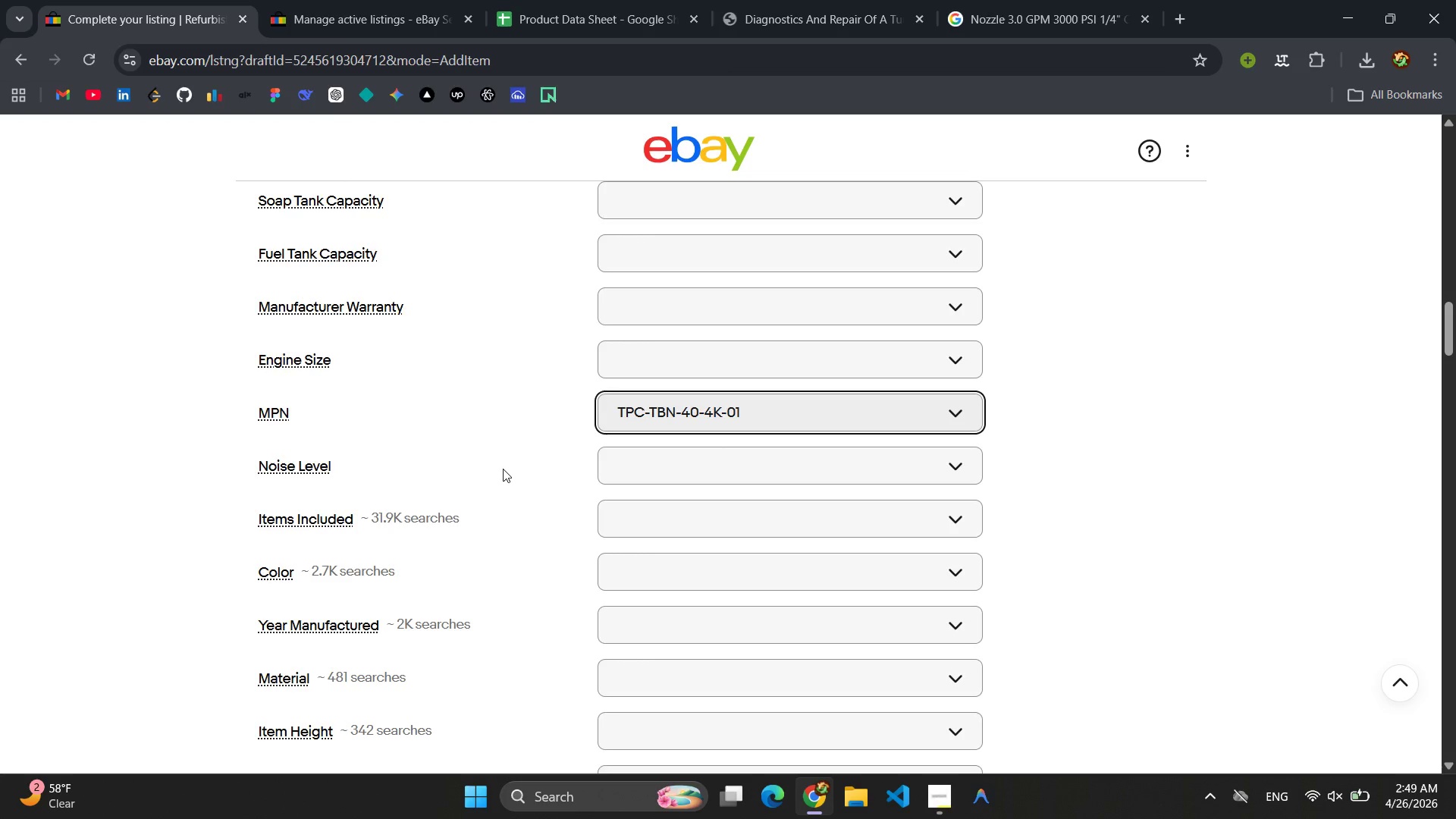 
wait(6.94)
 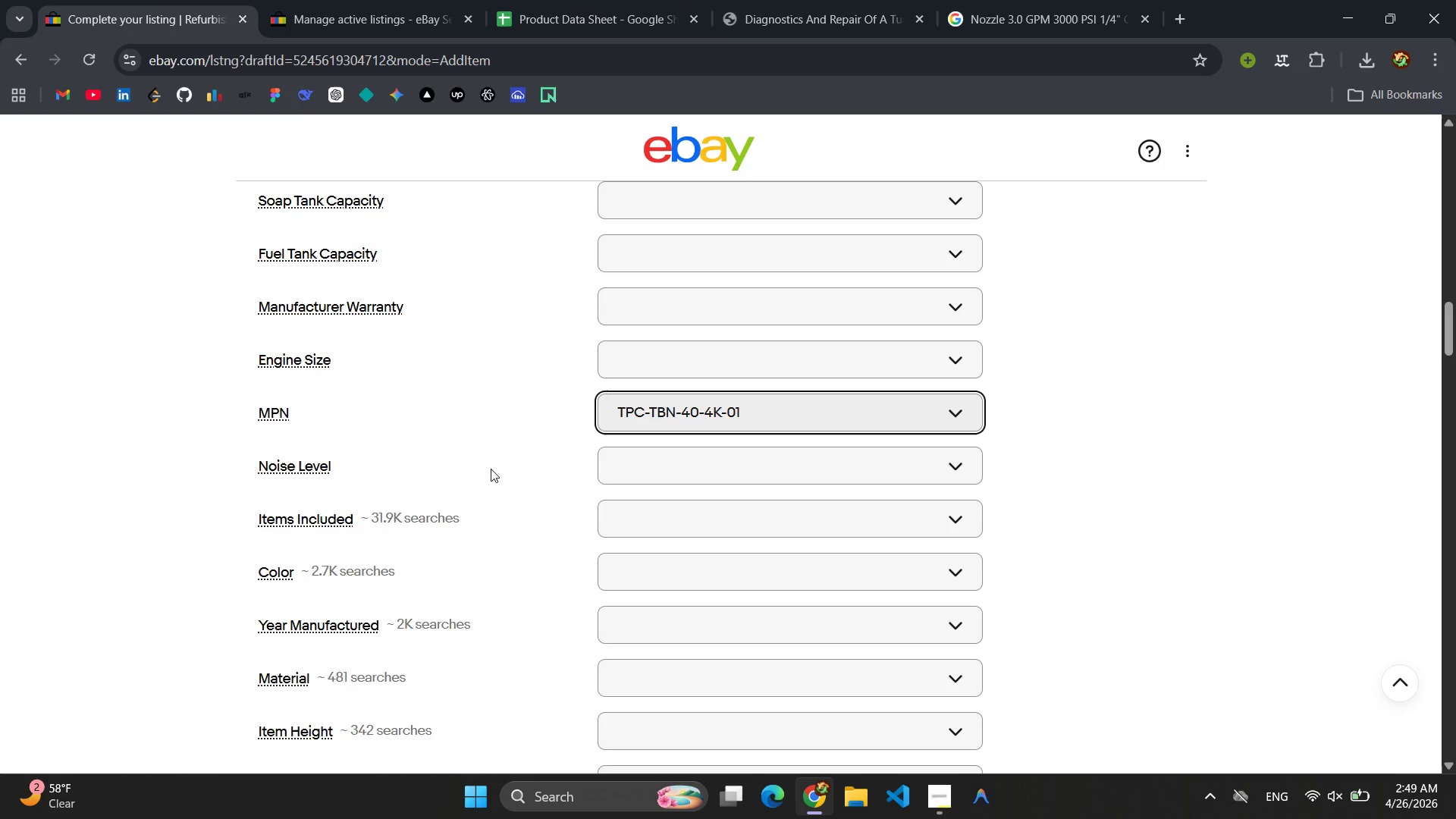 
scroll: coordinate [426, 582], scroll_direction: down, amount: 11.0
 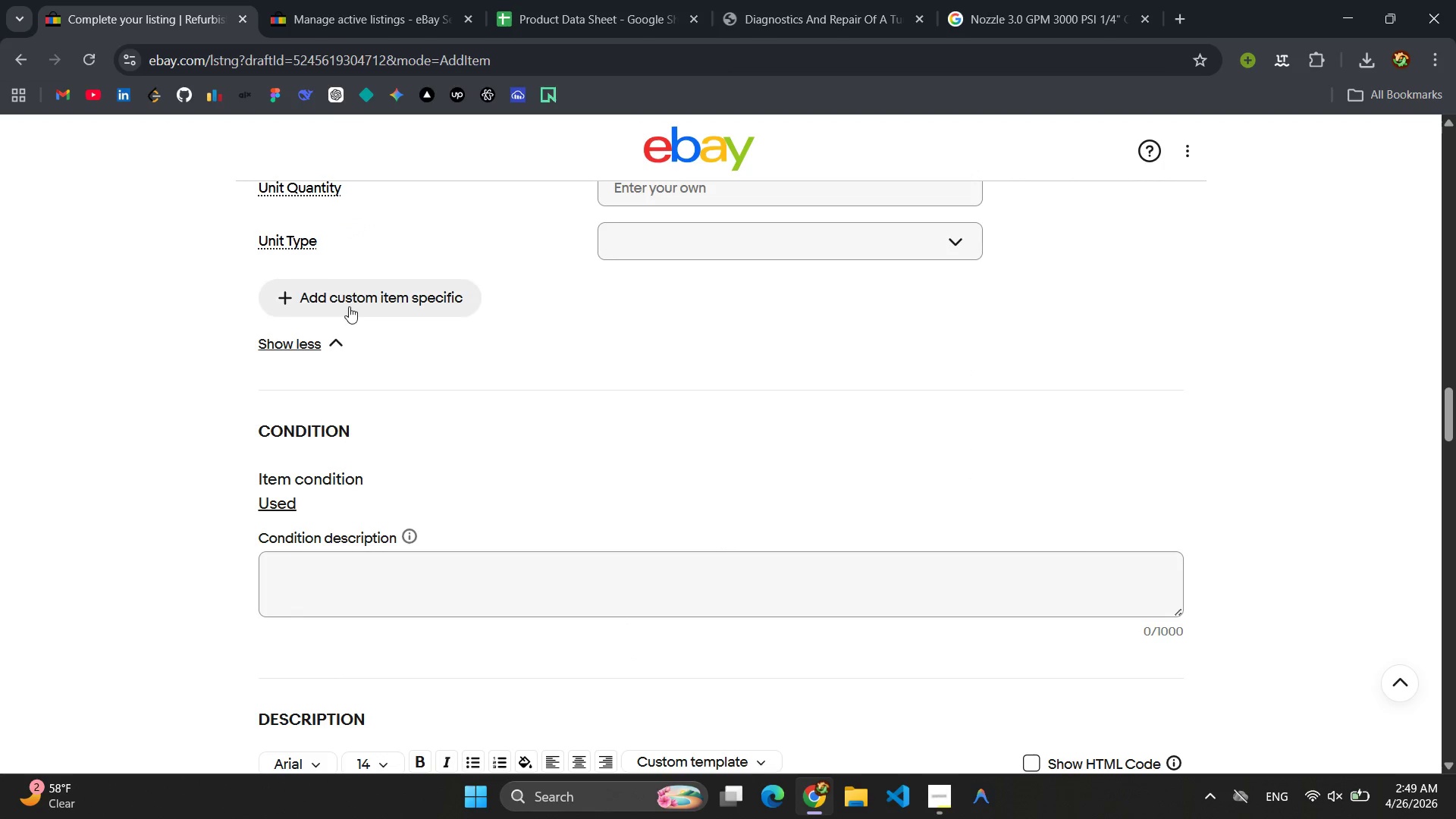 
left_click([347, 305])
 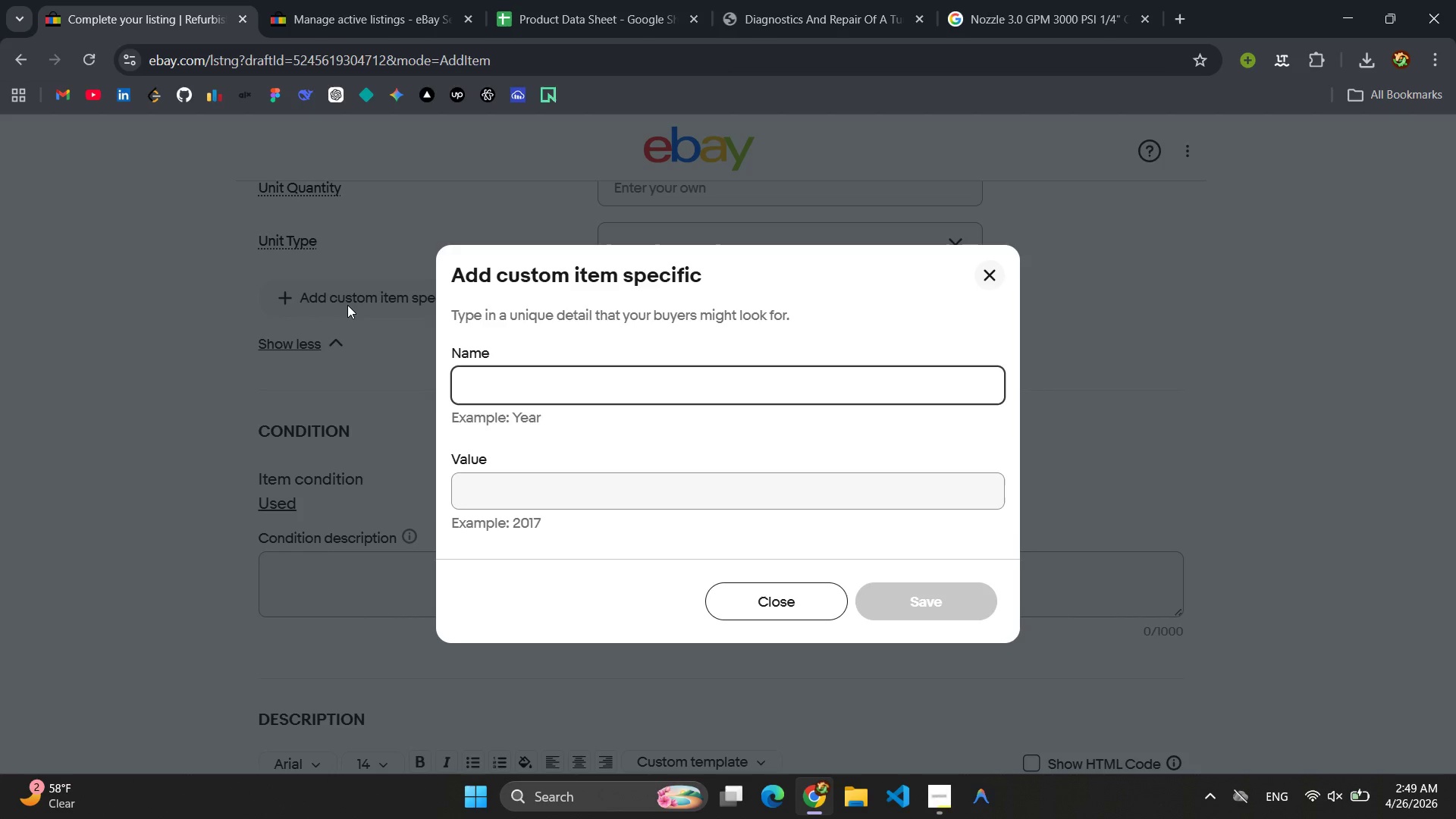 
key(Shift+G)
 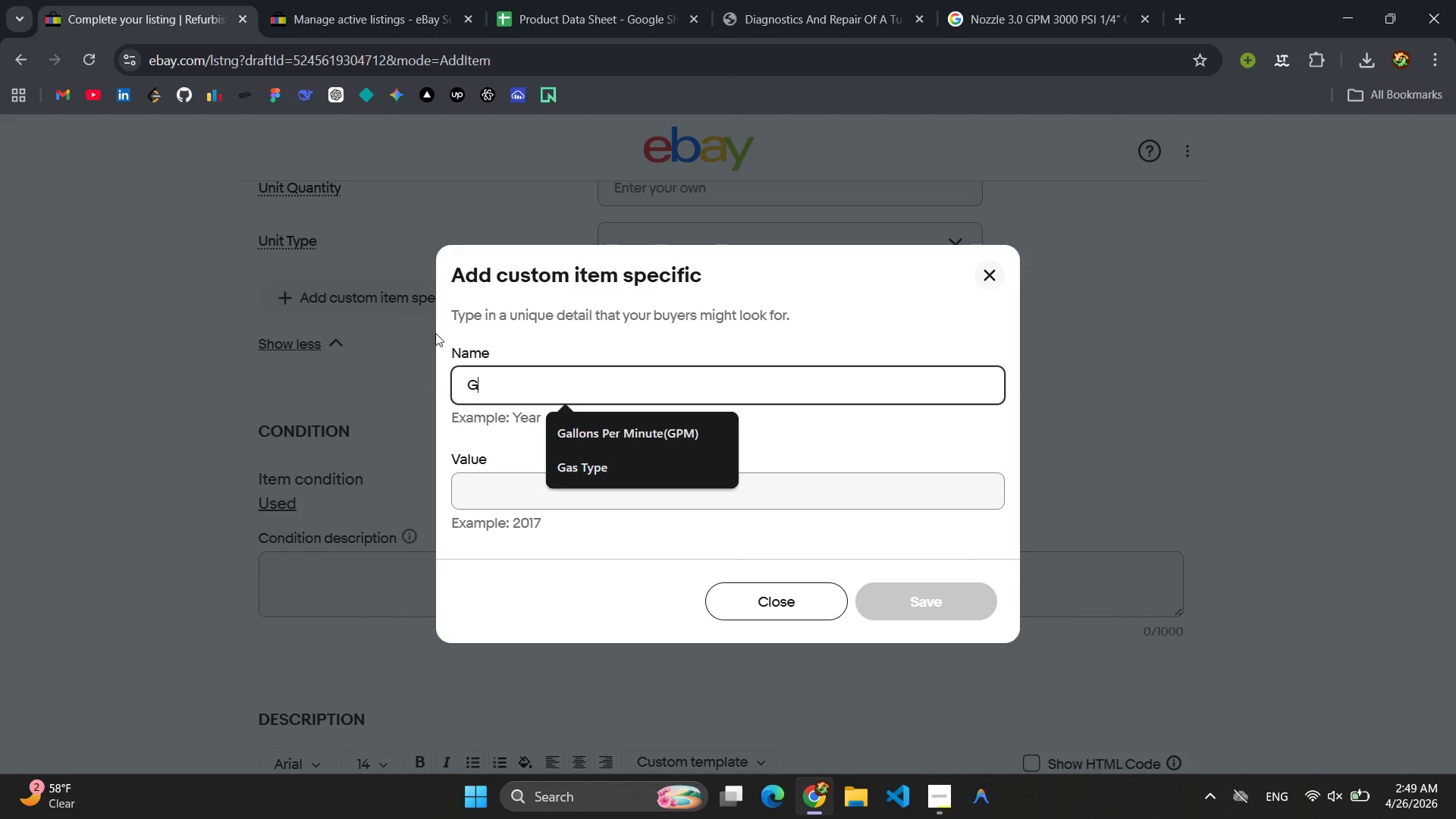 
double_click([580, 474])
 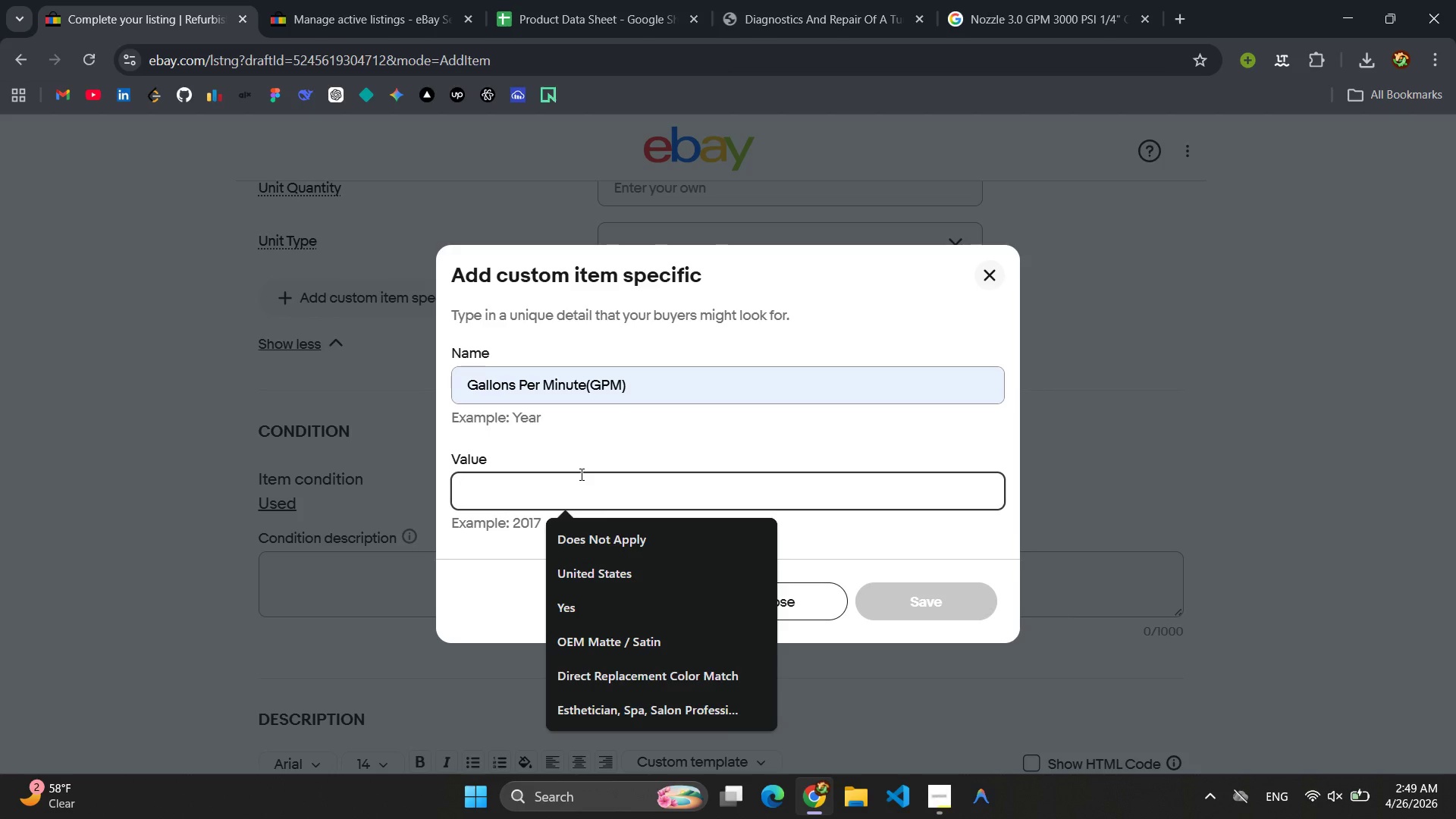 
key(4)
 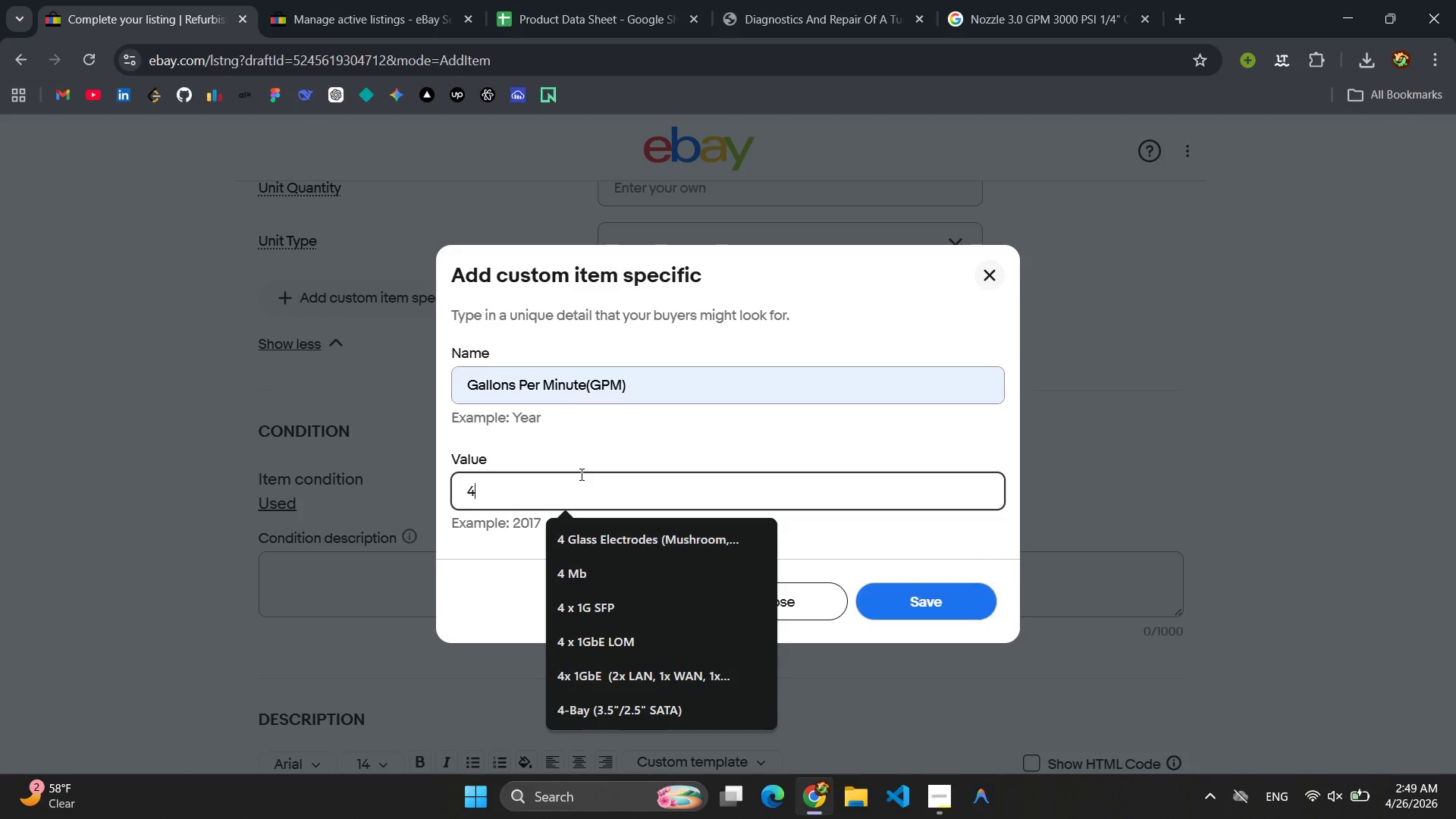 
key(Period)
 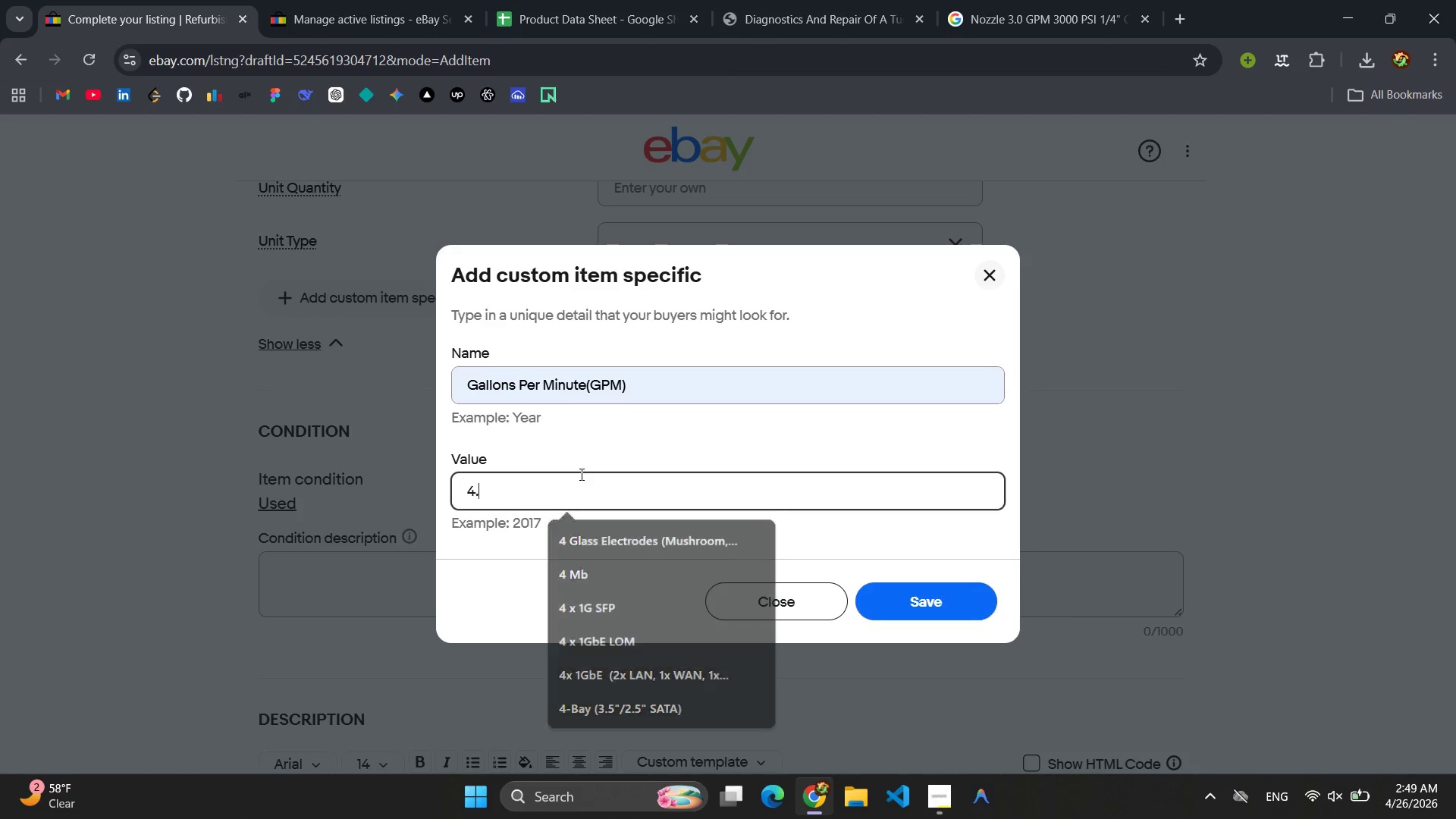 
key(0)
 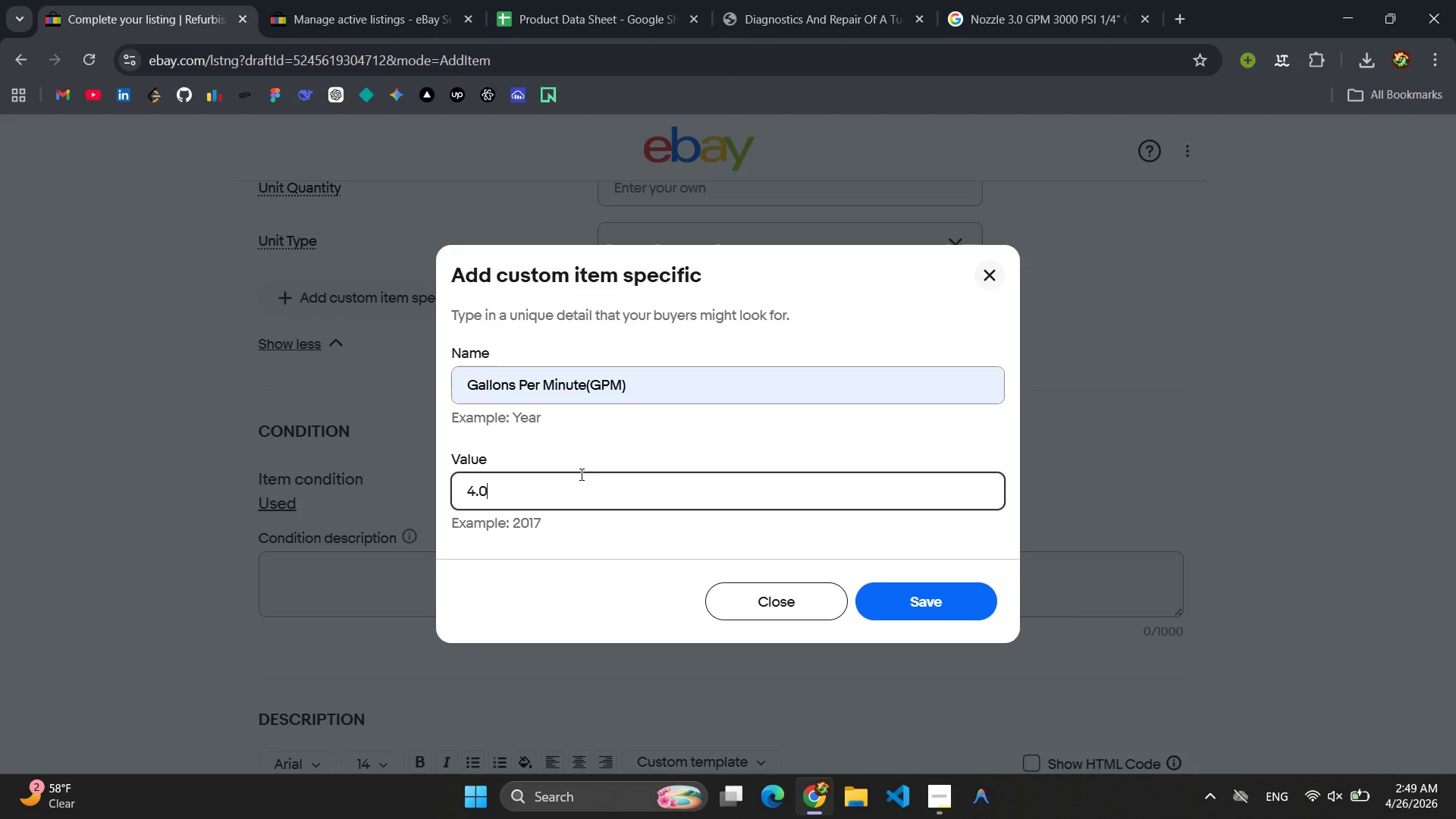 
key(Control+A)
 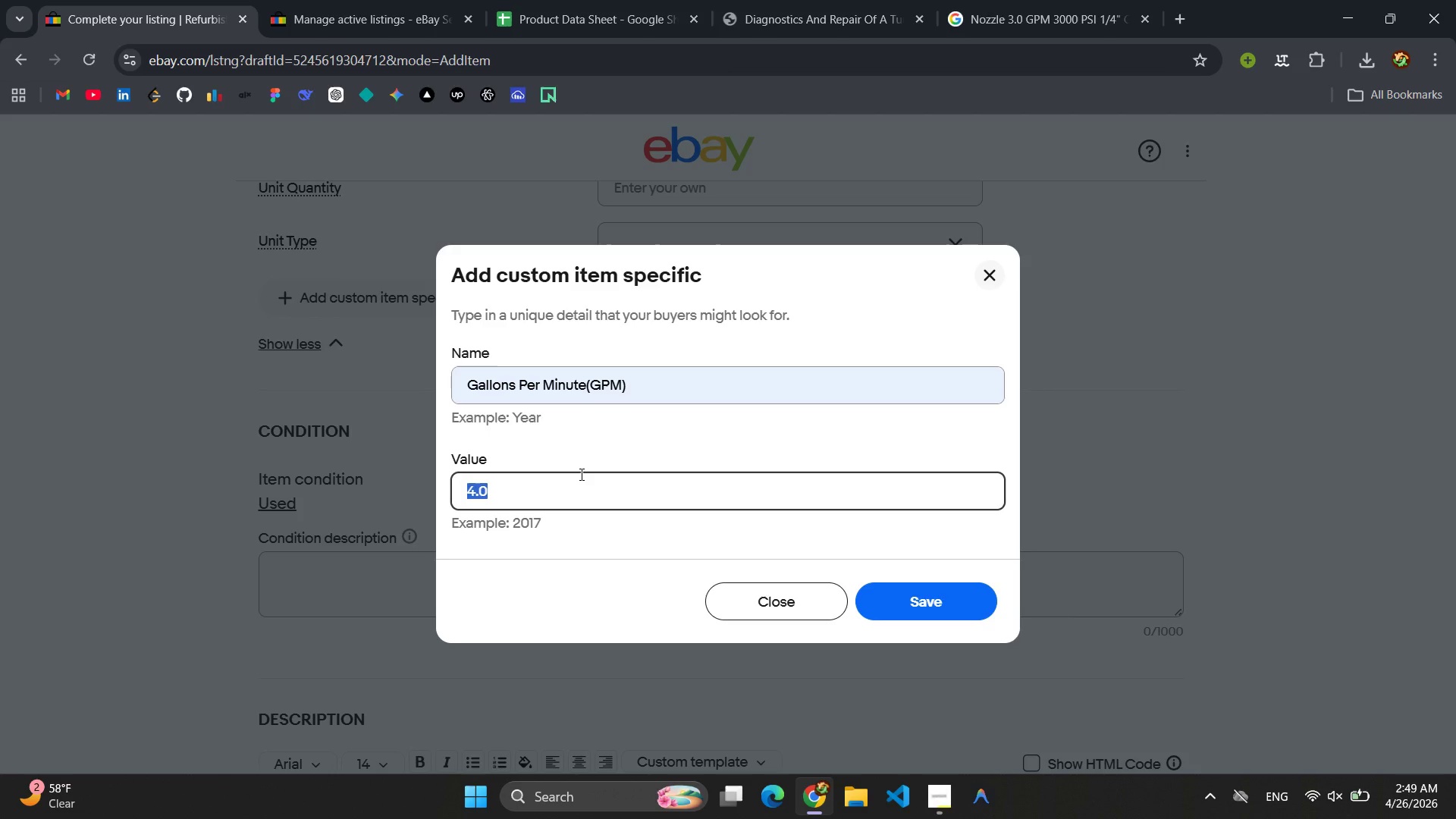 
key(Control+C)
 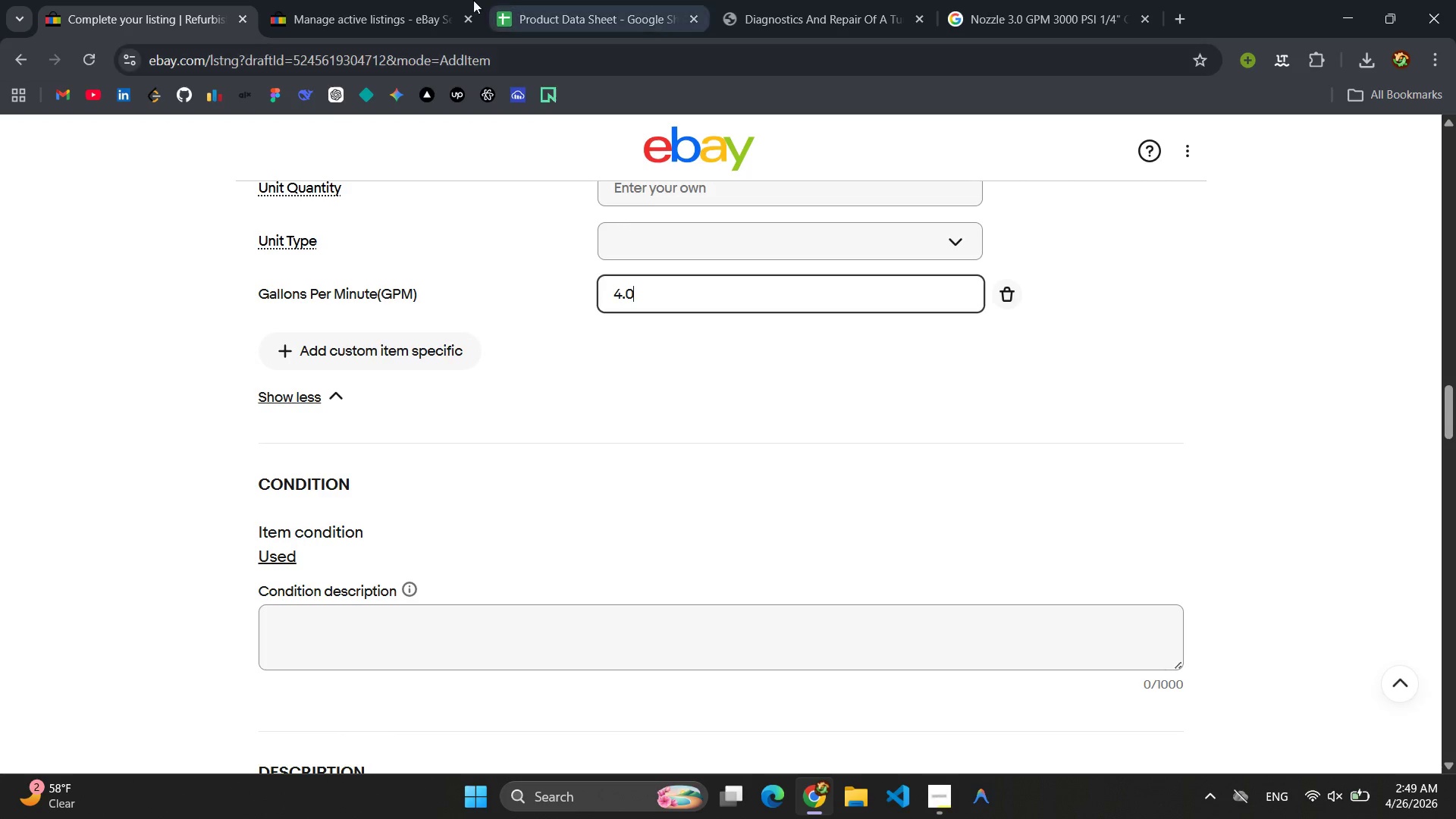 
double_click([624, 0])
 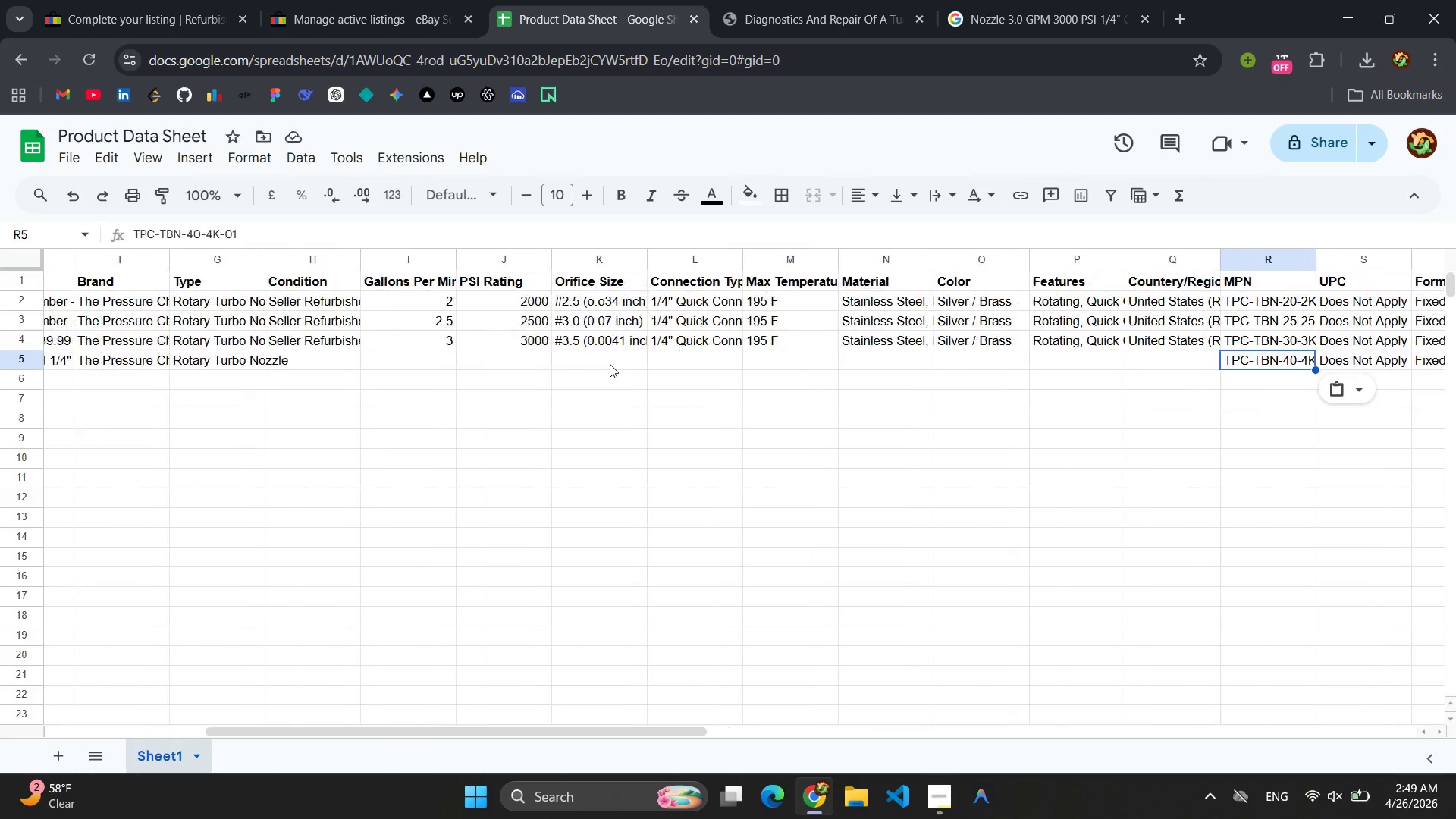 
wait(5.42)
 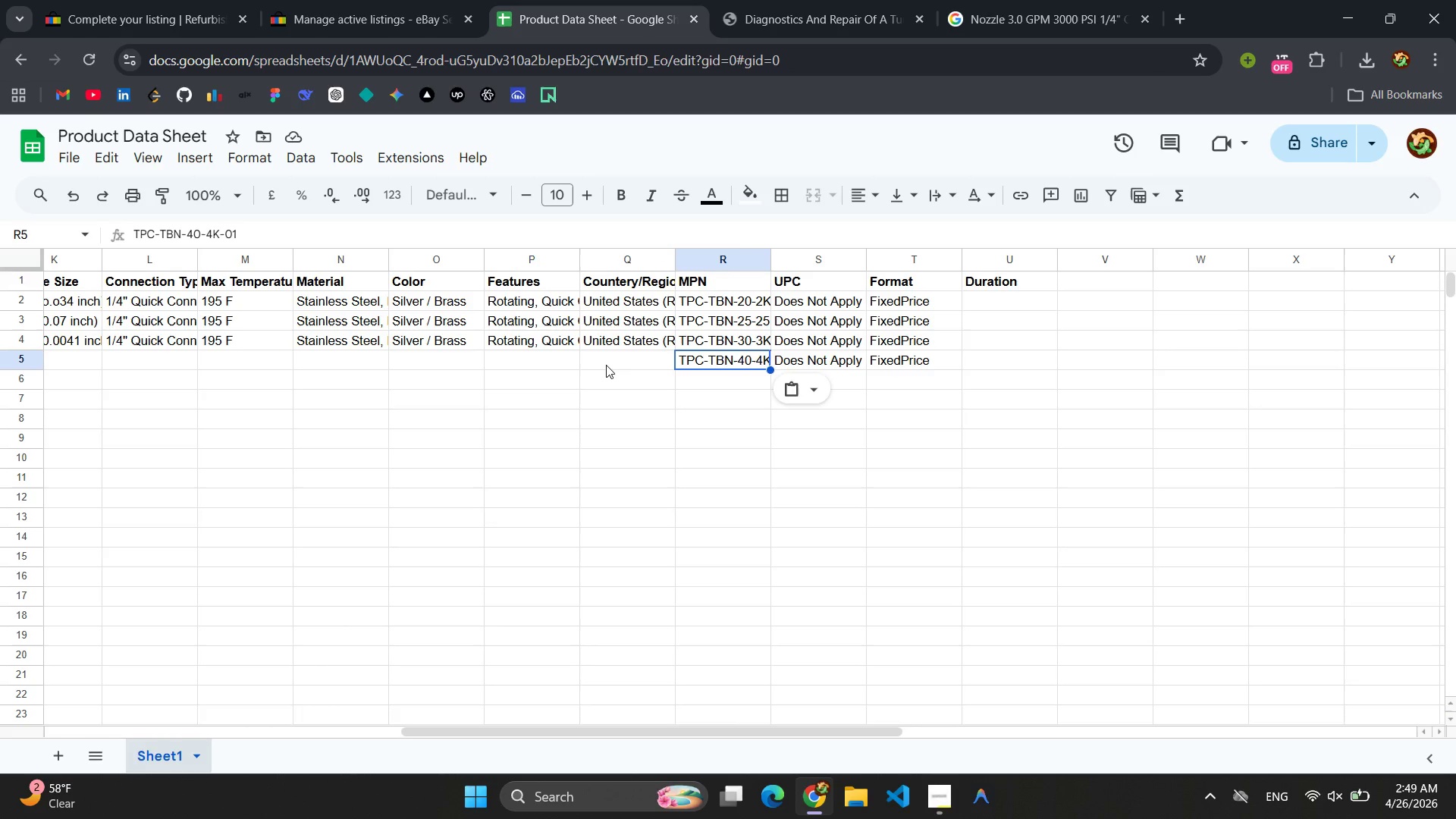 
left_click([515, 361])
 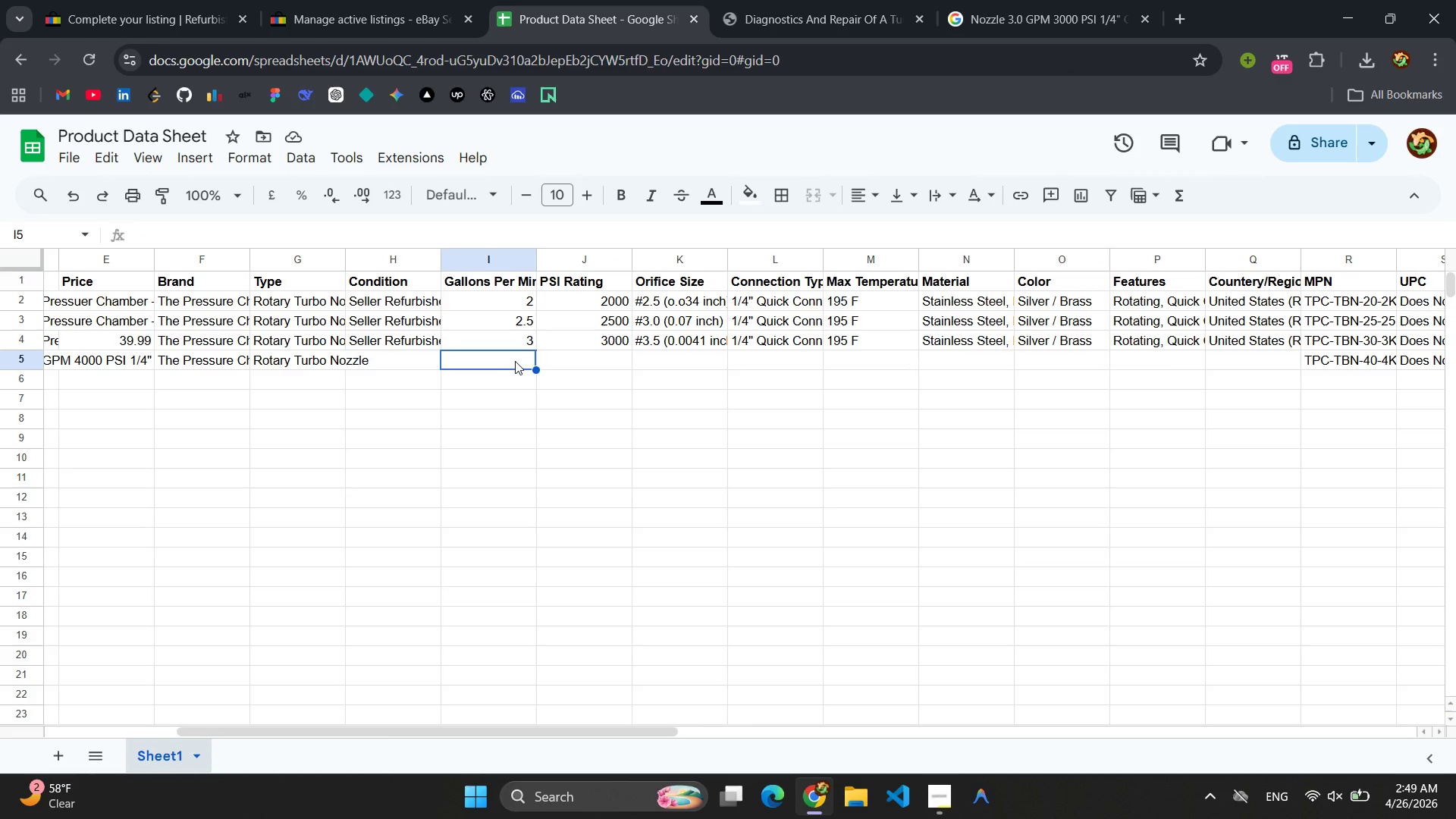 
key(Control+V)
 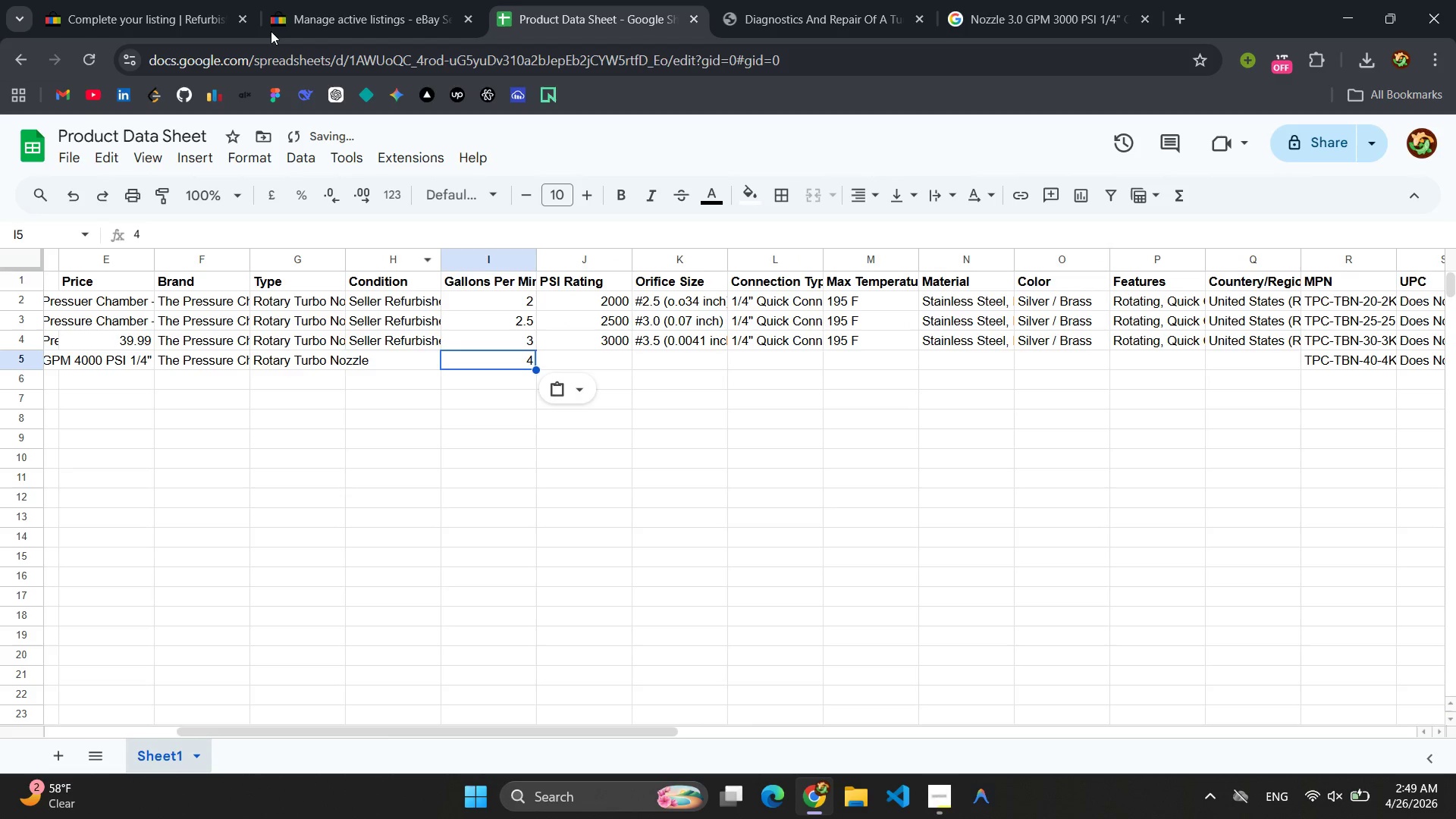 
left_click([135, 0])
 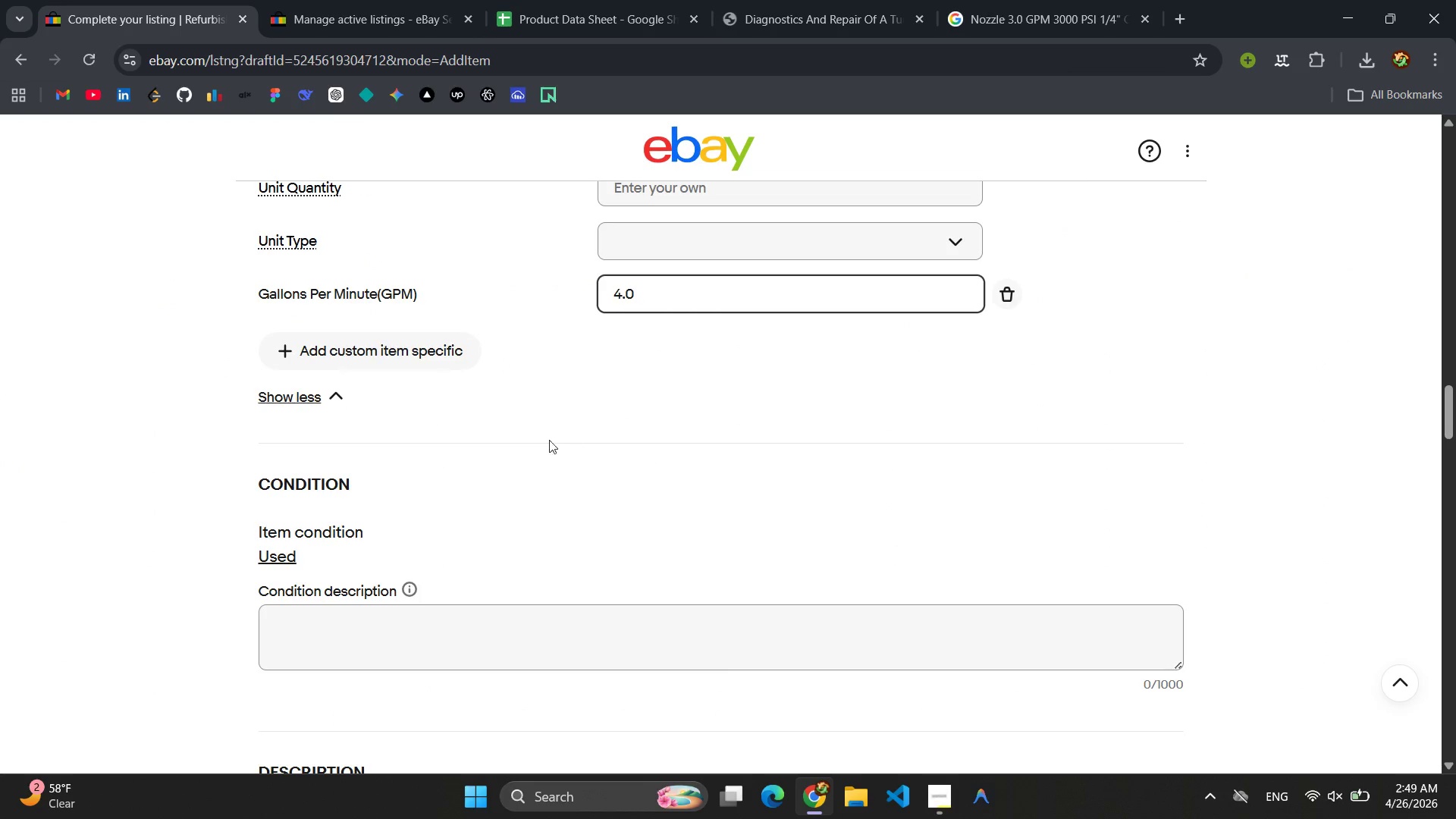 
left_click([376, 362])
 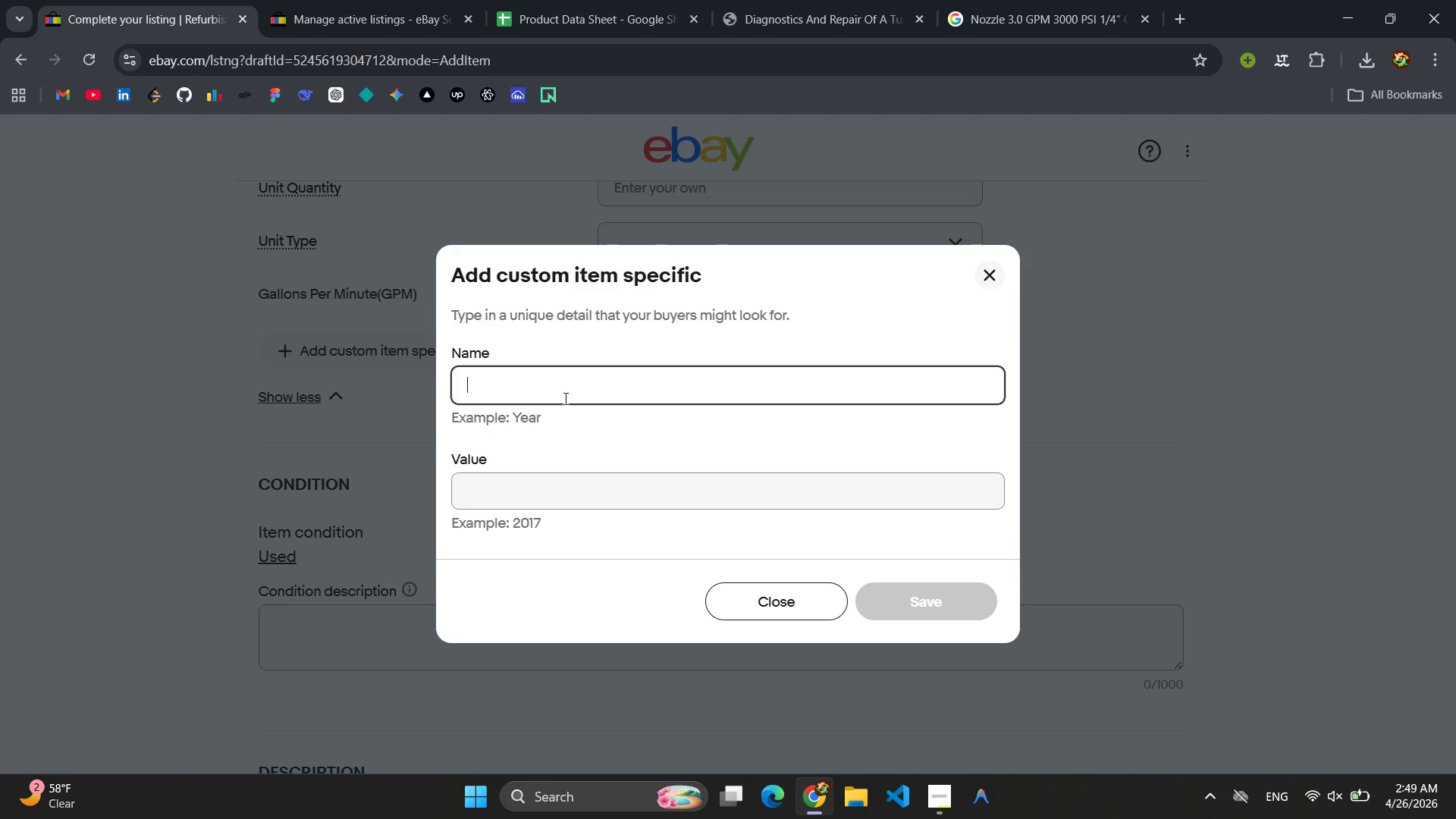 
wait(7.53)
 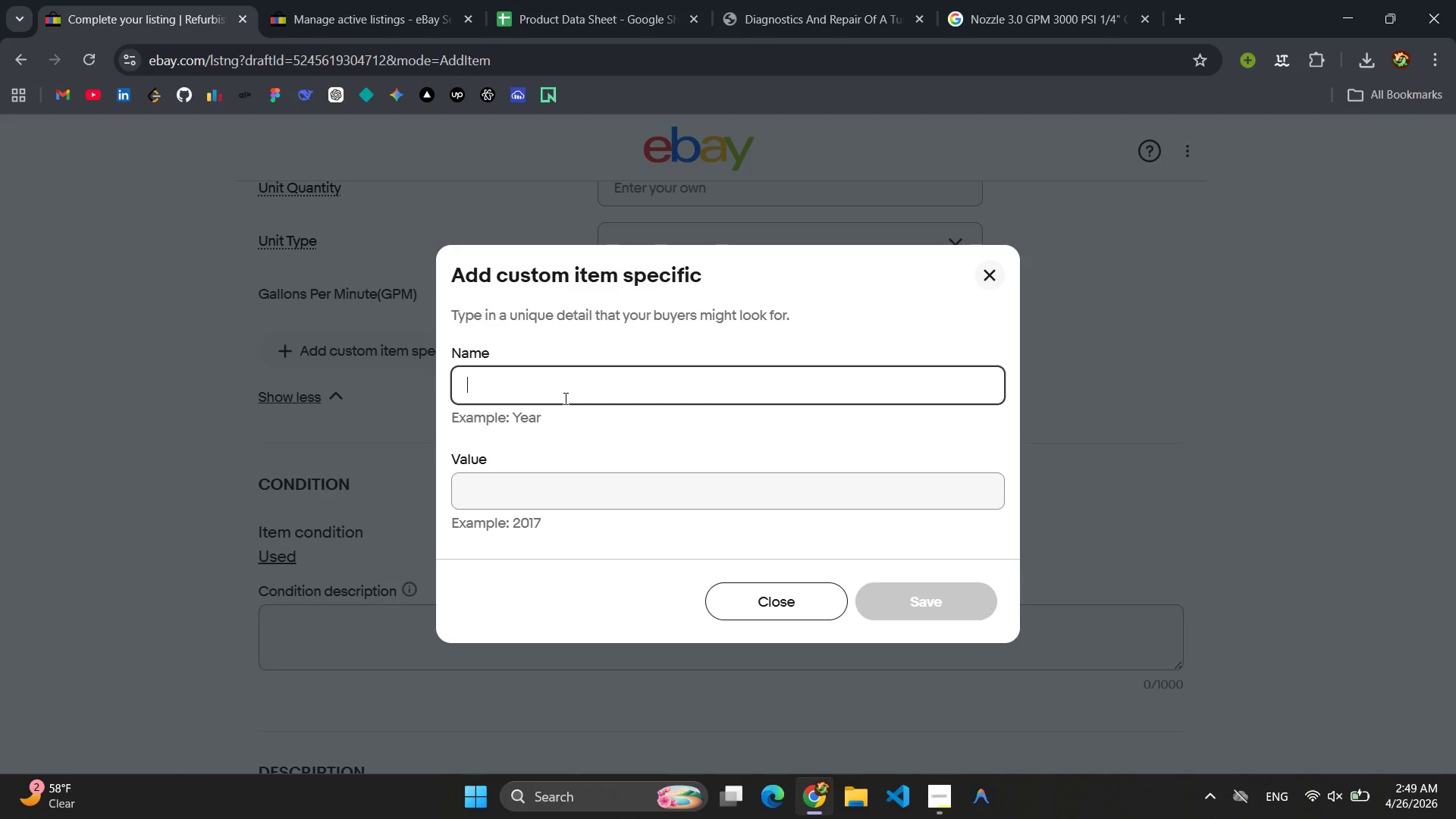 
type(PS)
 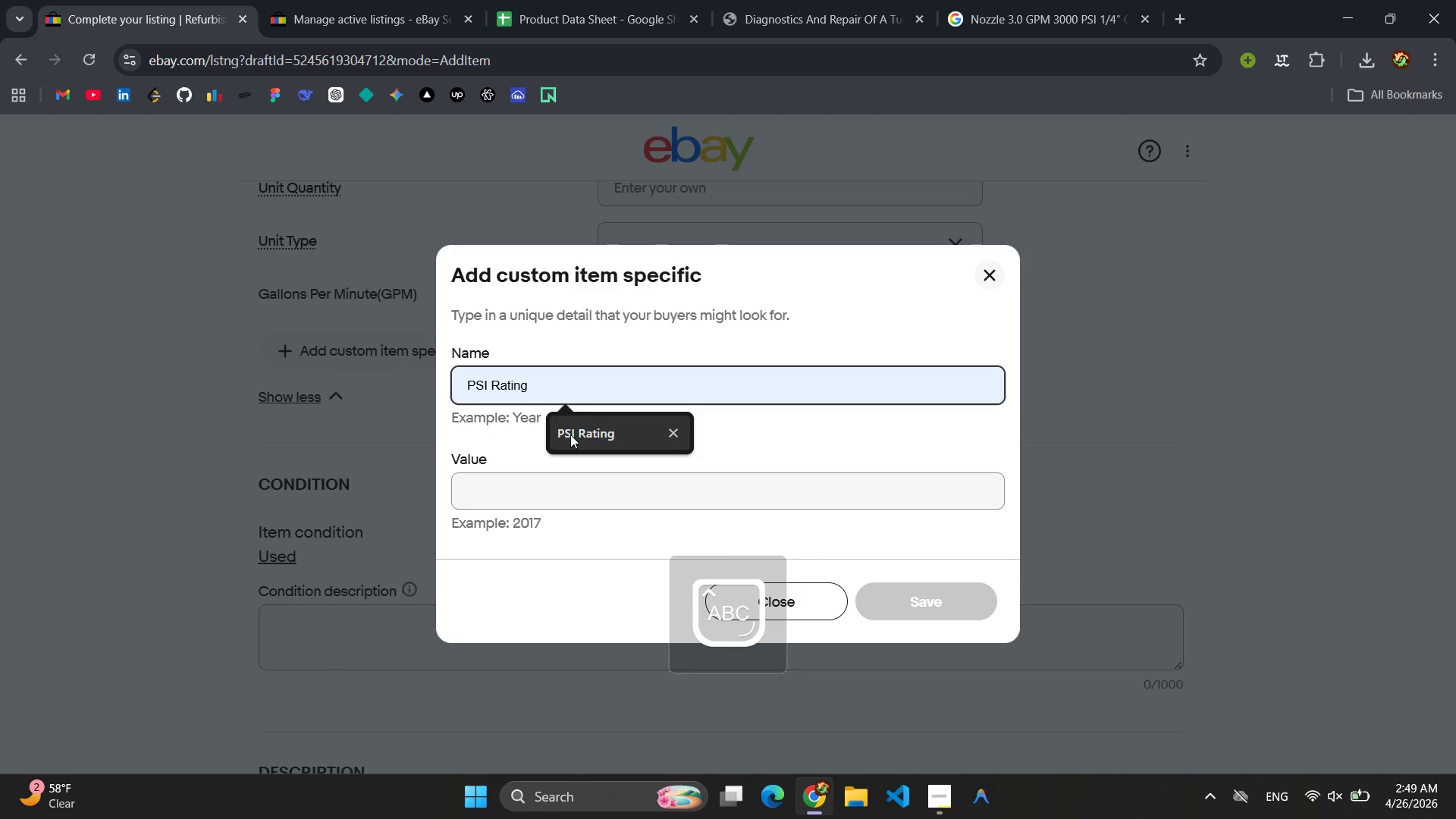 
double_click([522, 494])
 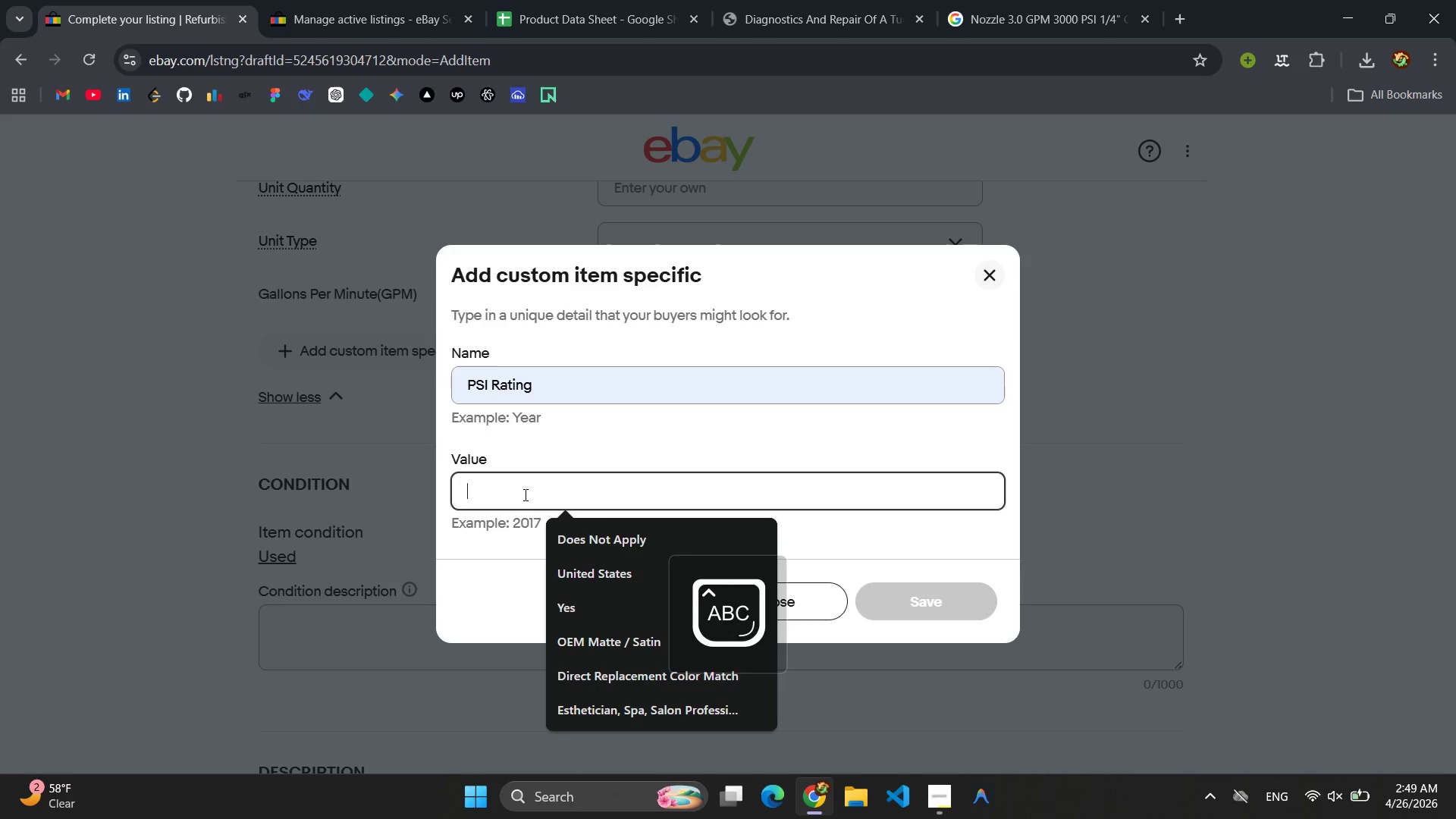 
type(40000)
 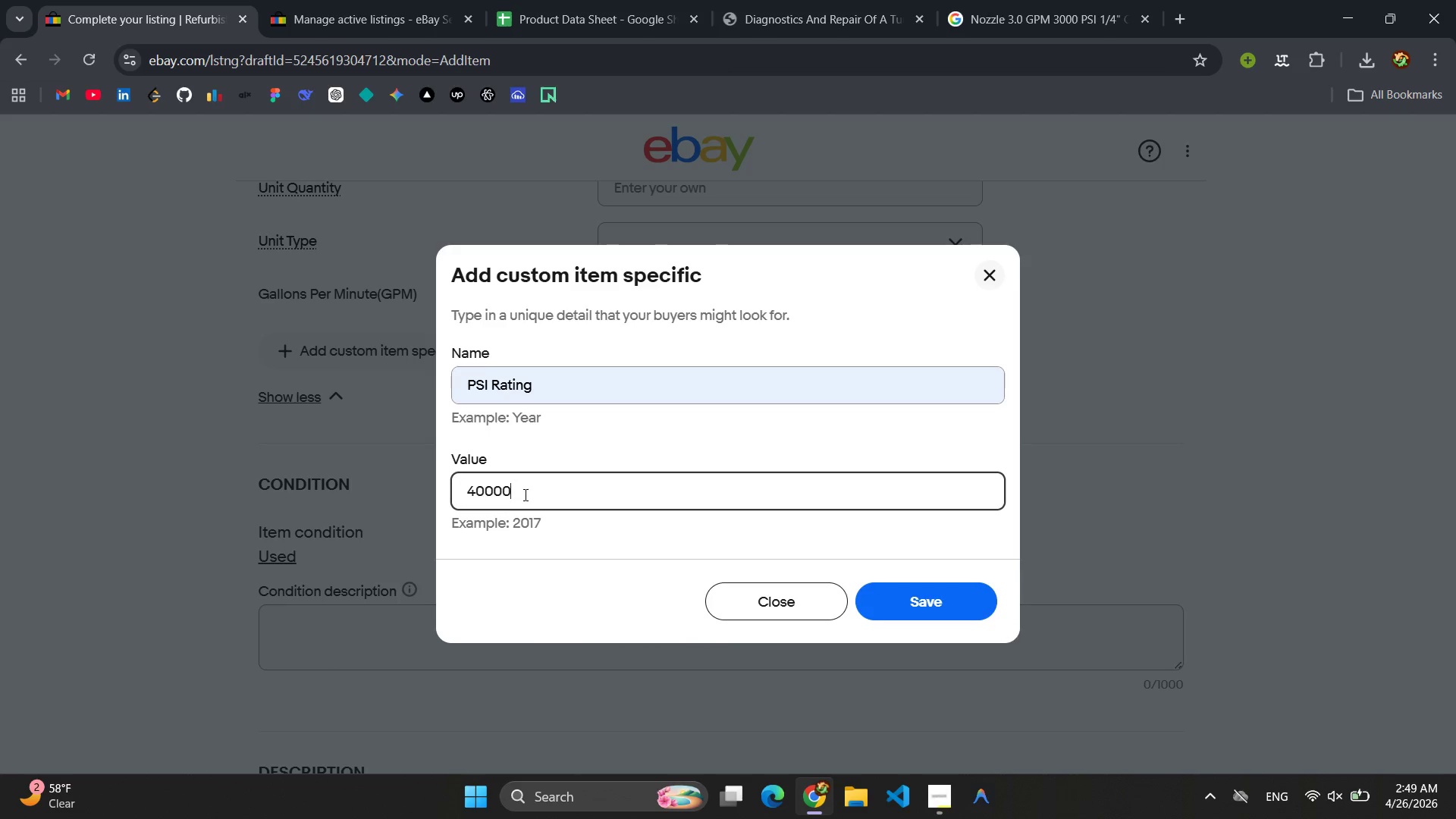 
key(Control+ControlLeft)
 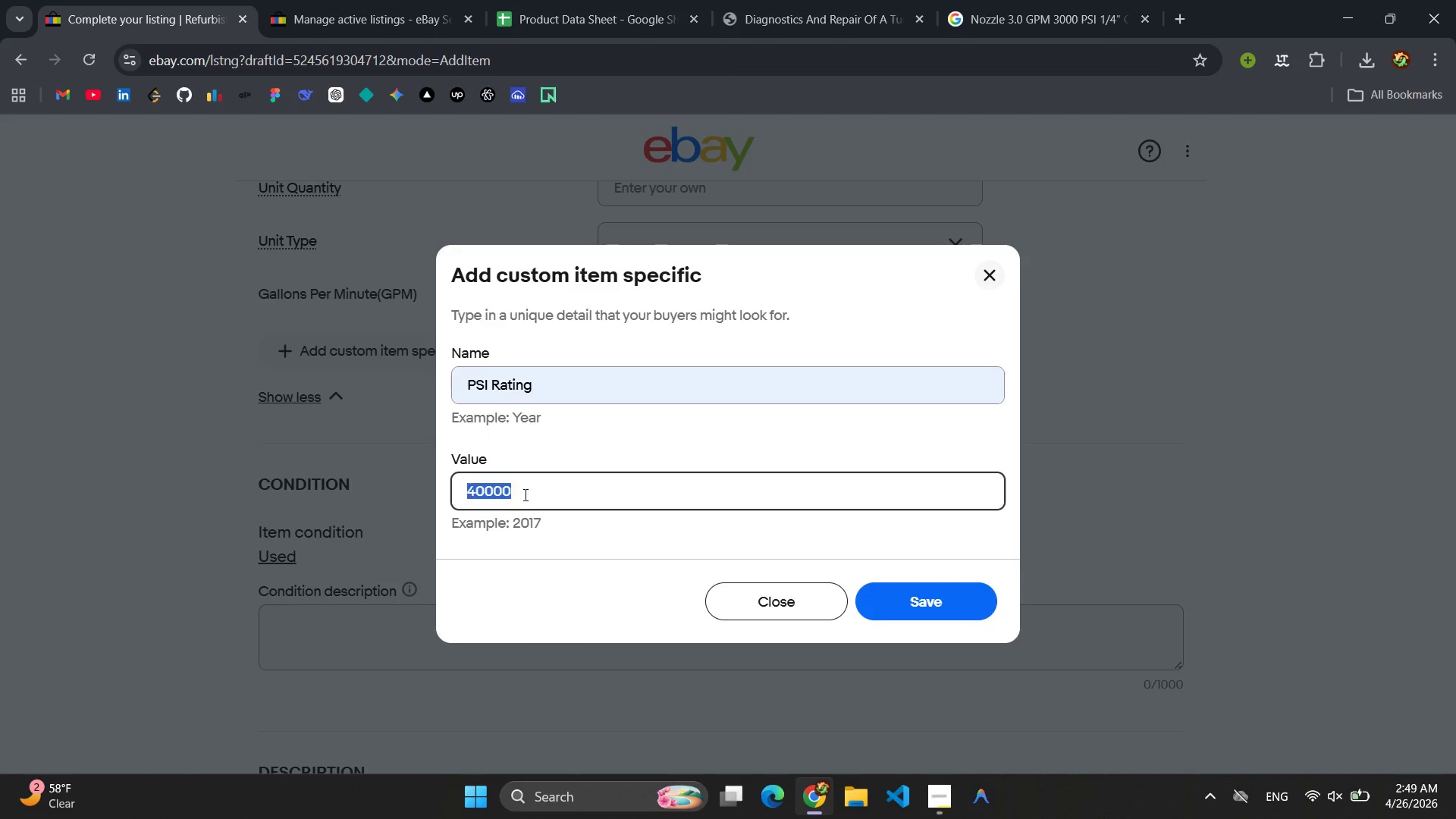 
key(Control+A)
 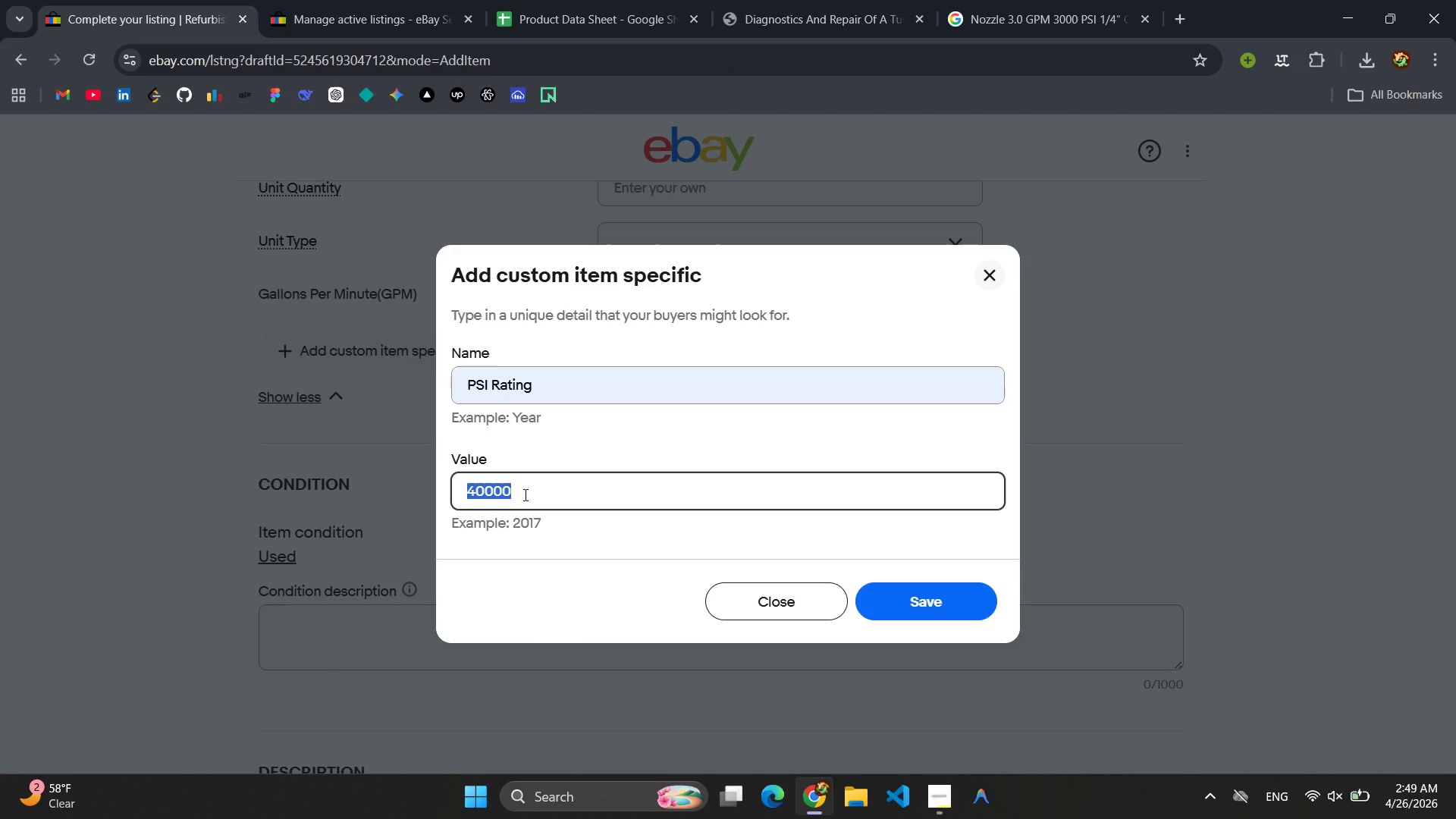 
key(Control+C)
 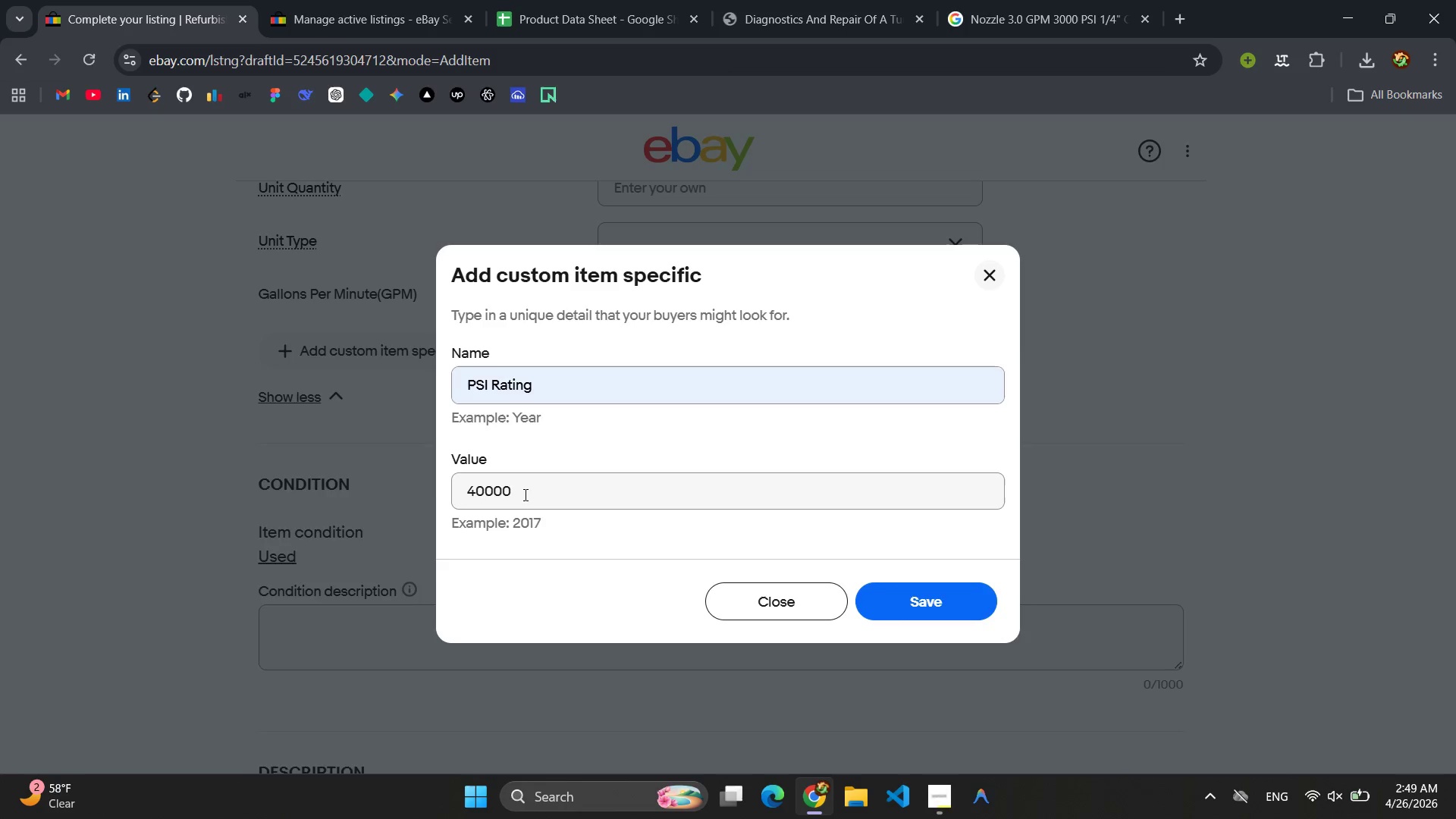 
key(Enter)
 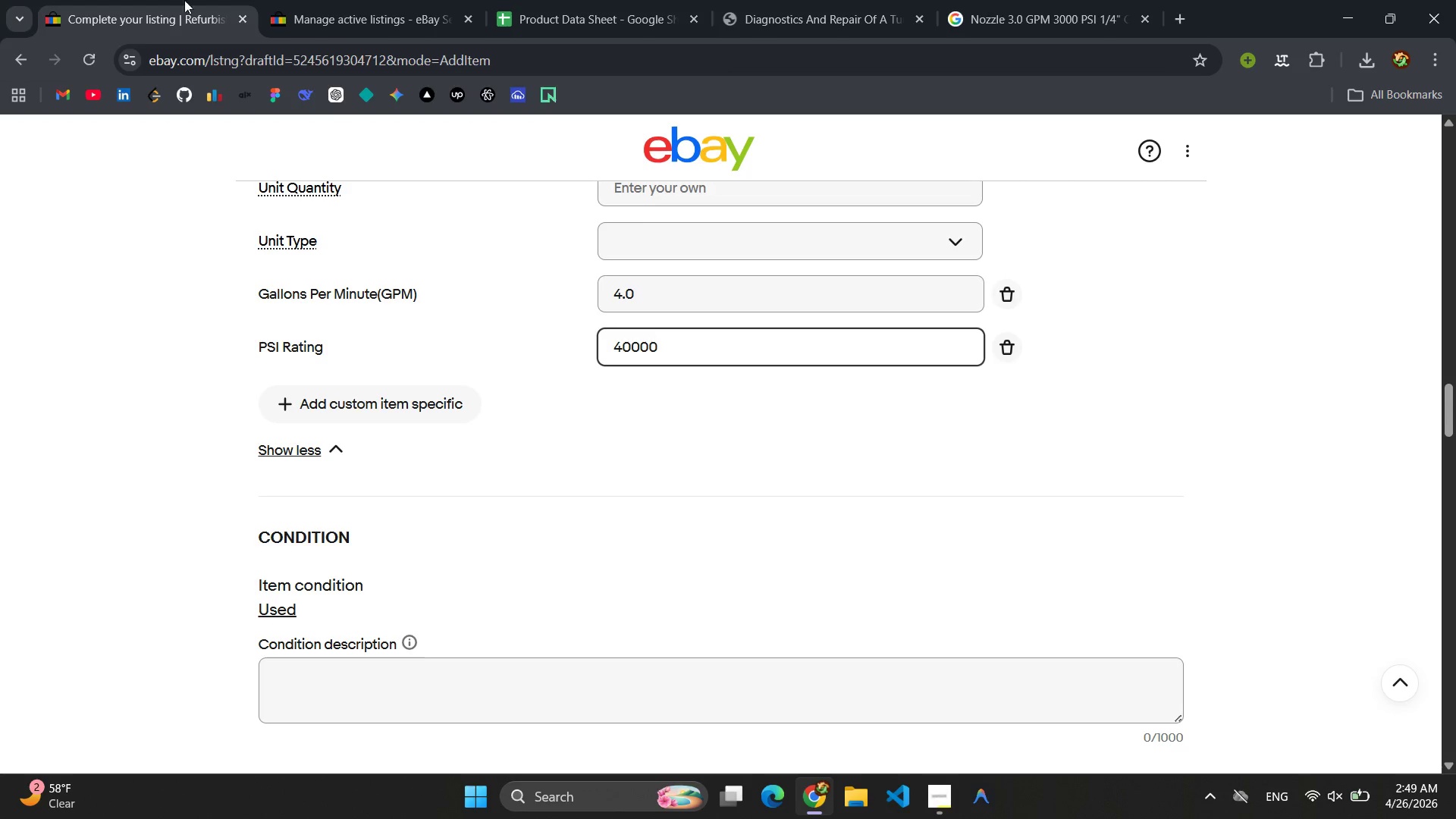 
left_click([571, 0])
 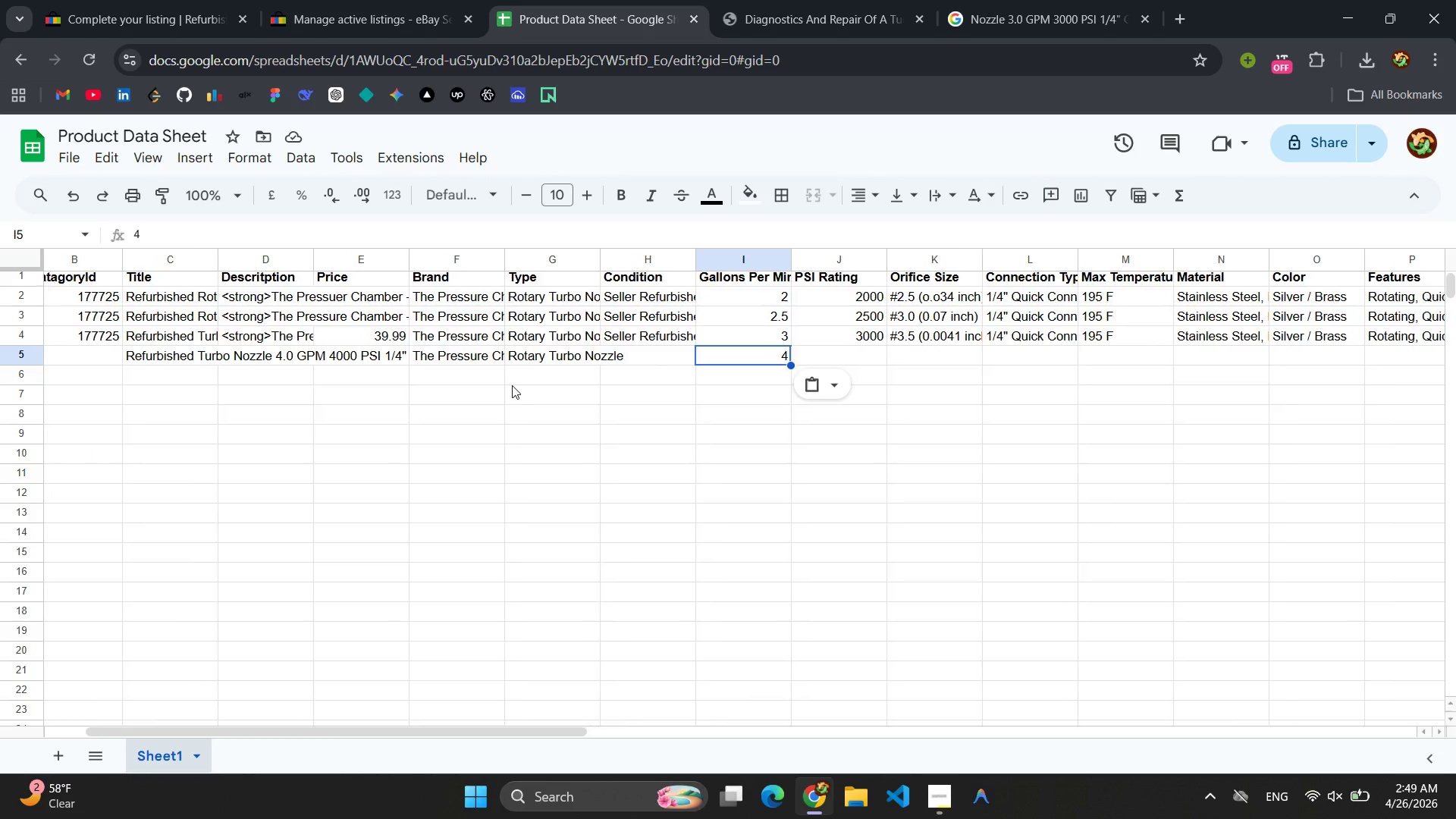 
left_click_drag(start_coordinate=[83, 0], to_coordinate=[87, 0])
 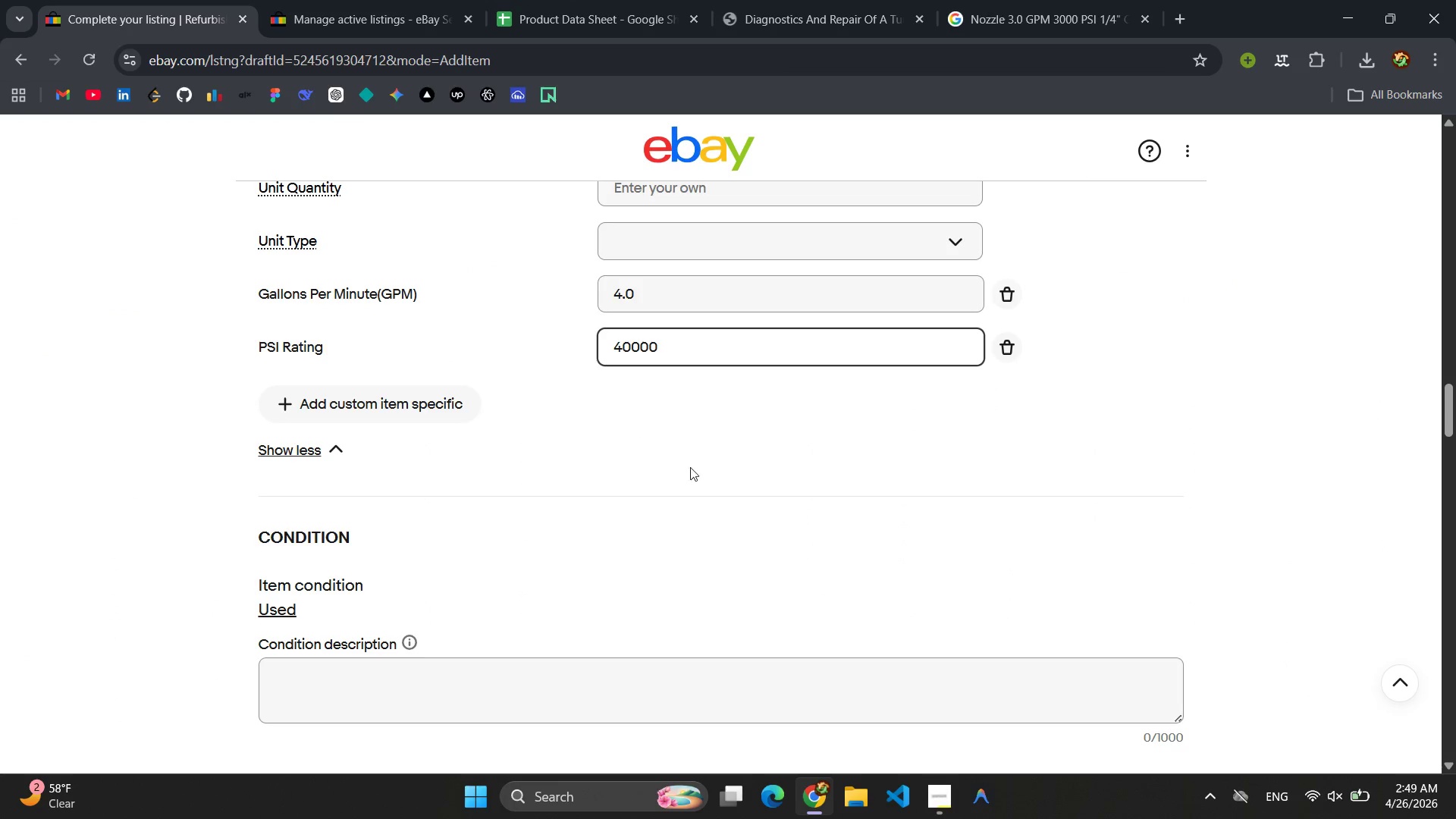 
left_click([568, 0])
 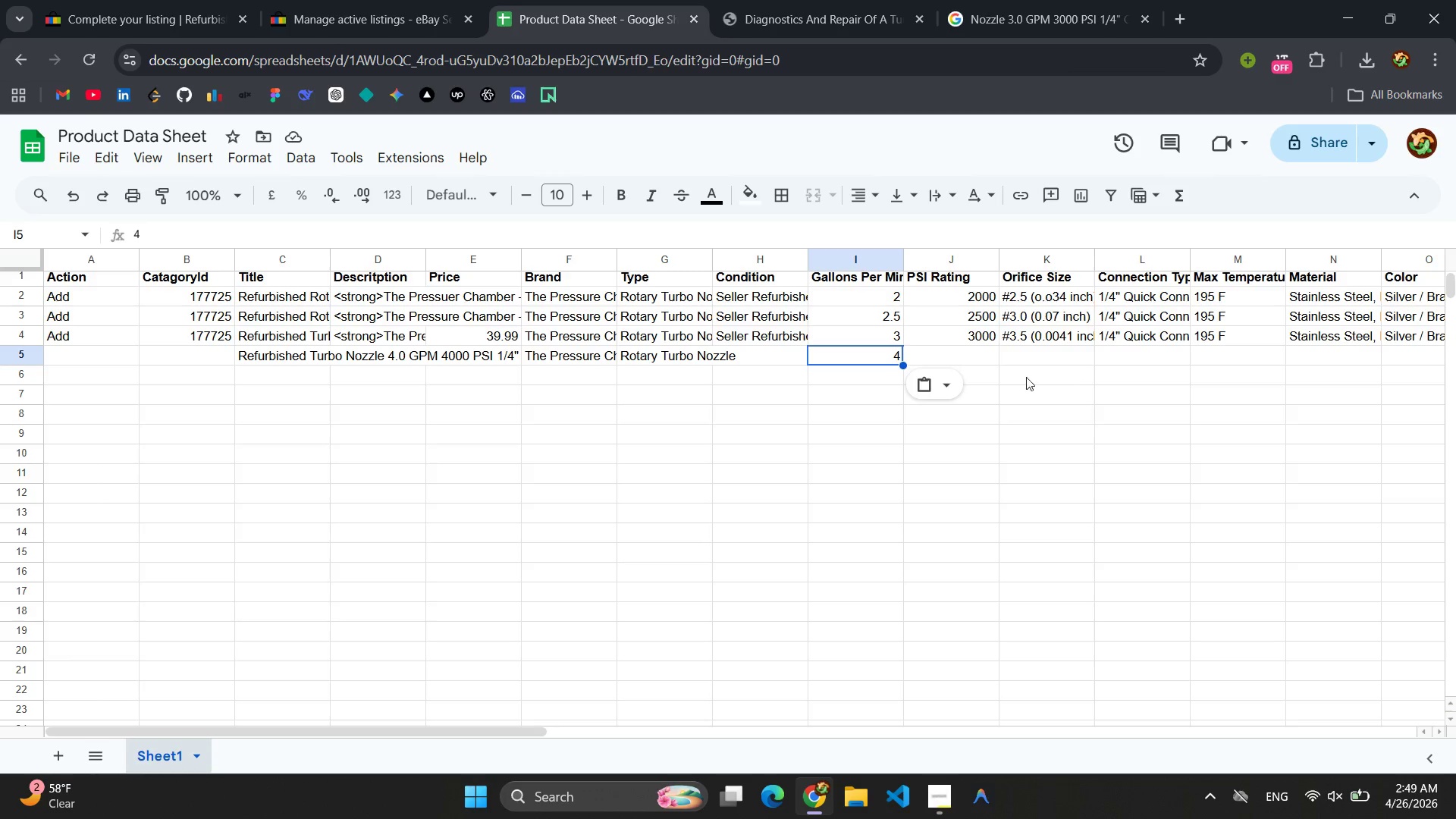 
left_click([989, 359])
 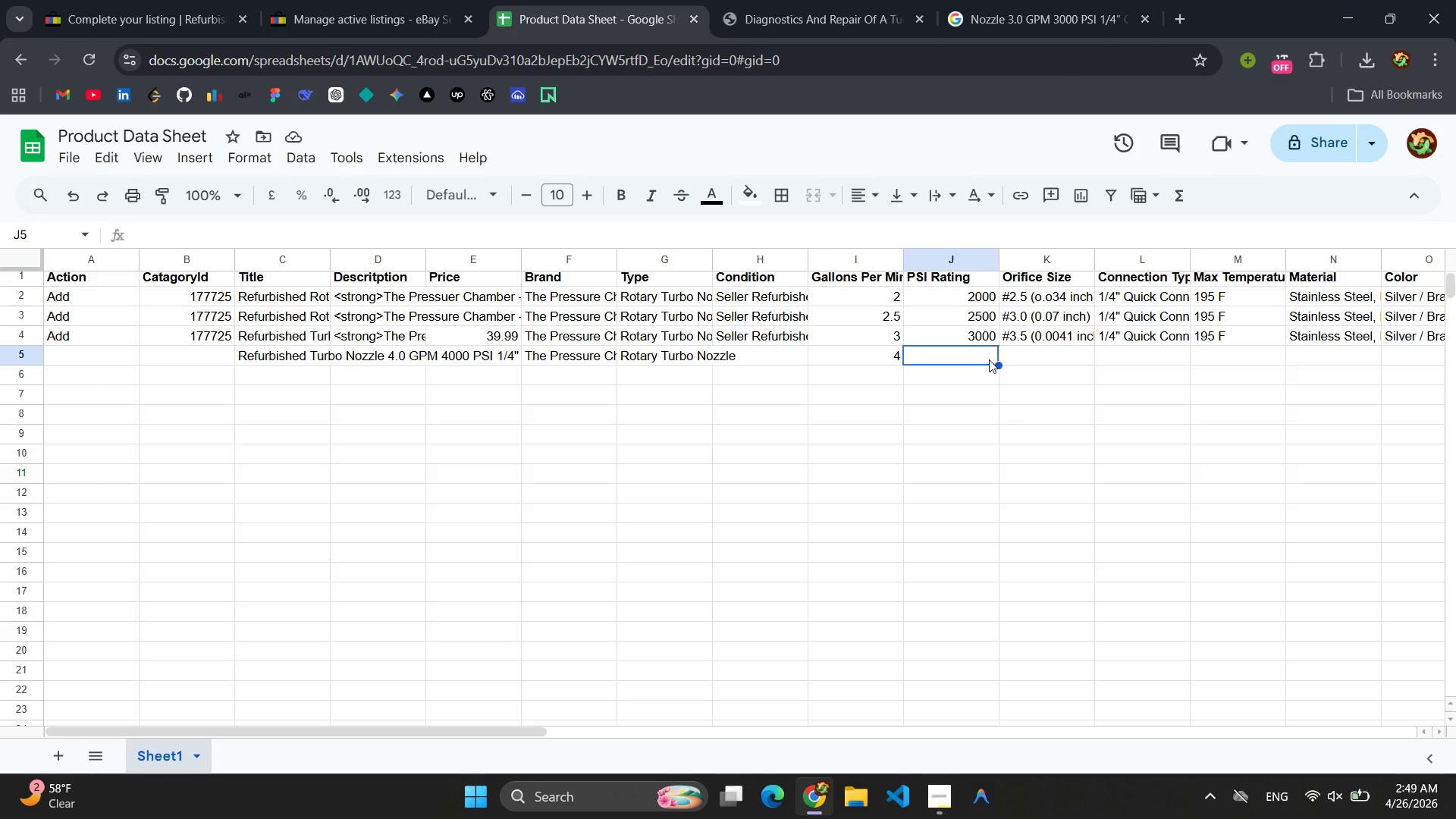 
key(Control+V)
 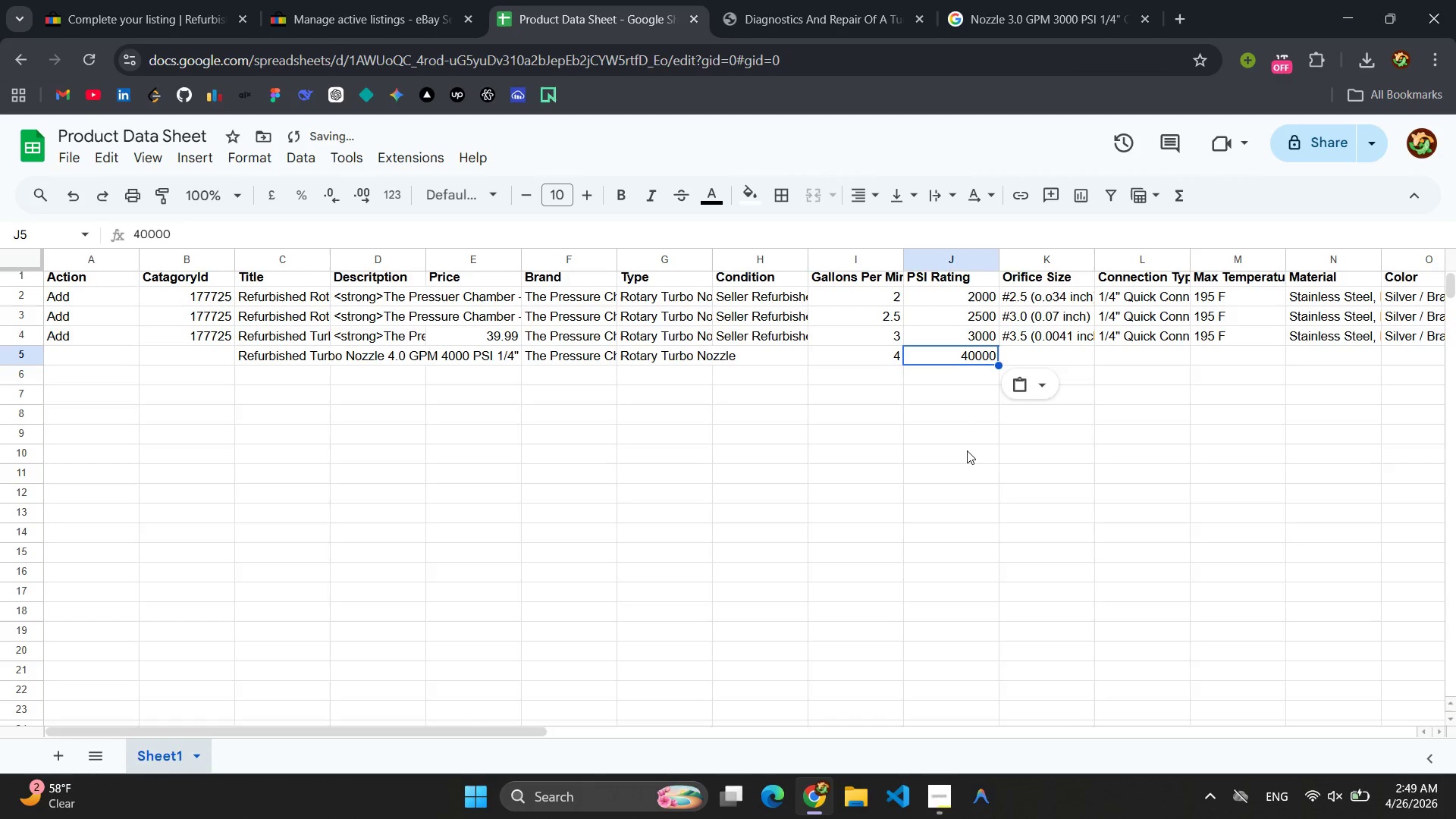 
scroll: coordinate [967, 450], scroll_direction: up, amount: 2.0
 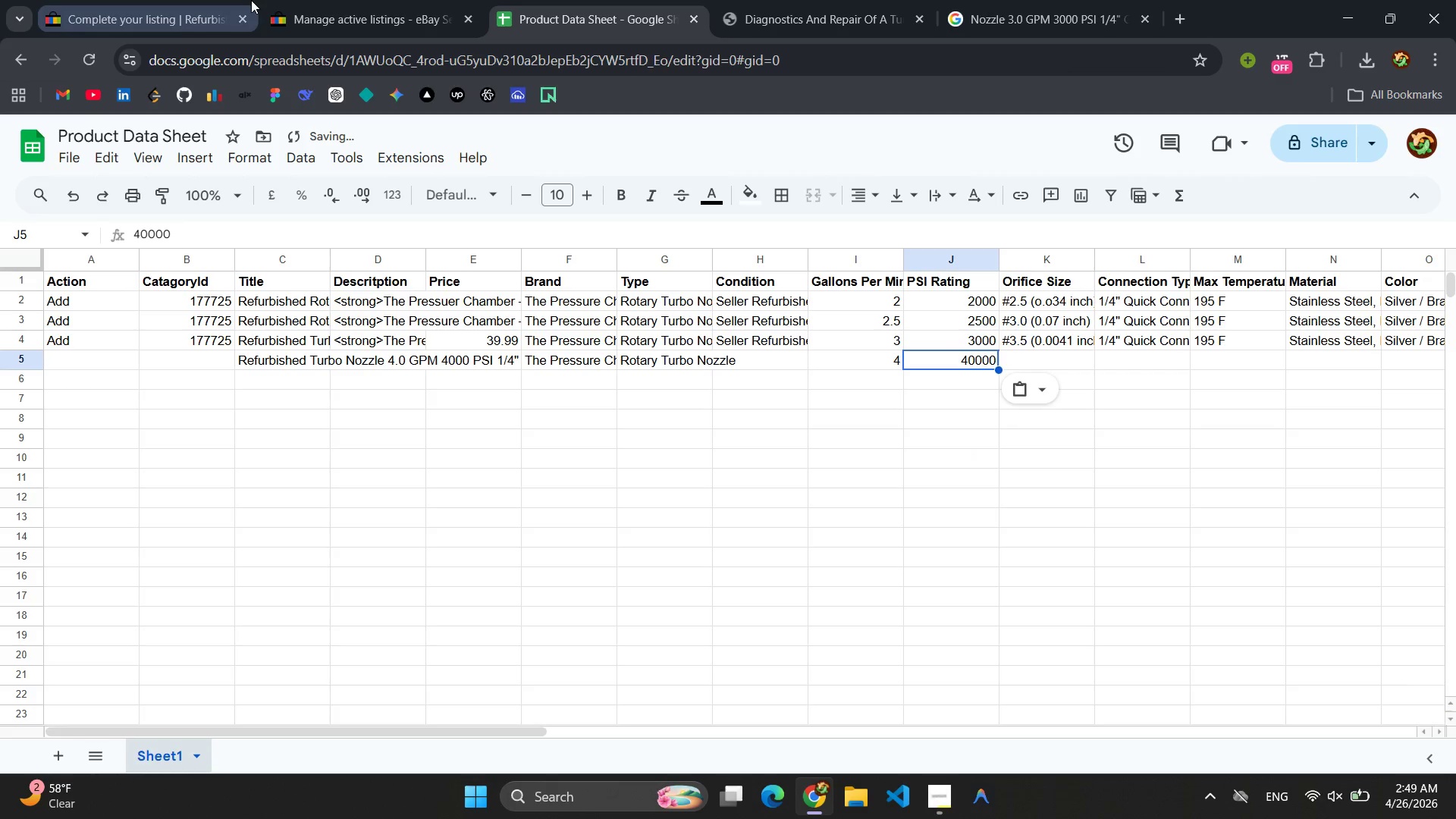 
left_click([170, 8])
 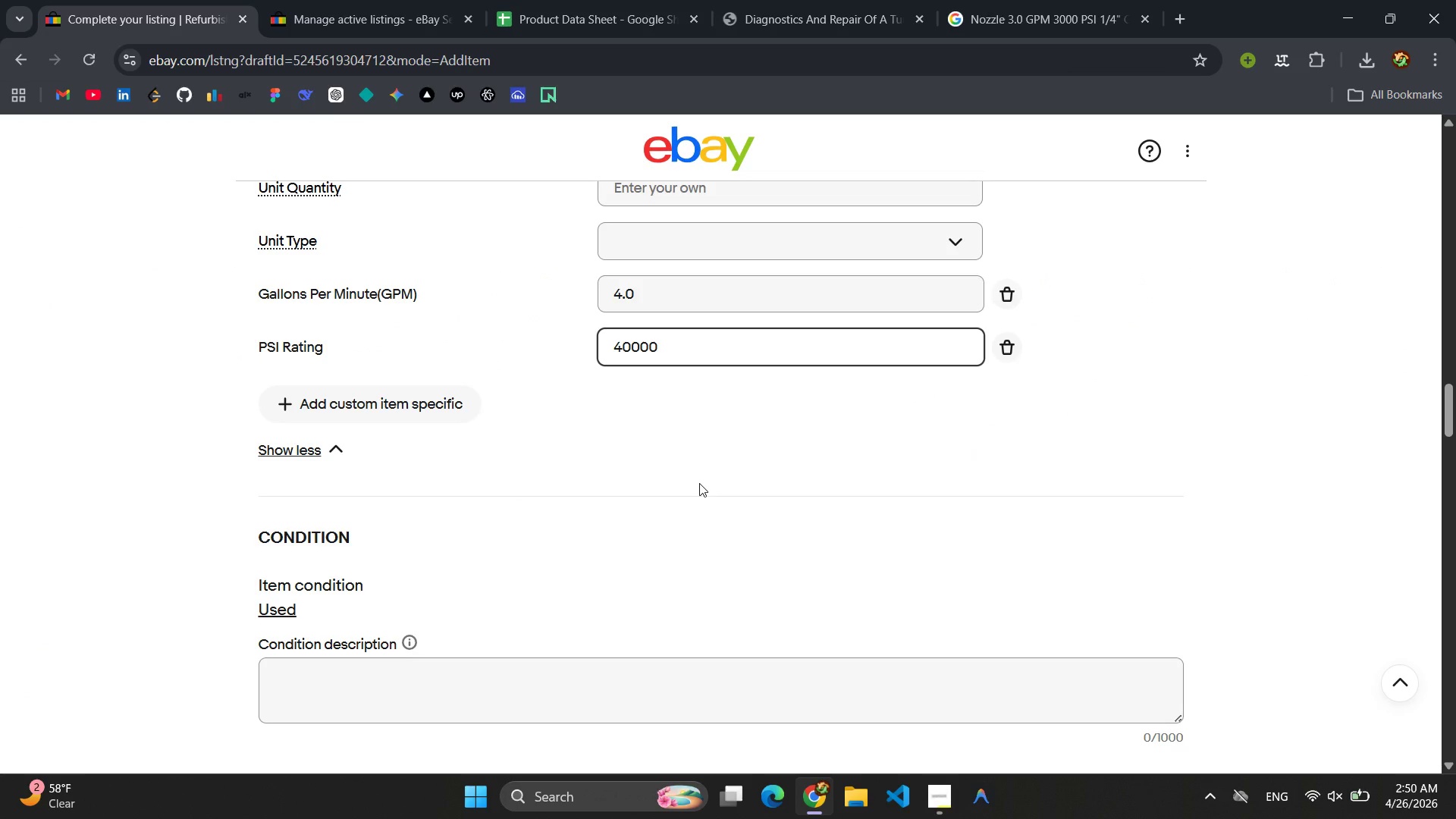 
left_click([426, 414])
 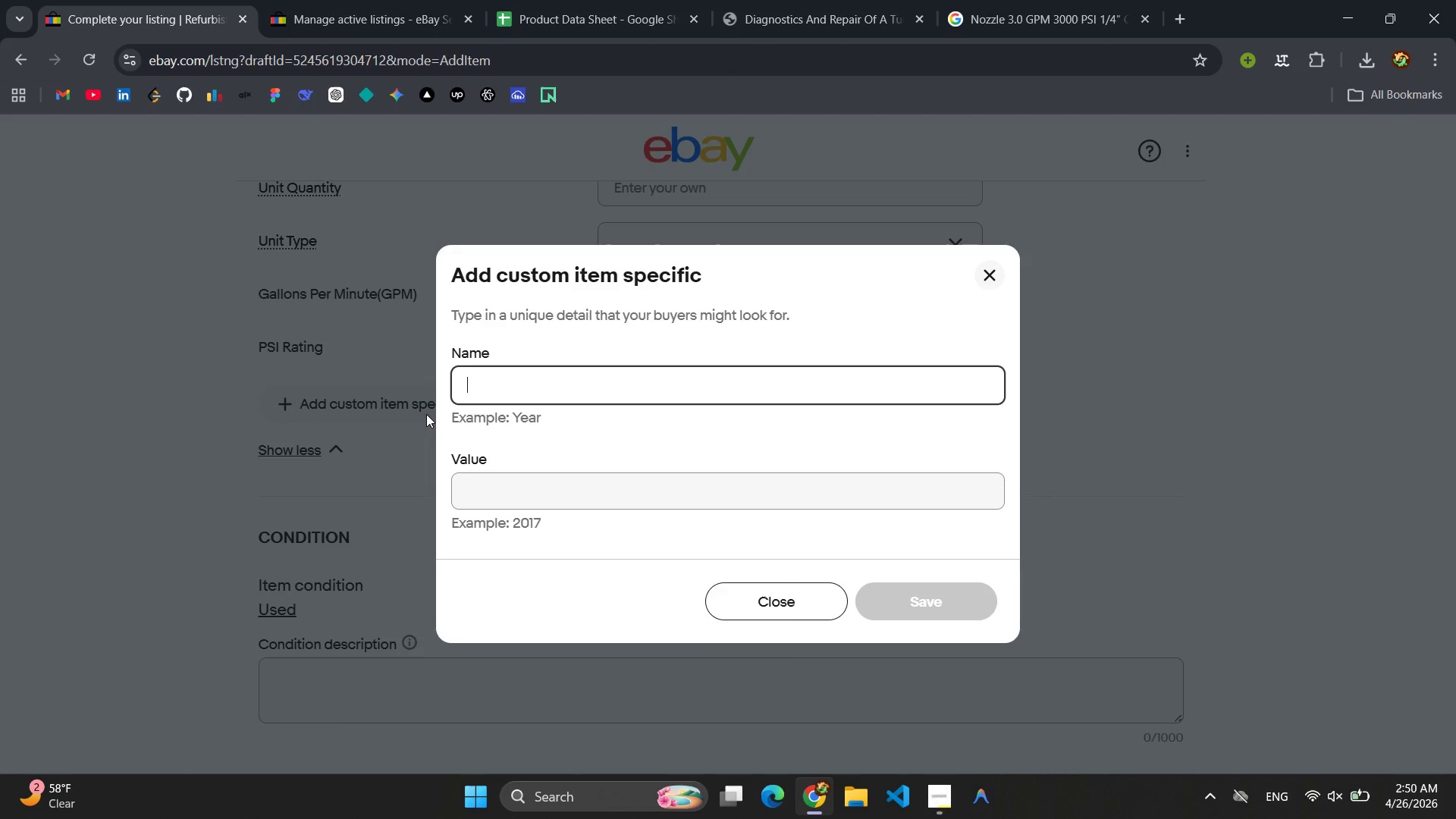 
type(ORI)
 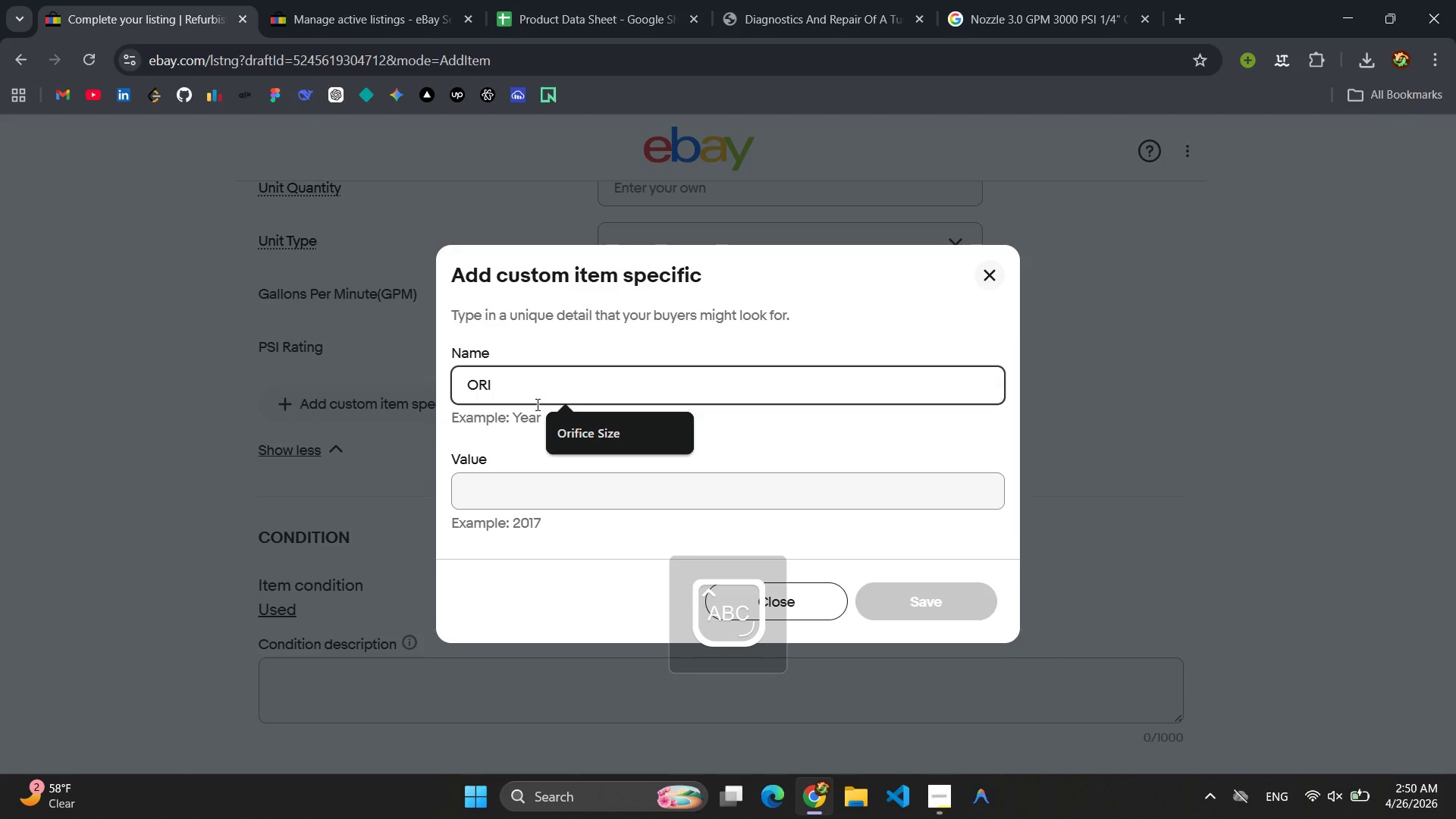 
left_click([617, 431])
 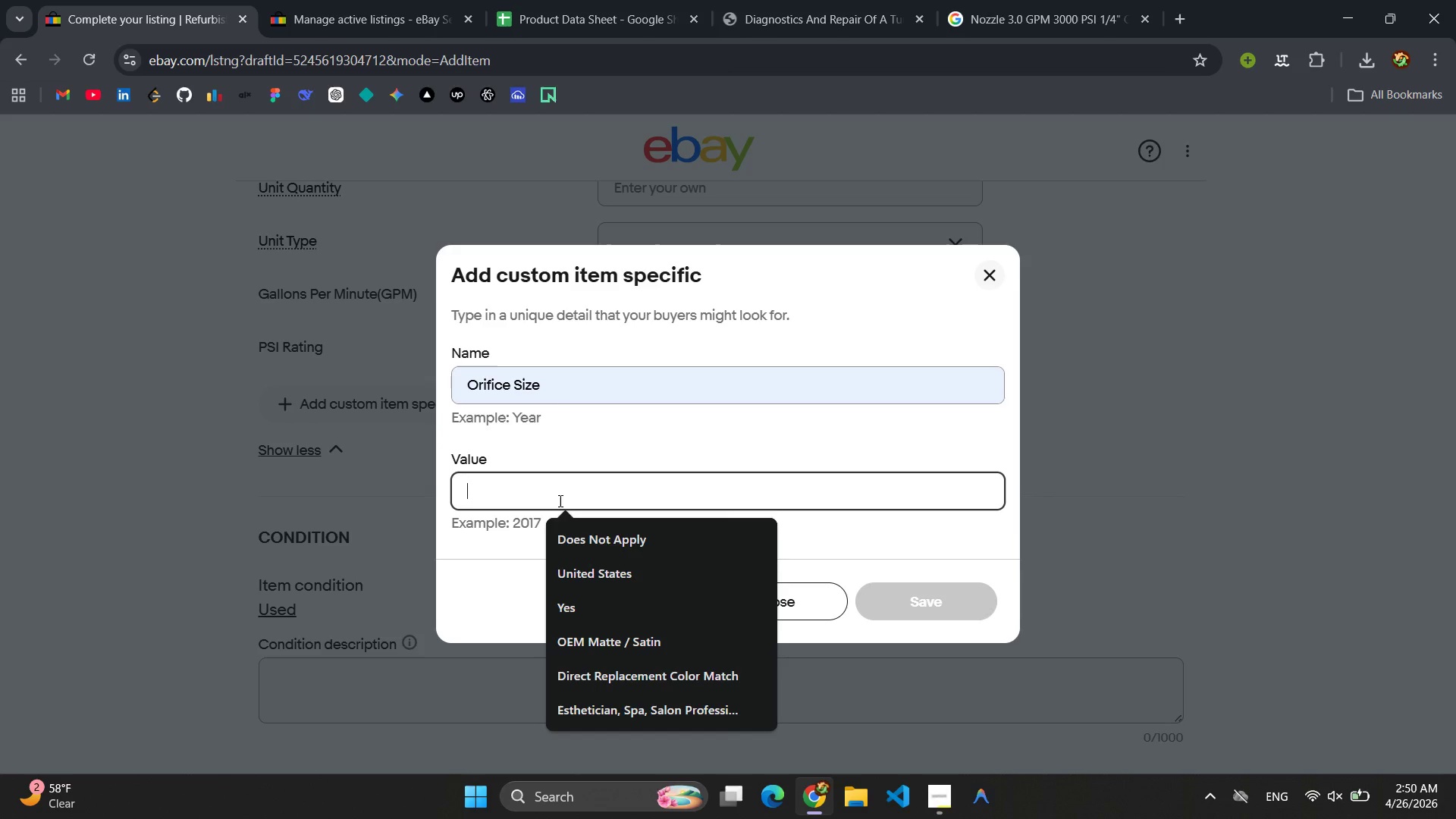 
type(#4.5 (0,046 INC)
key(Backspace)
key(Backspace)
type(i)
key(Backspace)
type(c)
key(Backspace)
key(Backspace)
type(inch))
 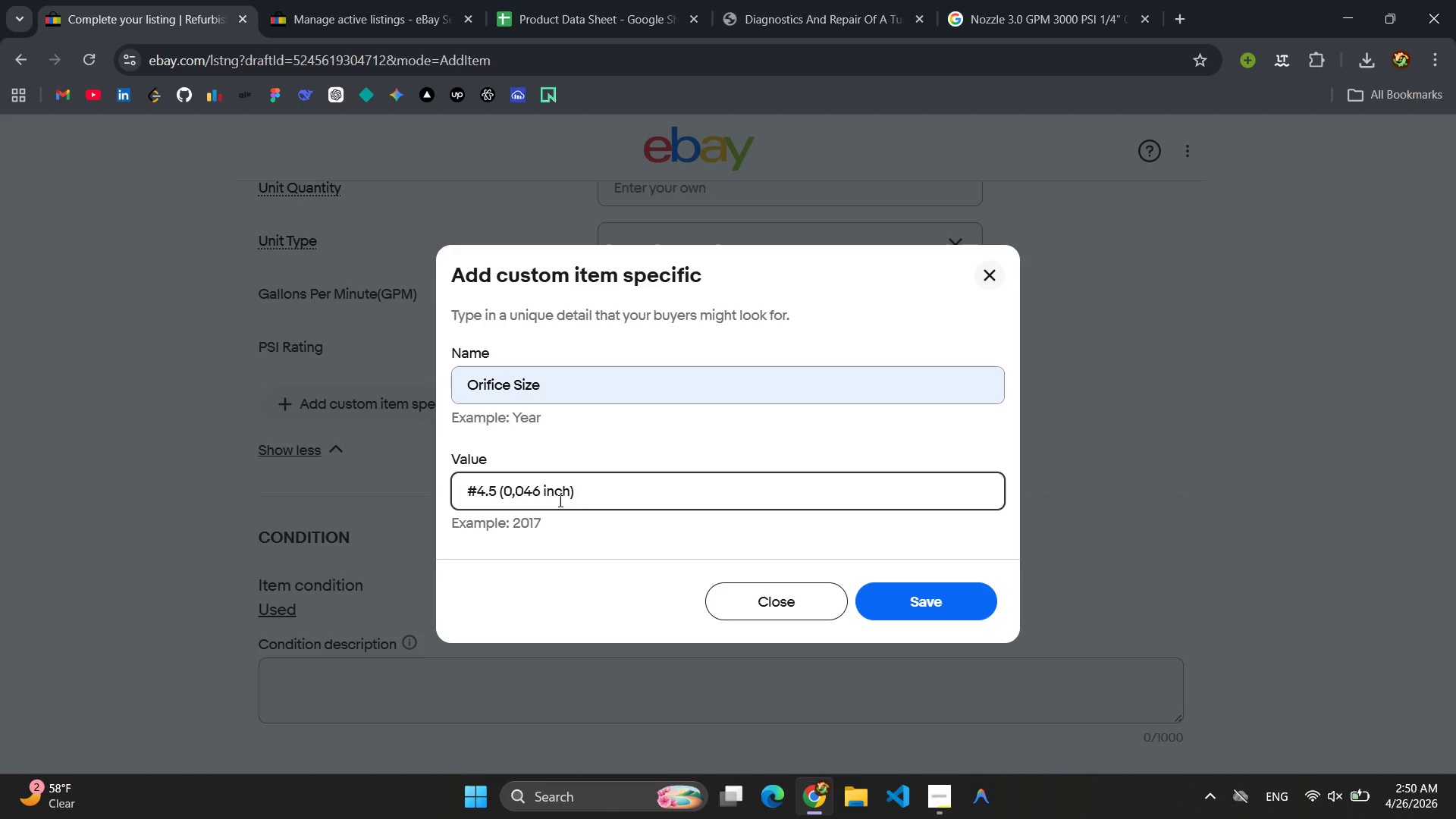 
 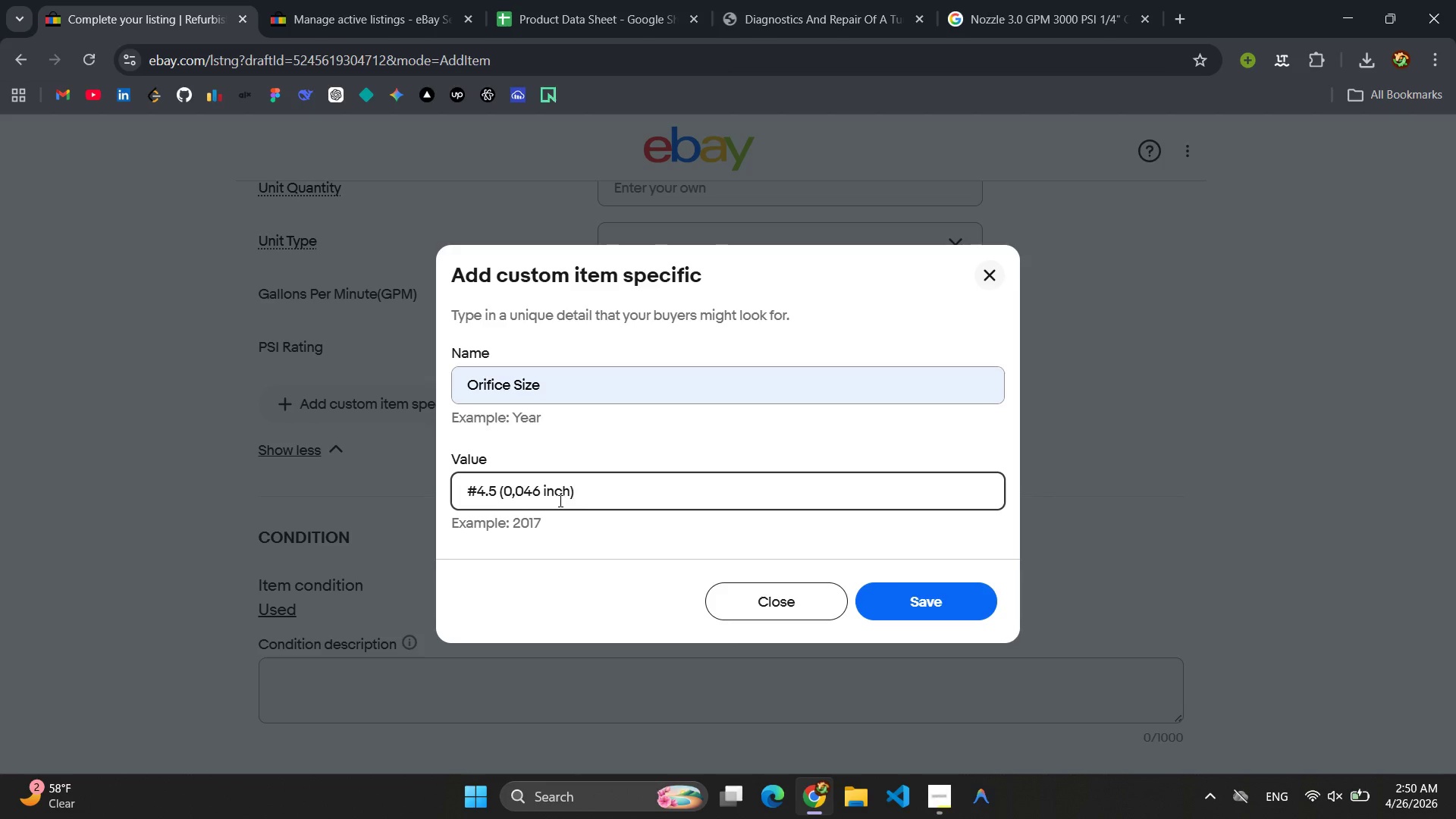 
key(Control+ControlLeft)
 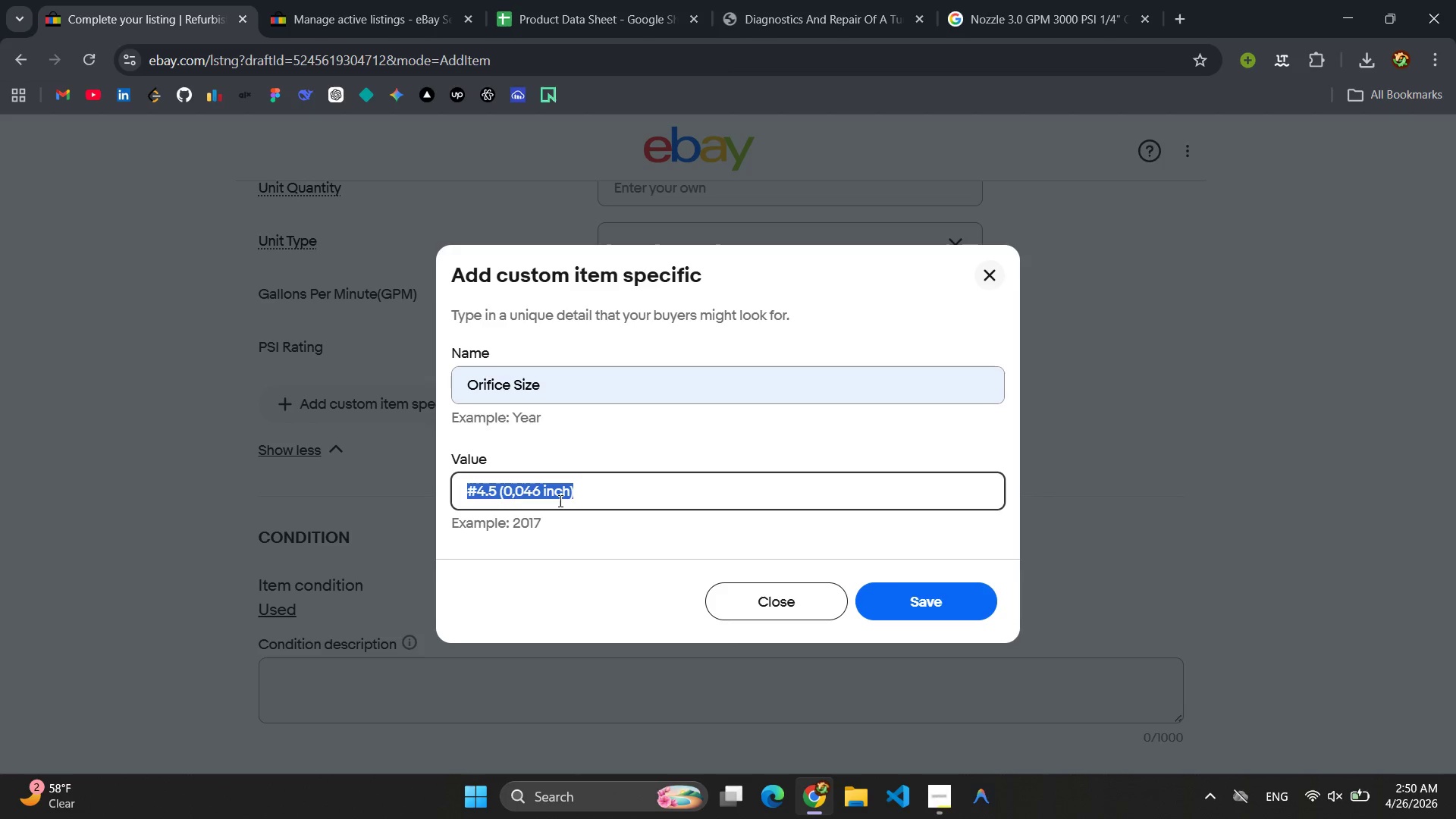 
key(Control+A)
 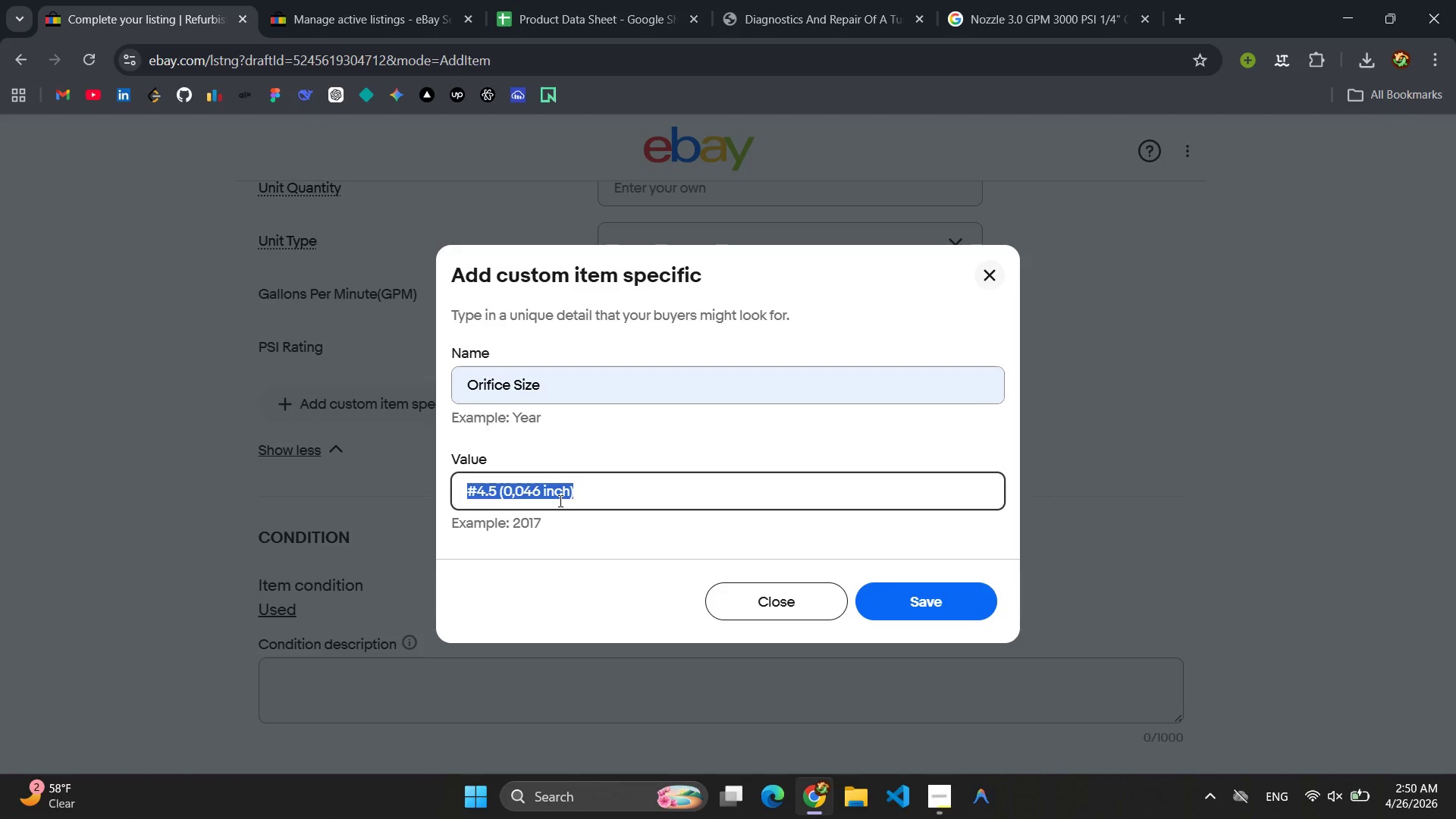 
key(Control+C)
 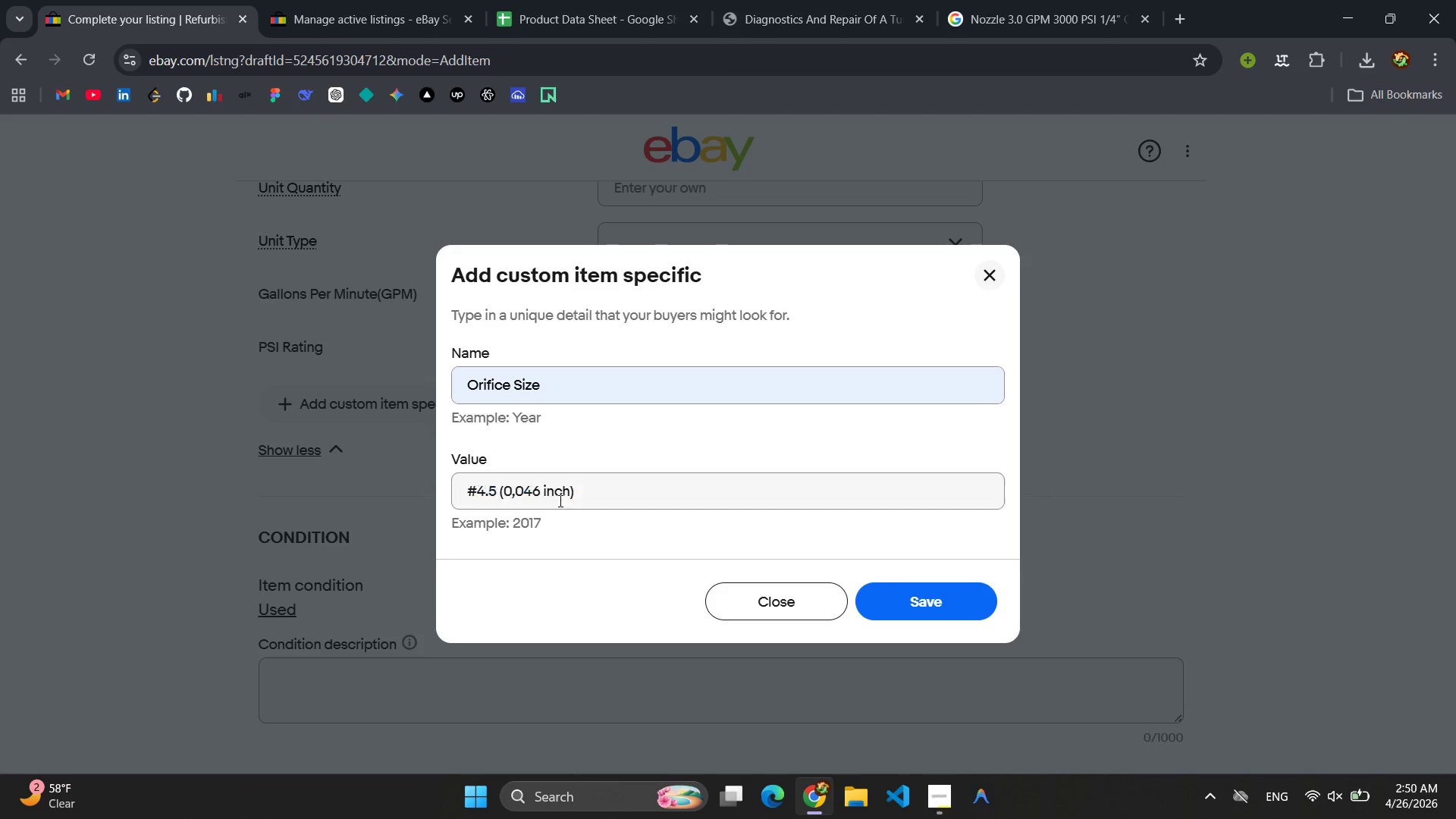 
key(Enter)
 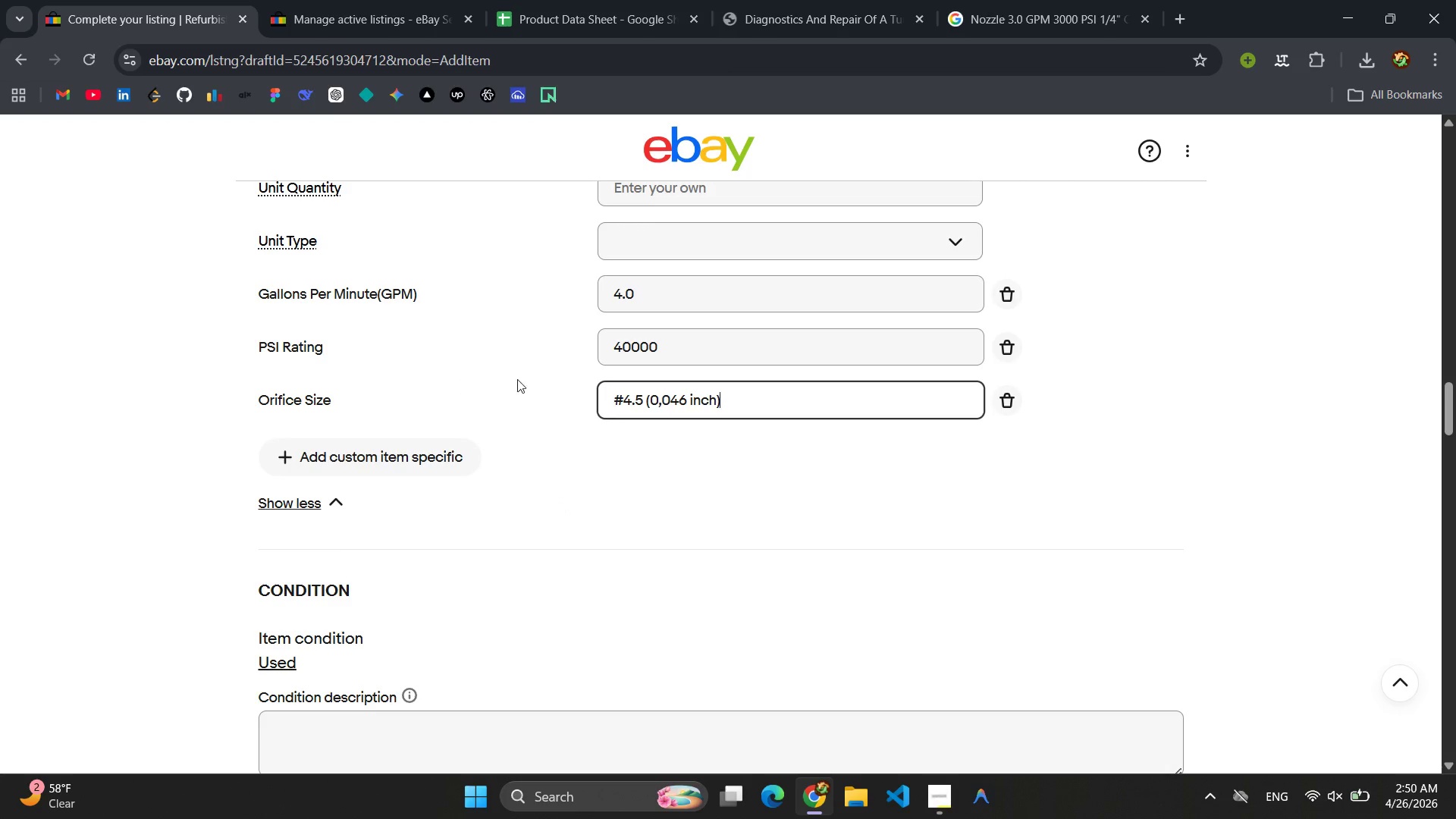 
left_click([623, 0])
 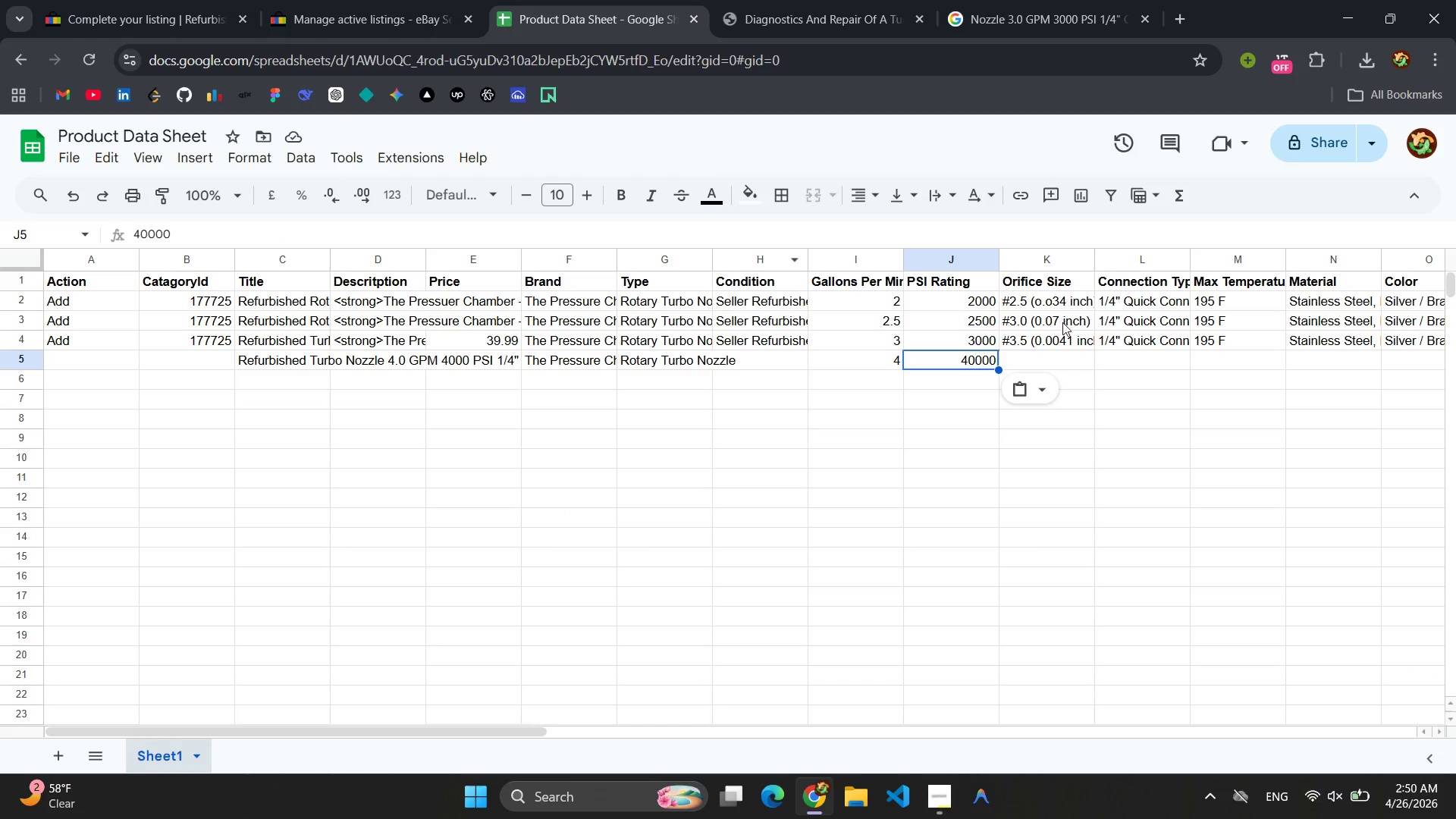 
left_click([1064, 348])
 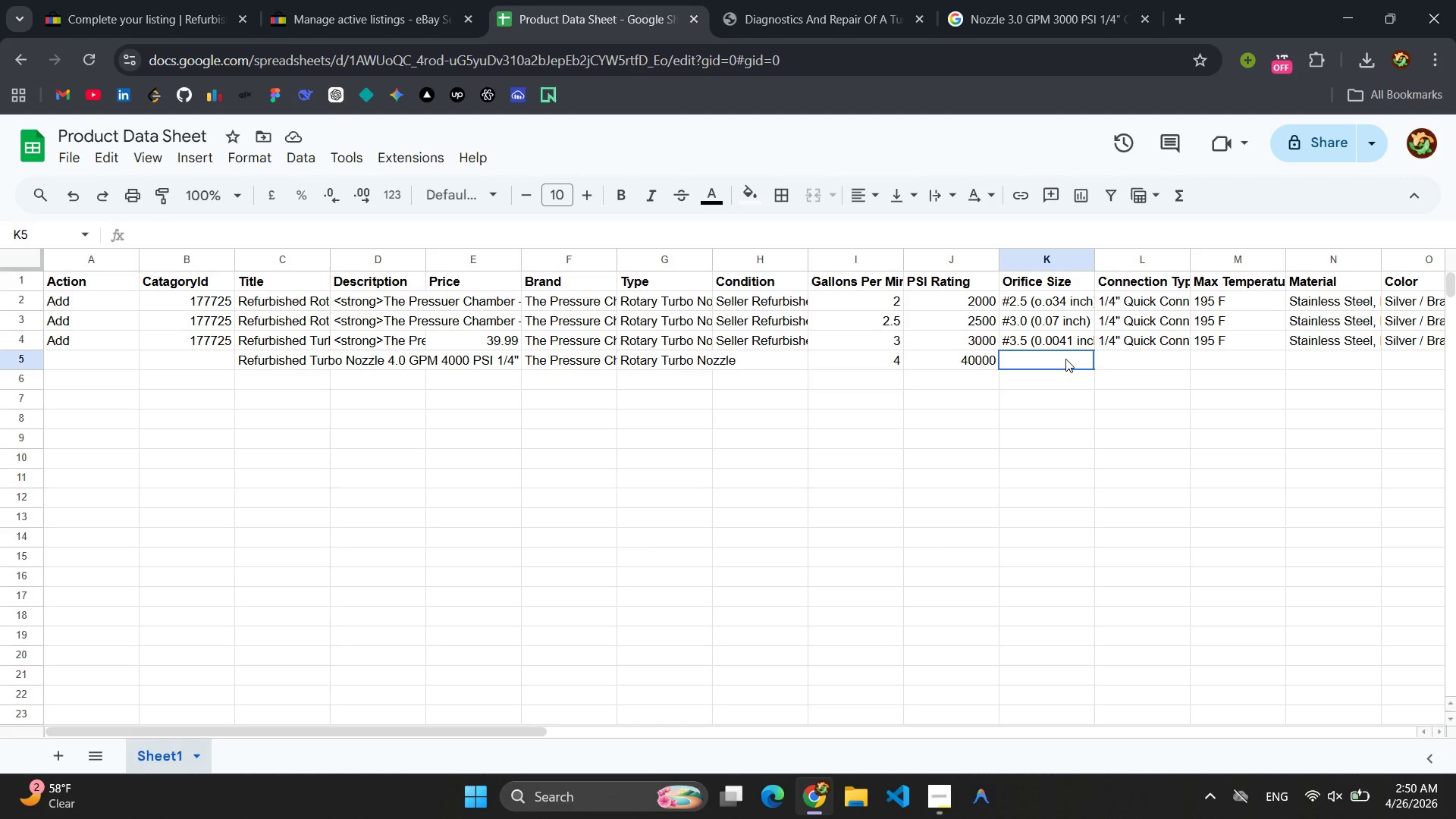 
key(Control+V)
 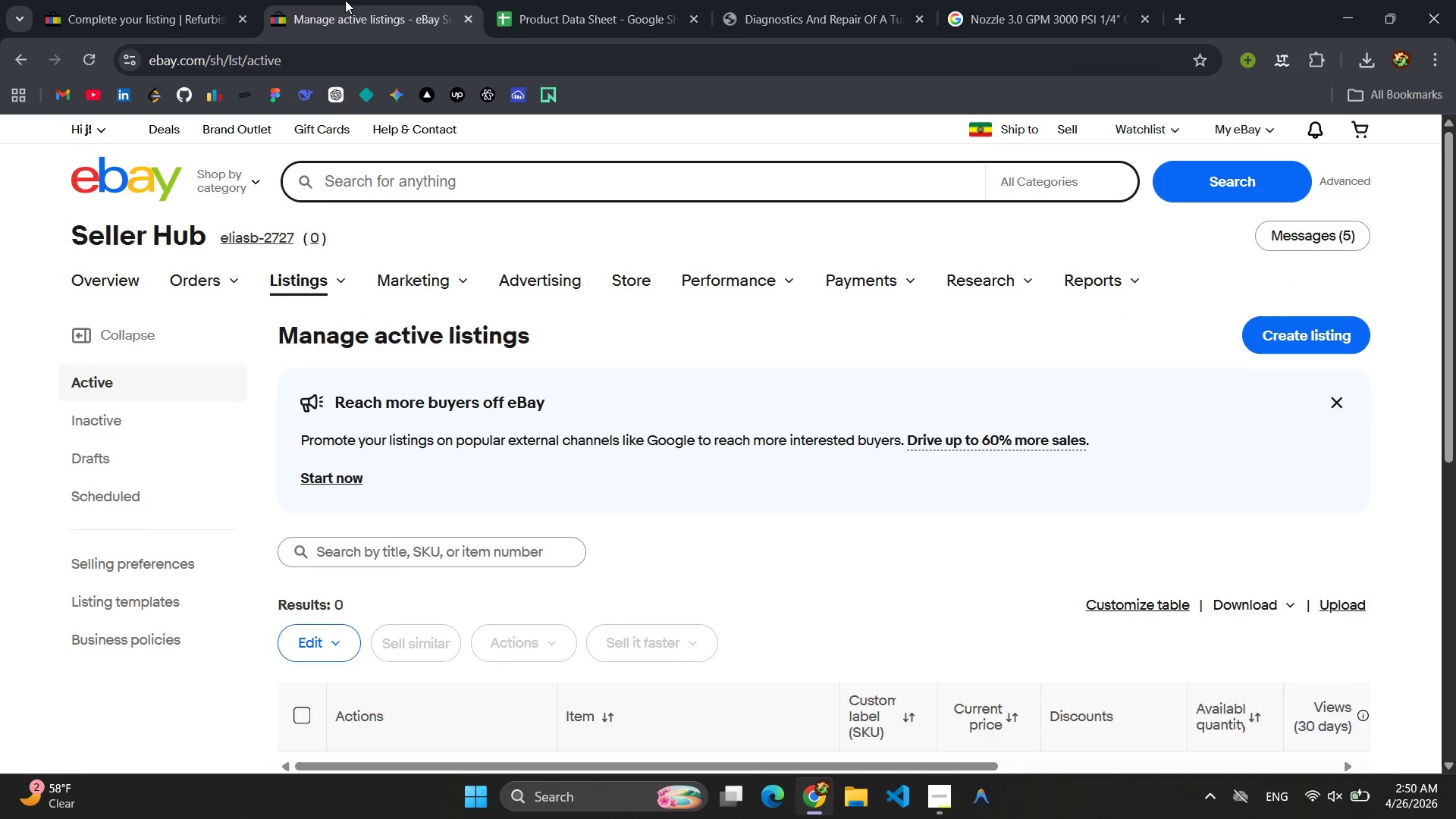 
double_click([222, 0])
 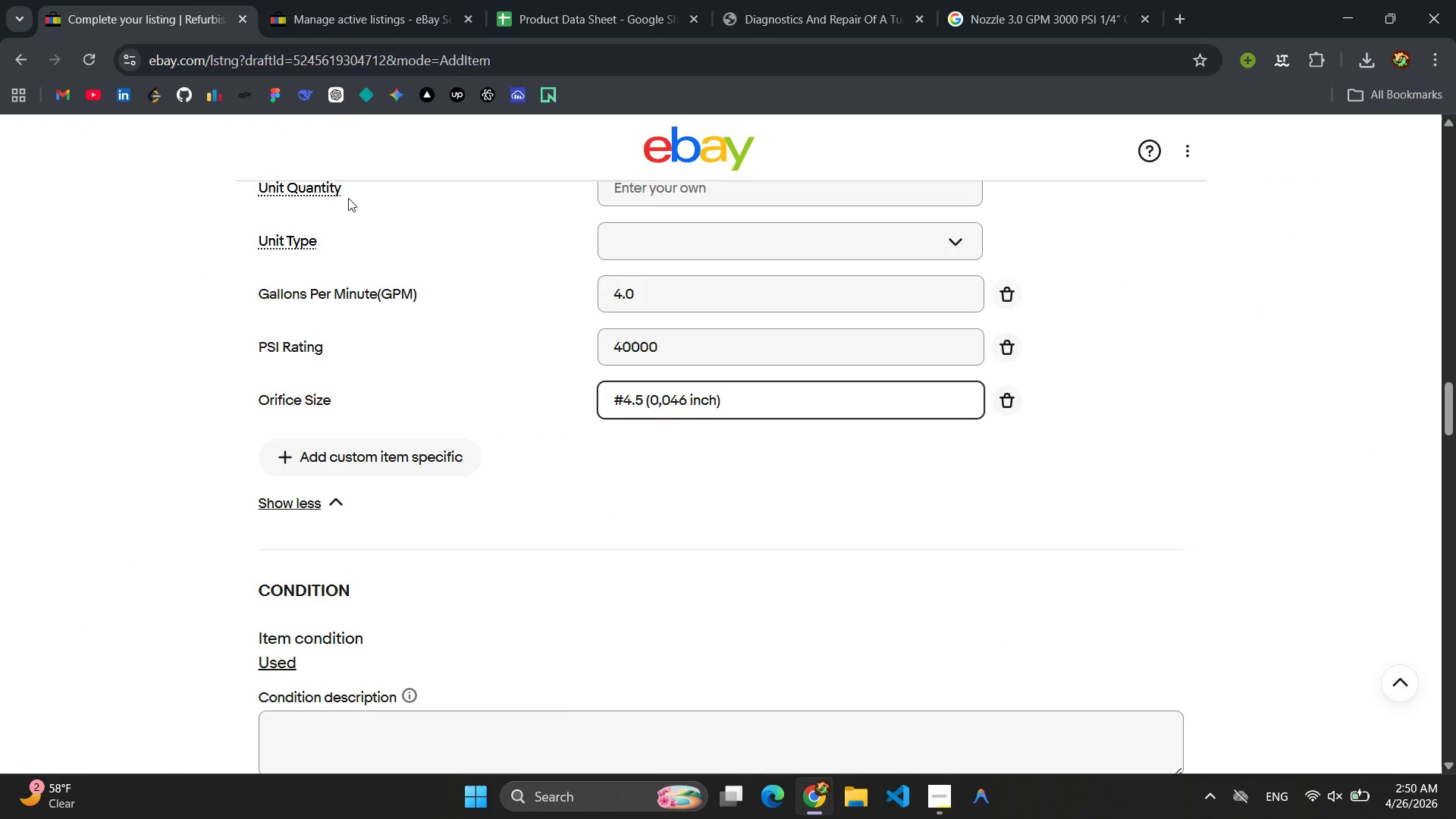 
left_click([358, 451])
 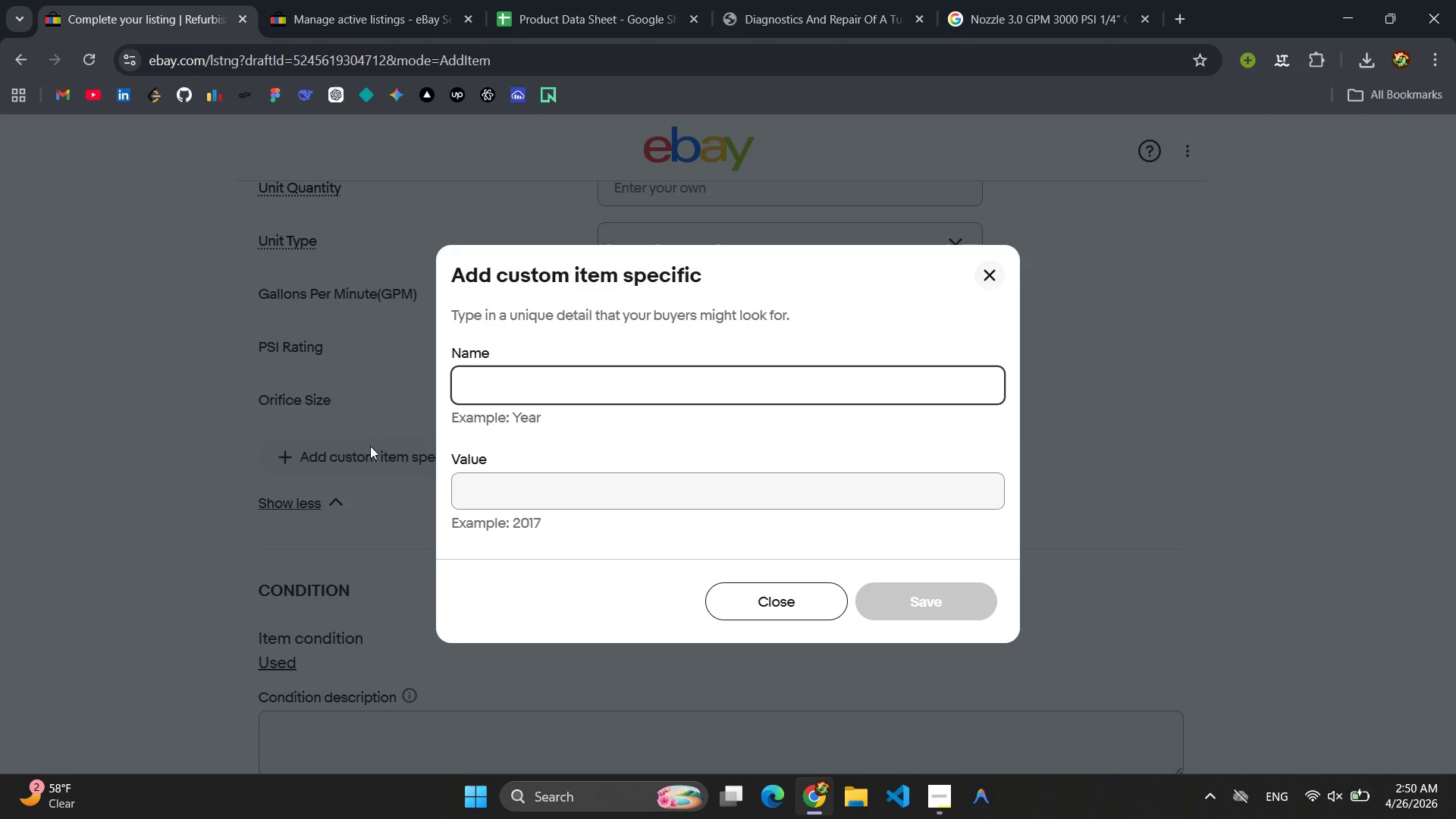 
type(X)
key(Backspace)
type(Conne)
 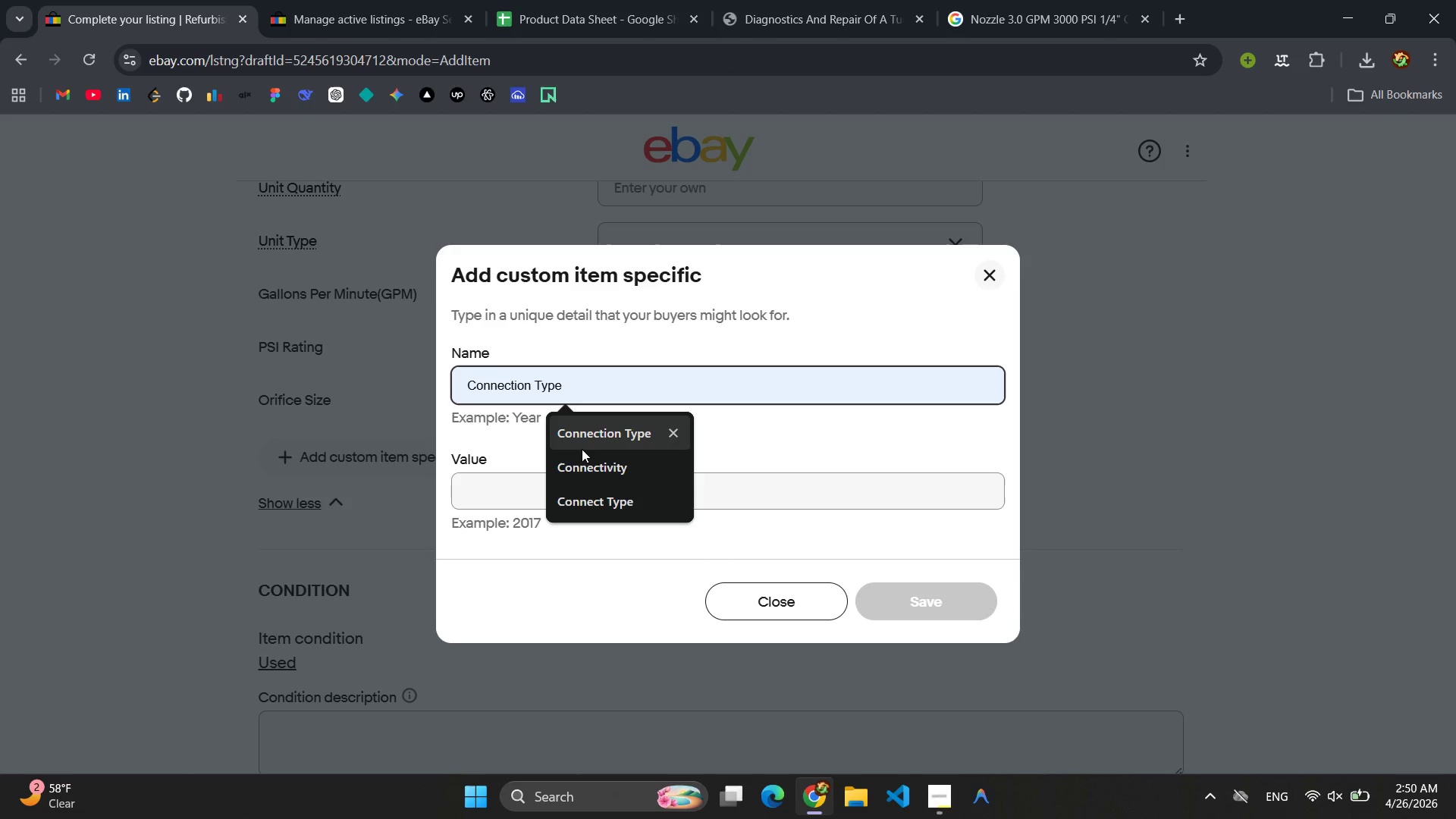 
left_click([582, 449])
 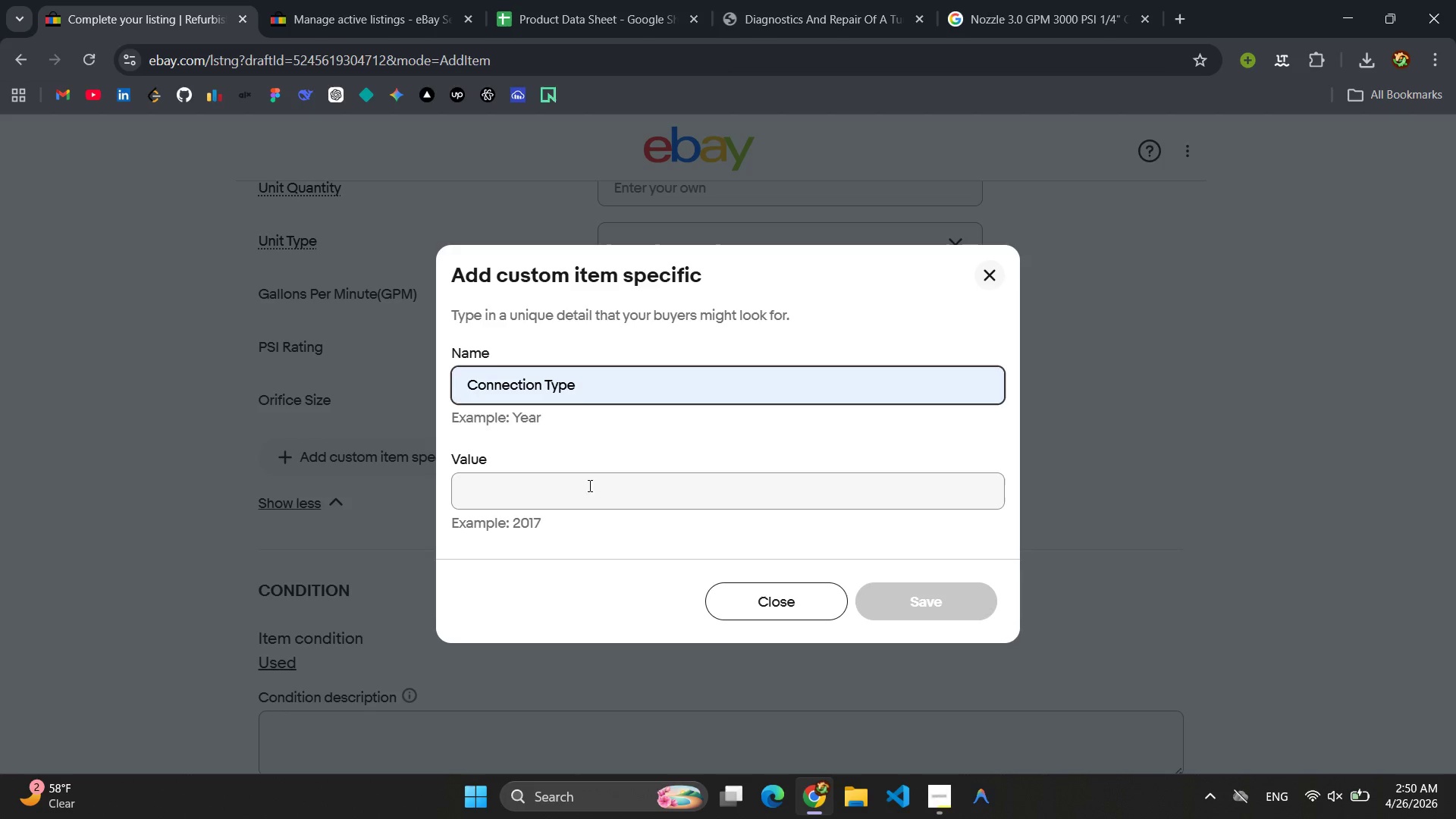 
left_click([587, 493])
 